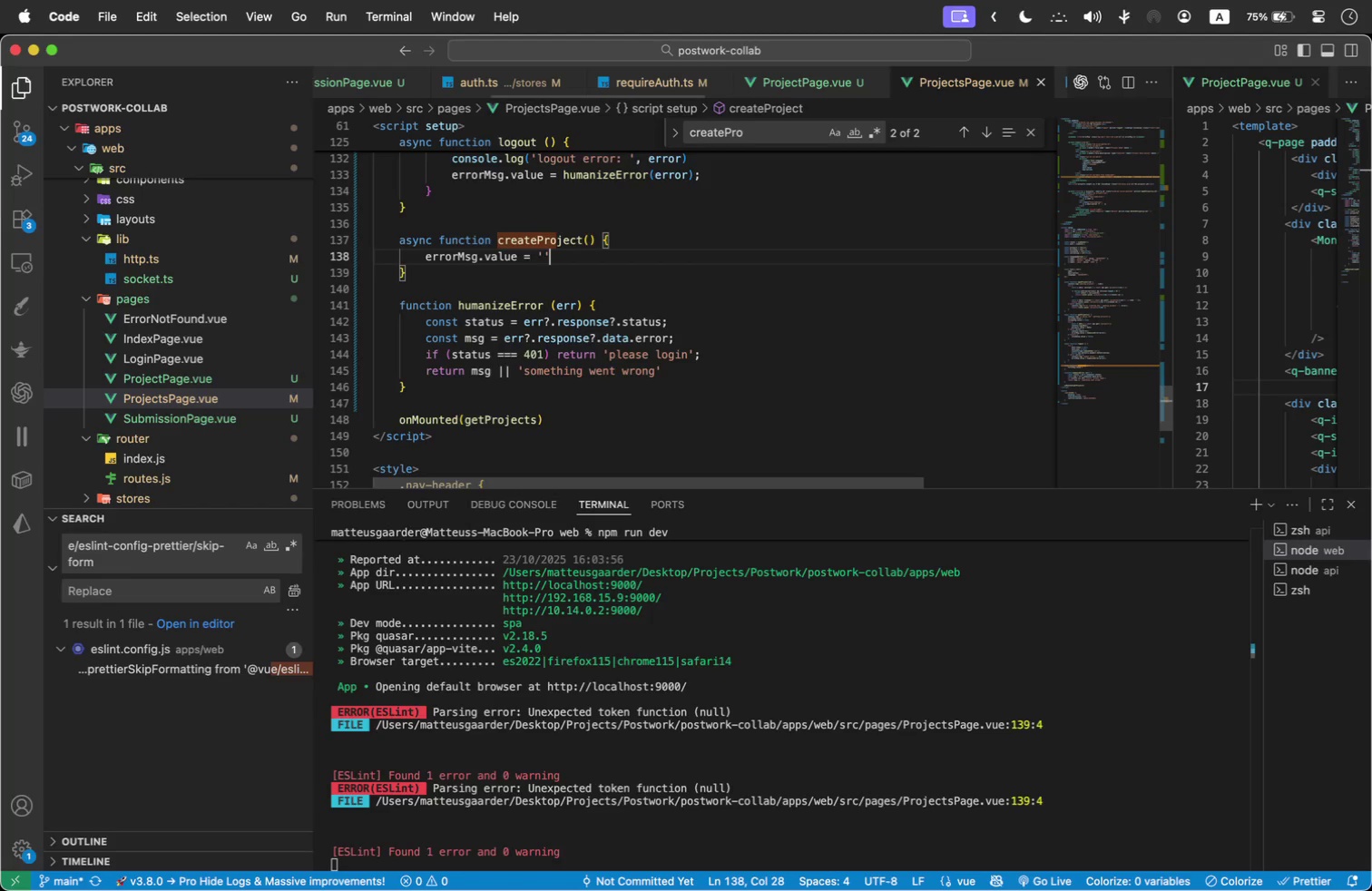 
key(Semicolon)
 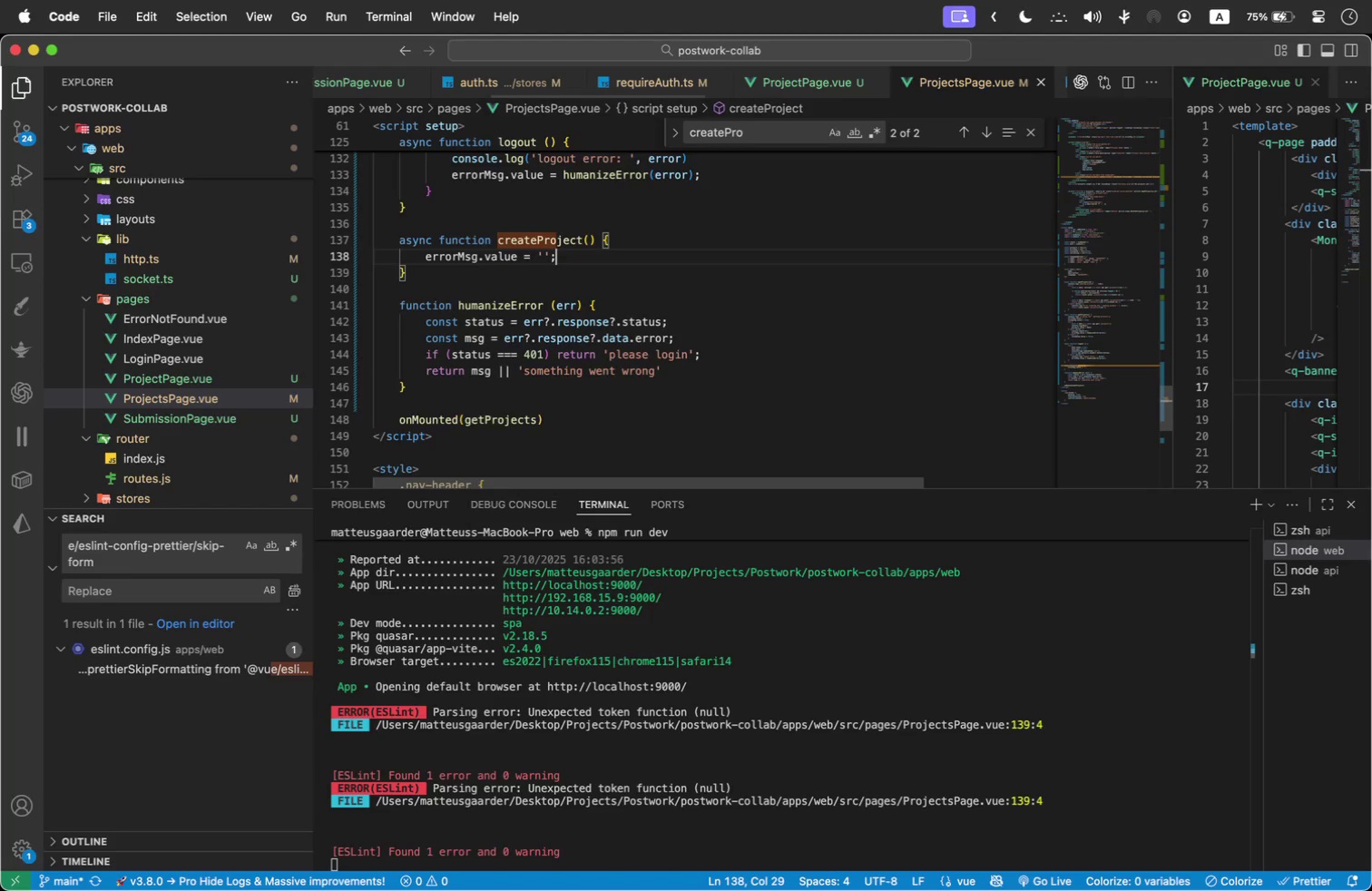 
key(Enter)
 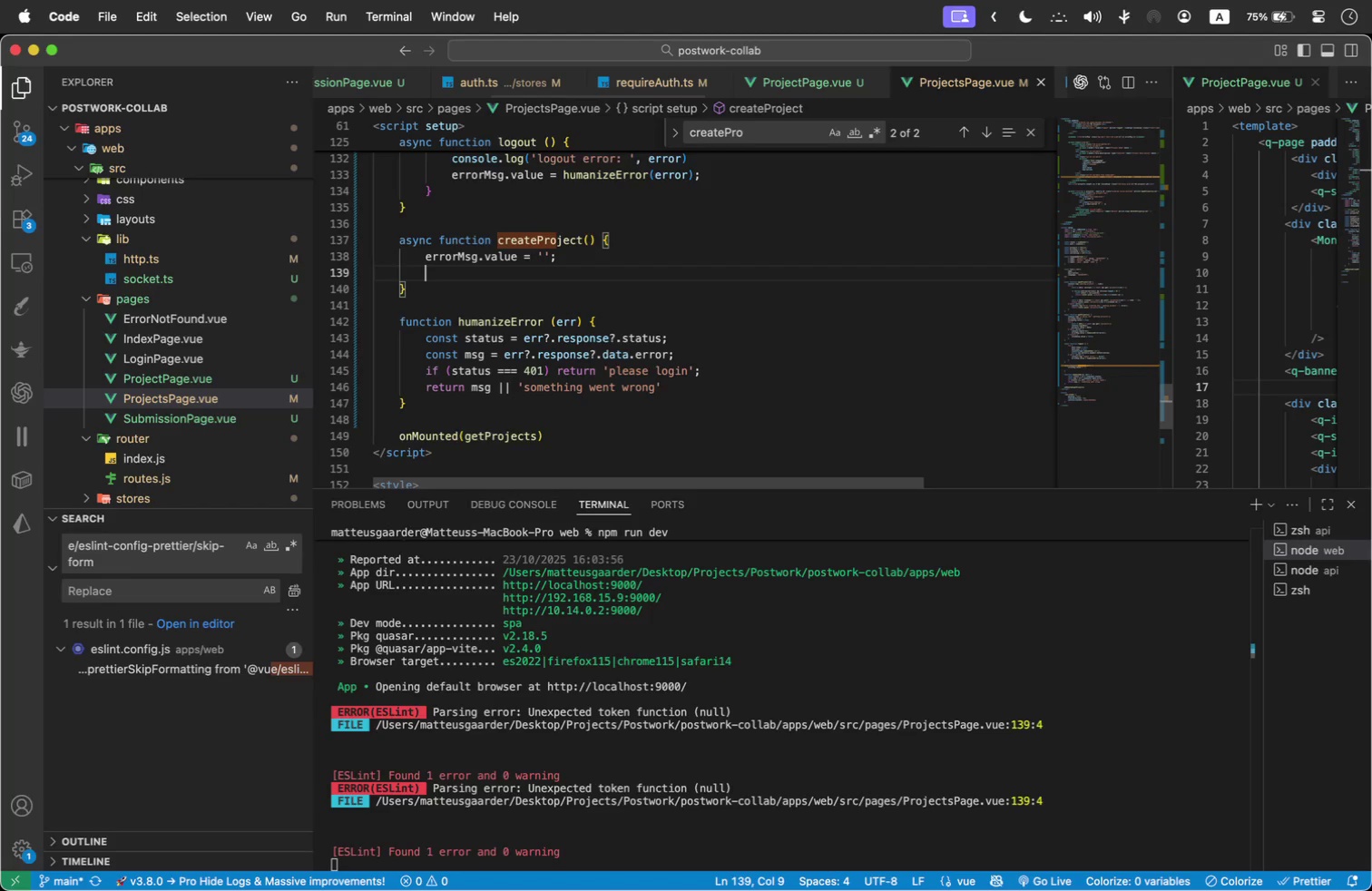 
type(isCre)
 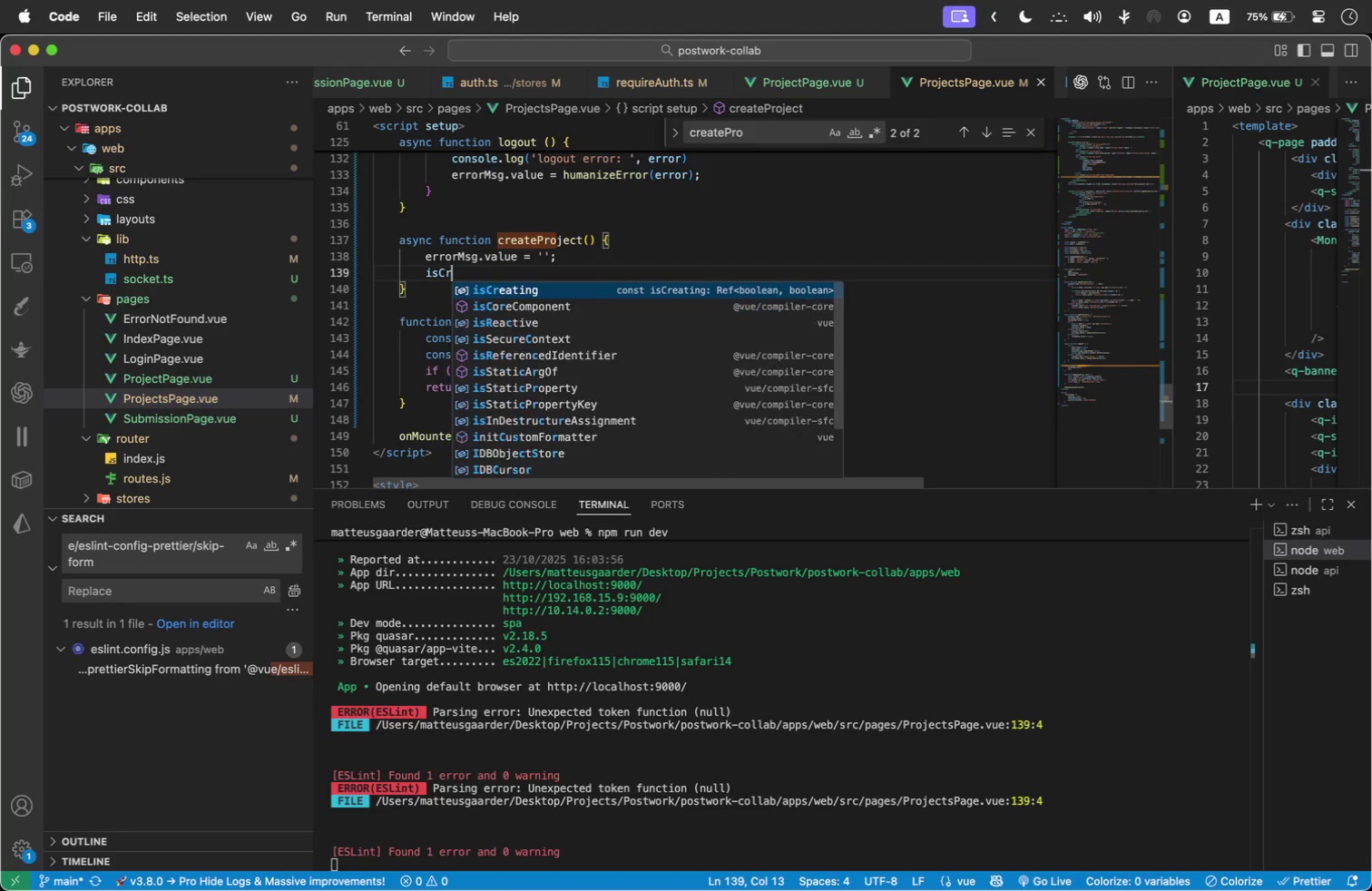 
key(Enter)
 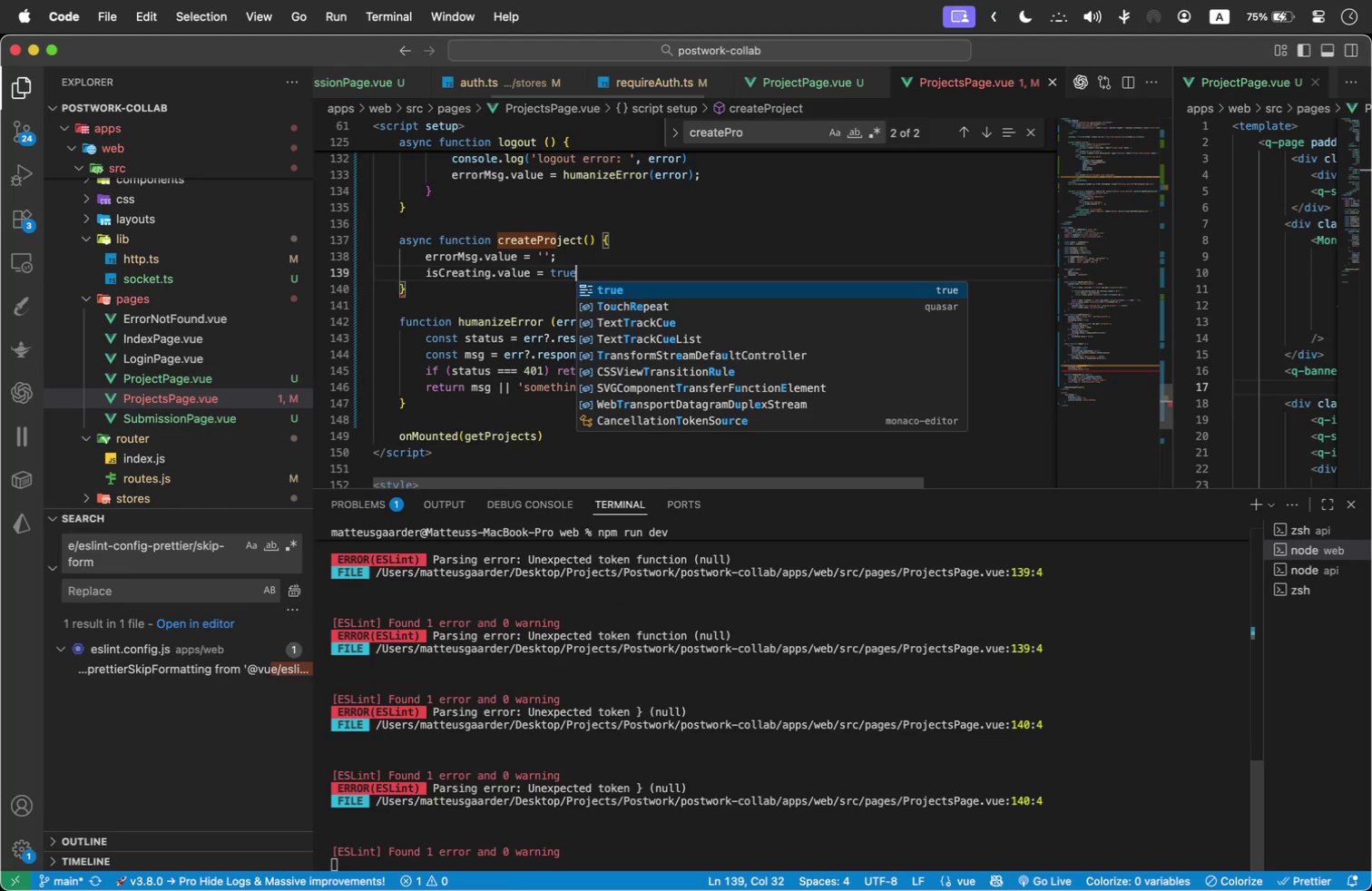 
type(.value = true;)
 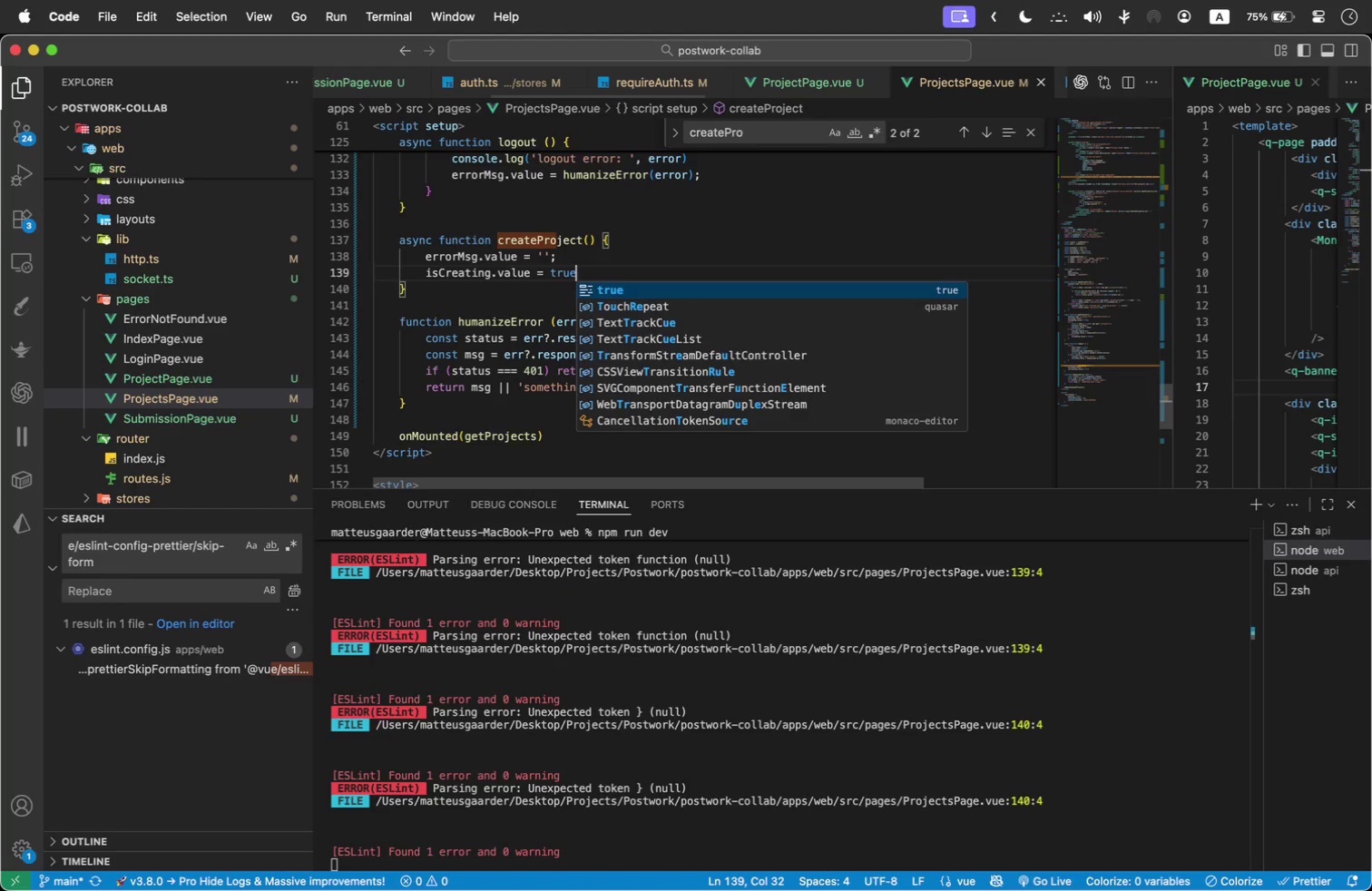 
key(Enter)
 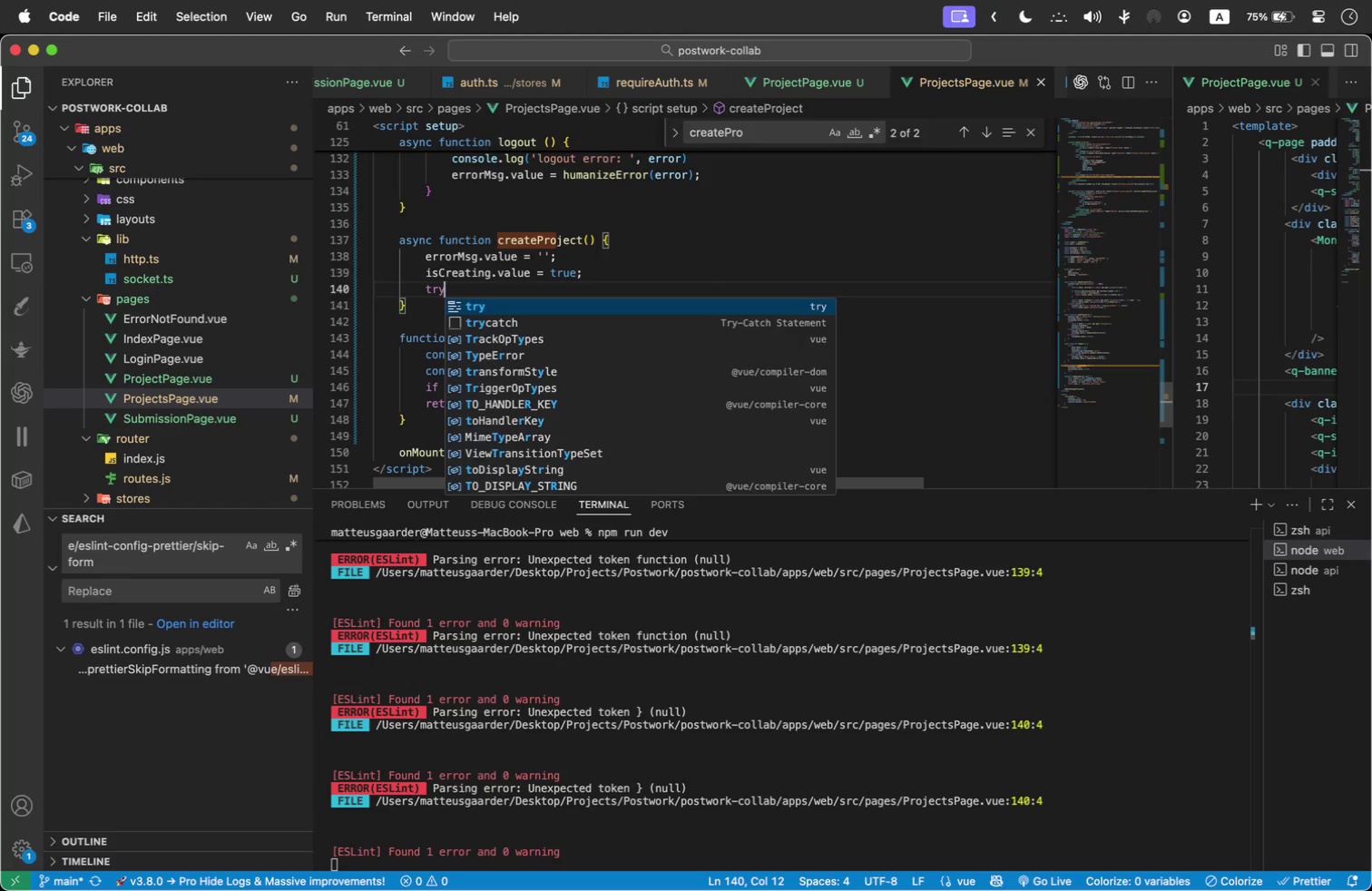 
type(try)
 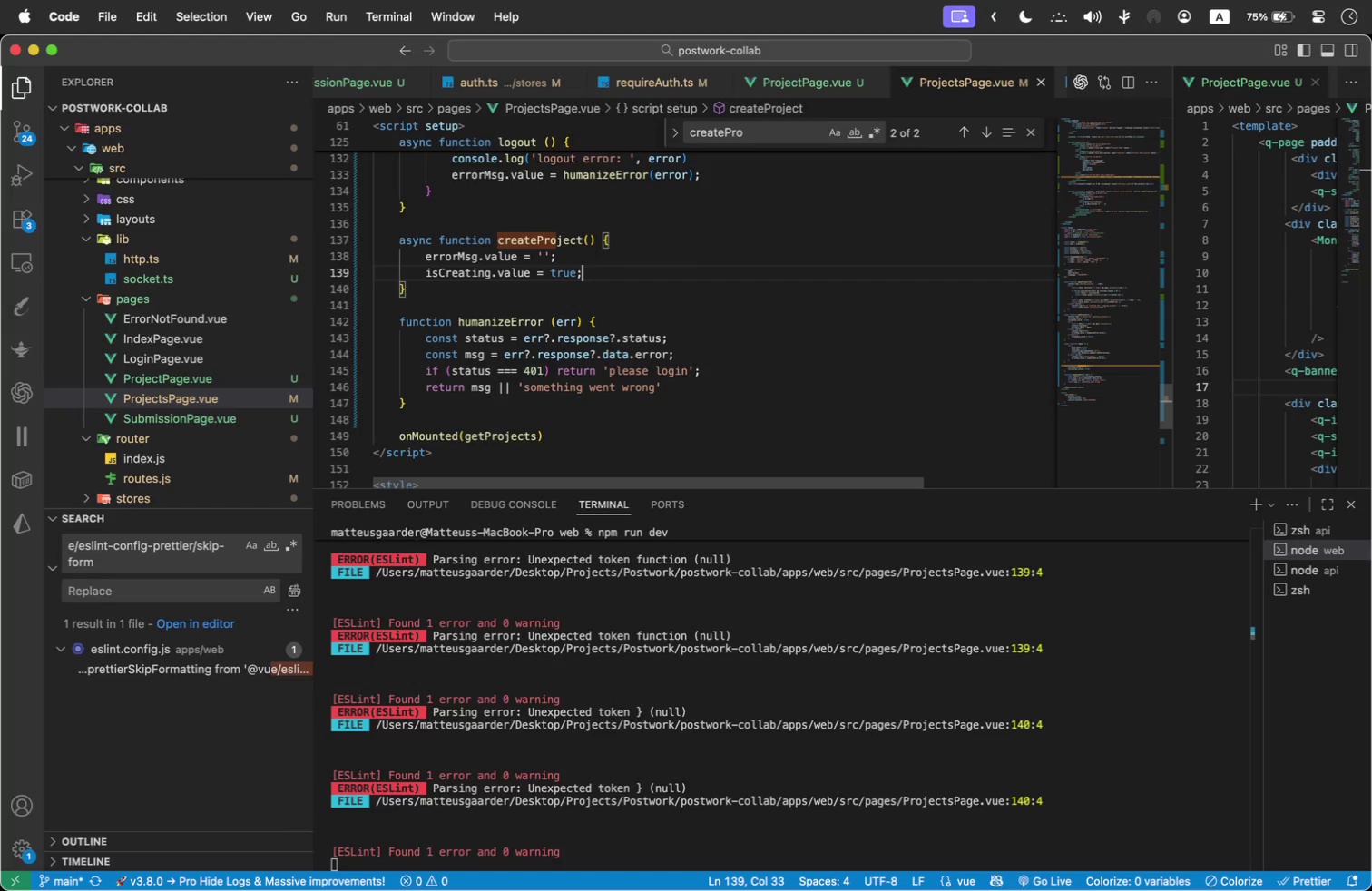 
key(ArrowDown)
 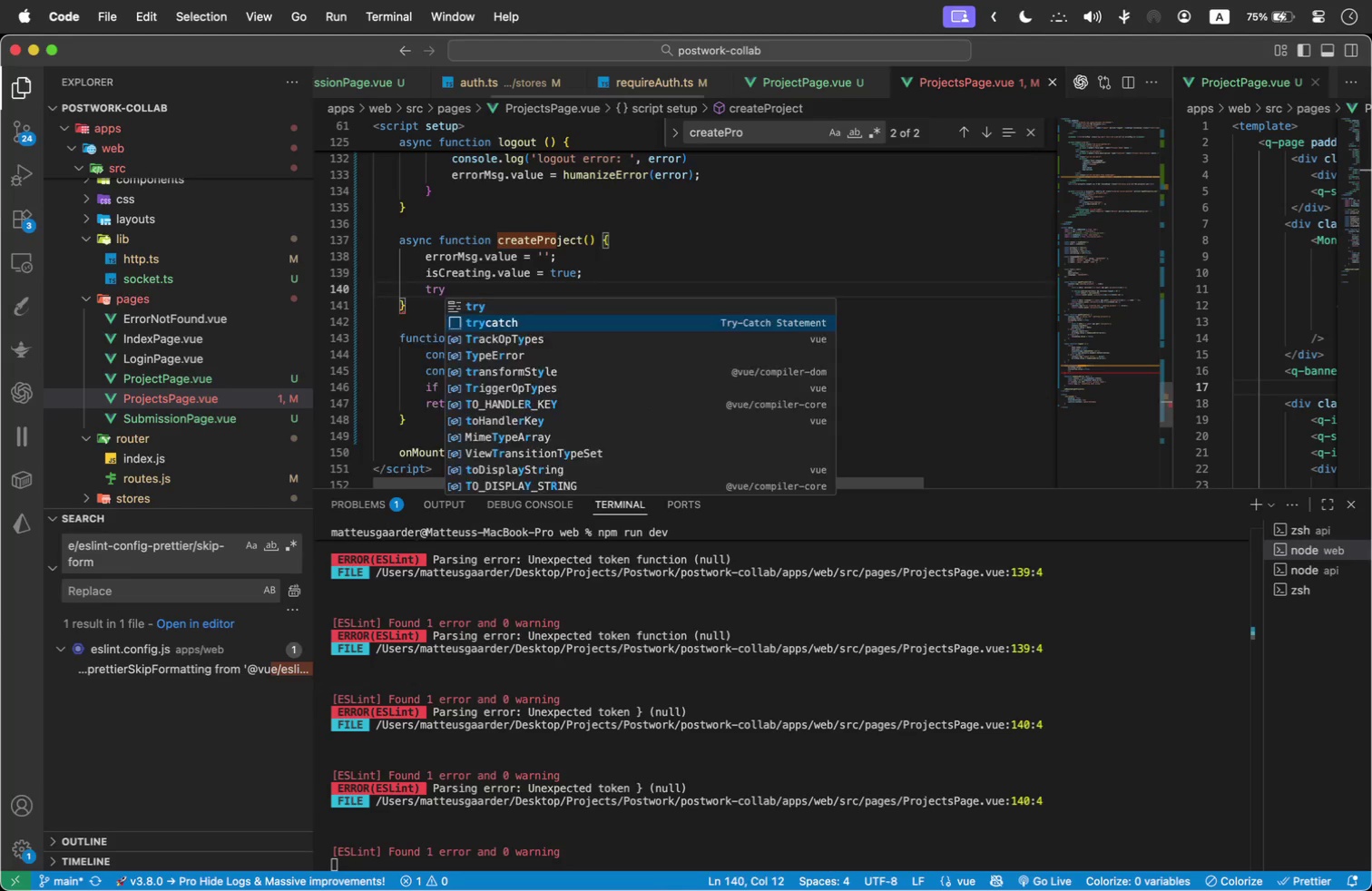 
key(Enter)
 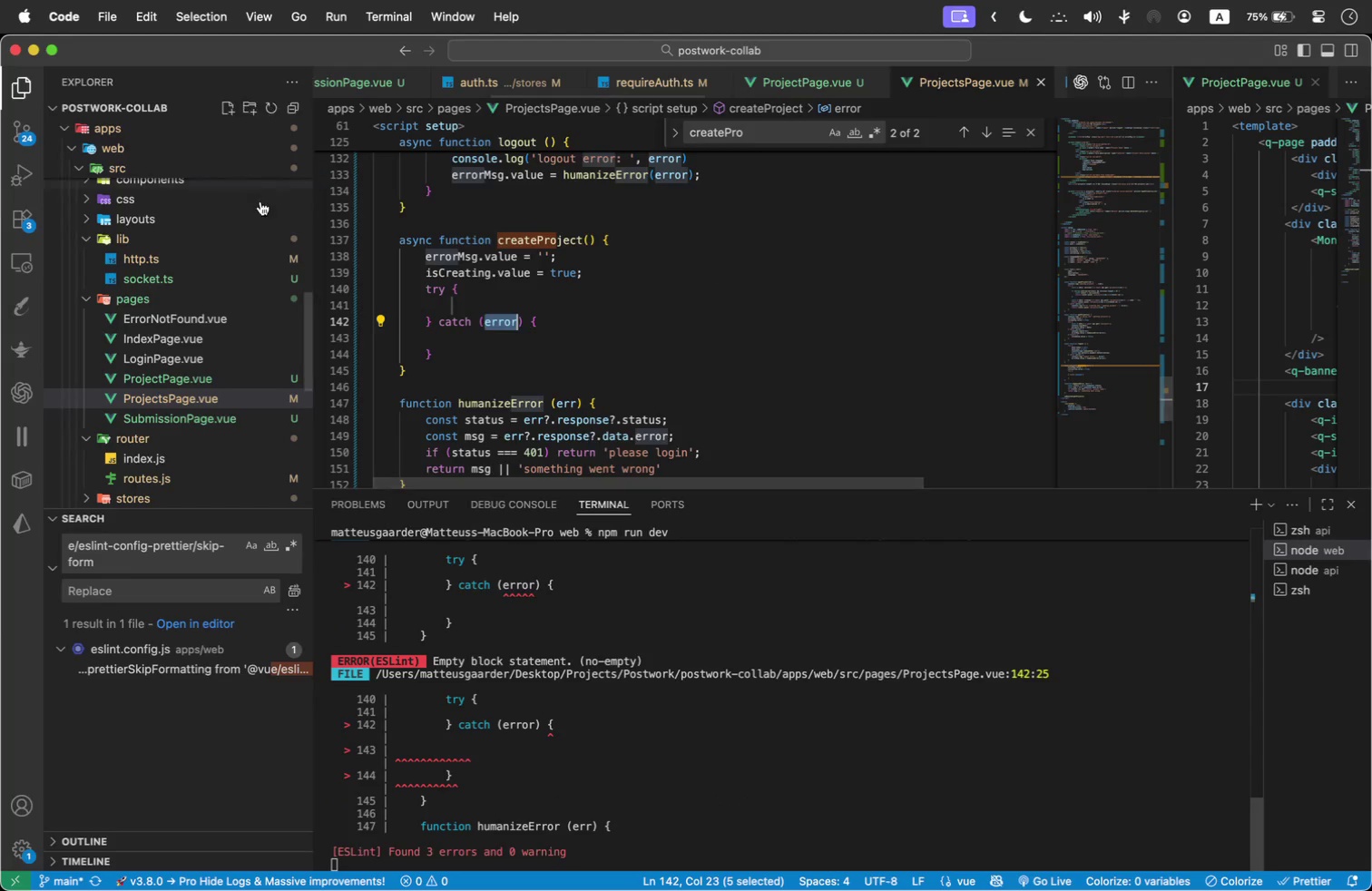 
left_click([456, 304])
 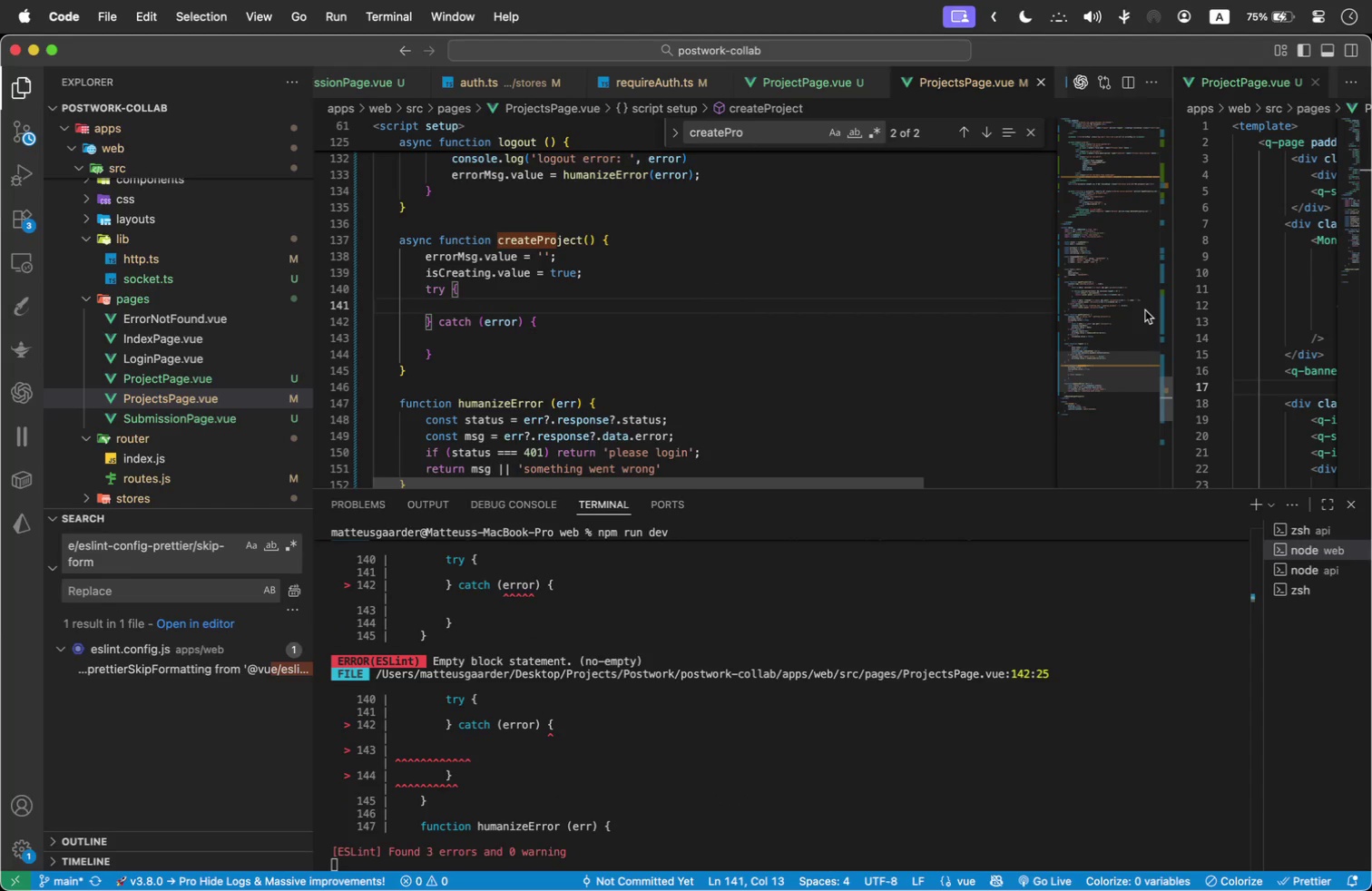 
type(const payload = {)
 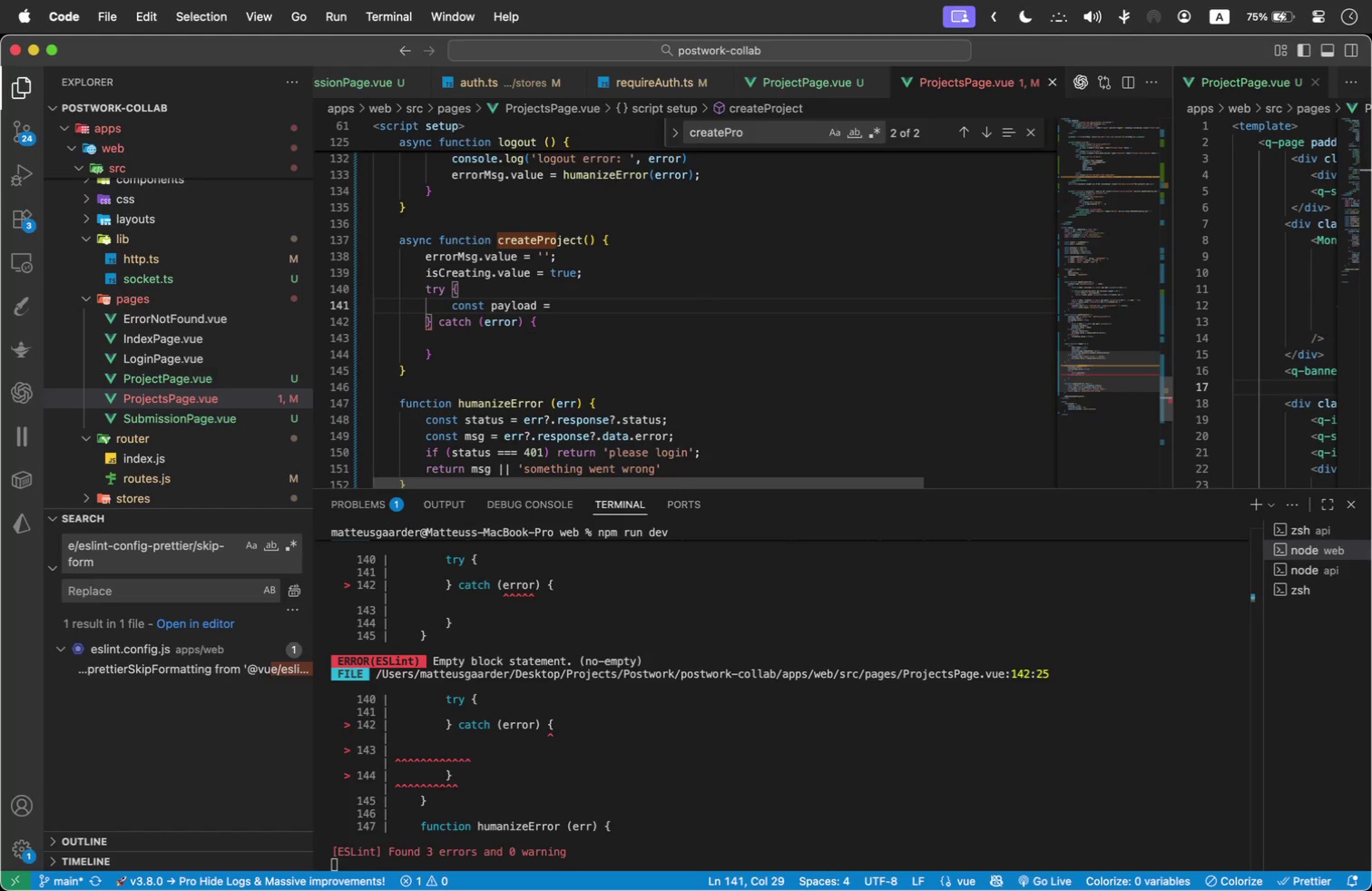 
 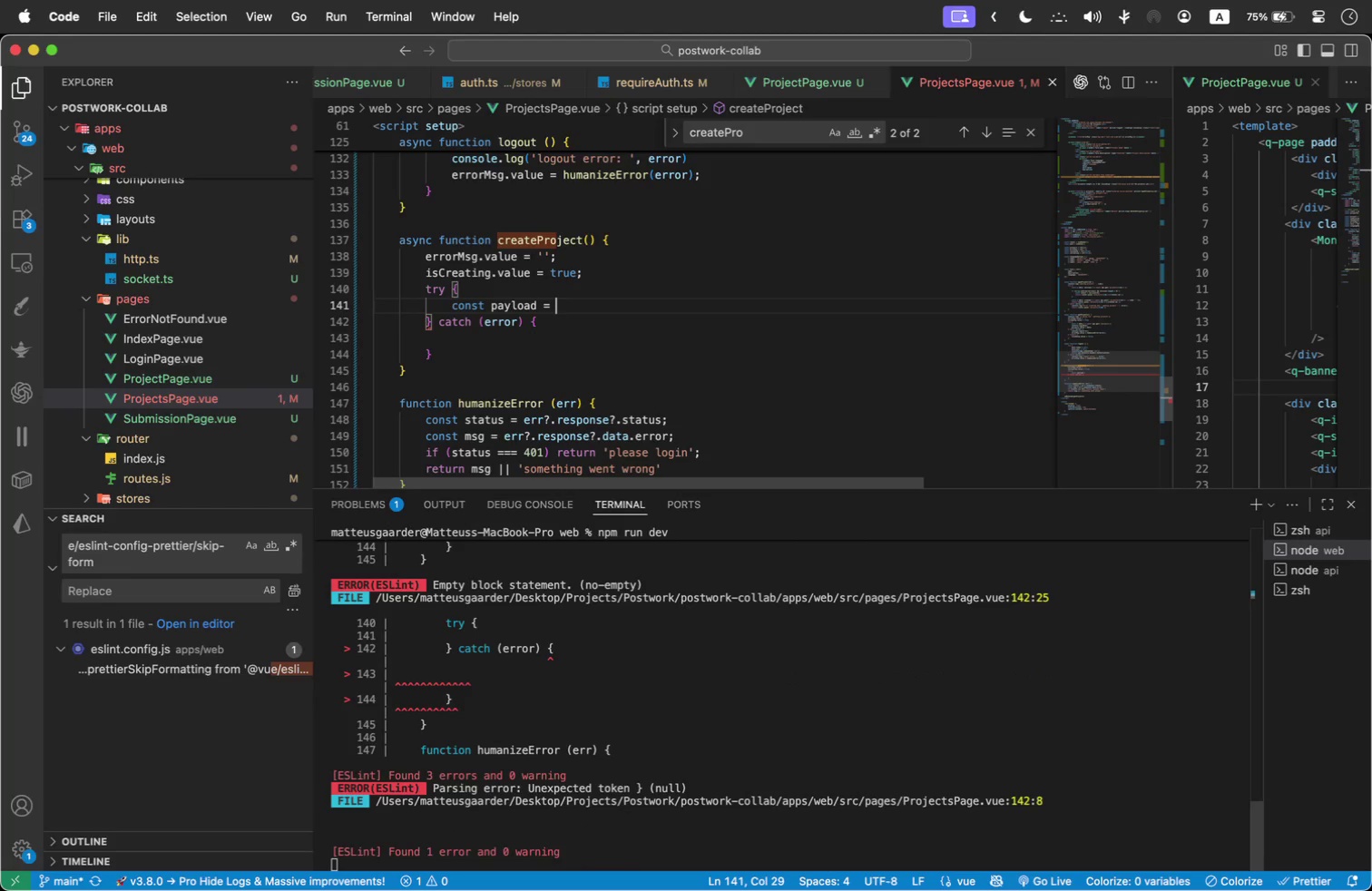 
key(Enter)
 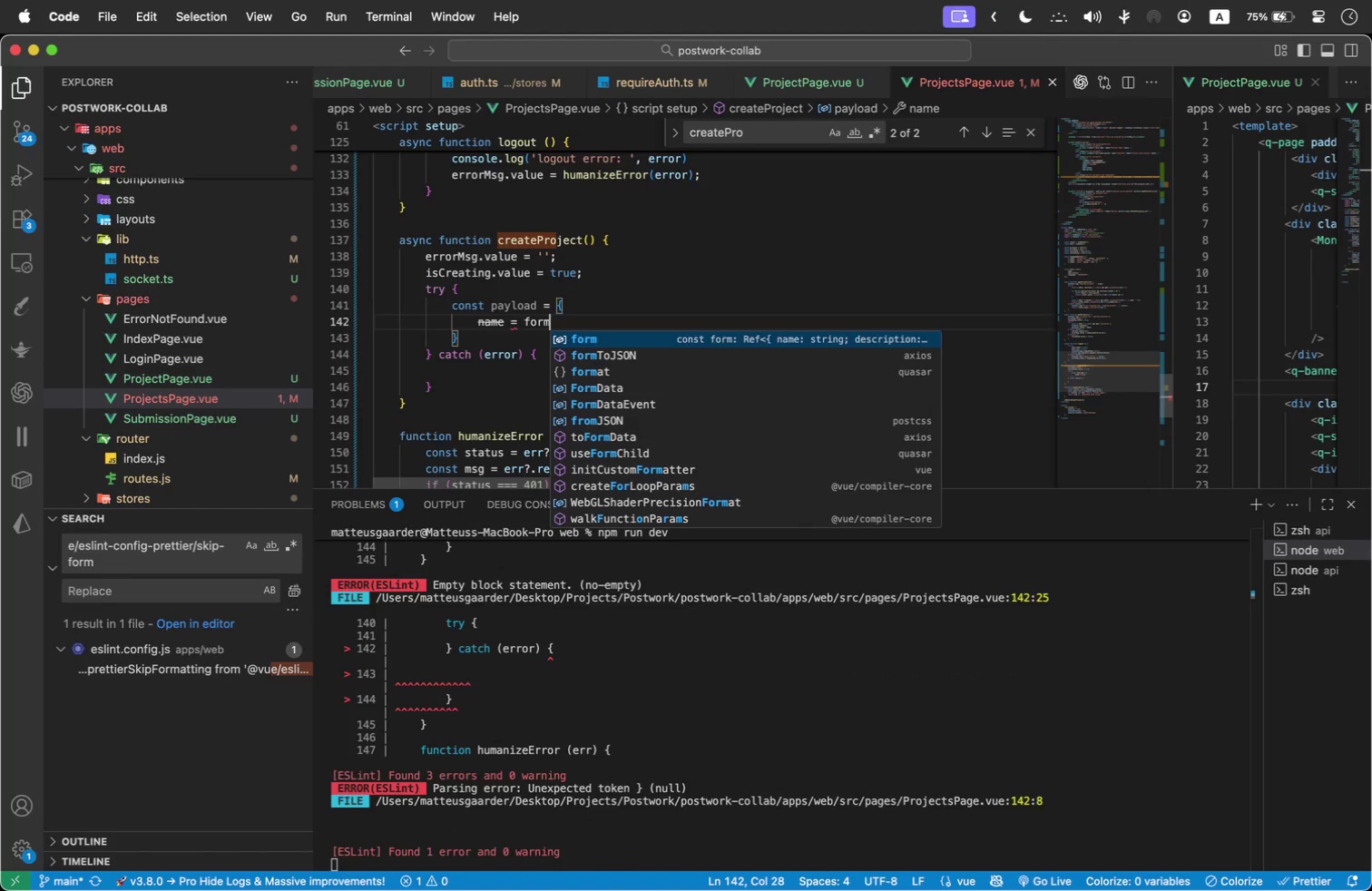 
type(name = form.value.name,)
 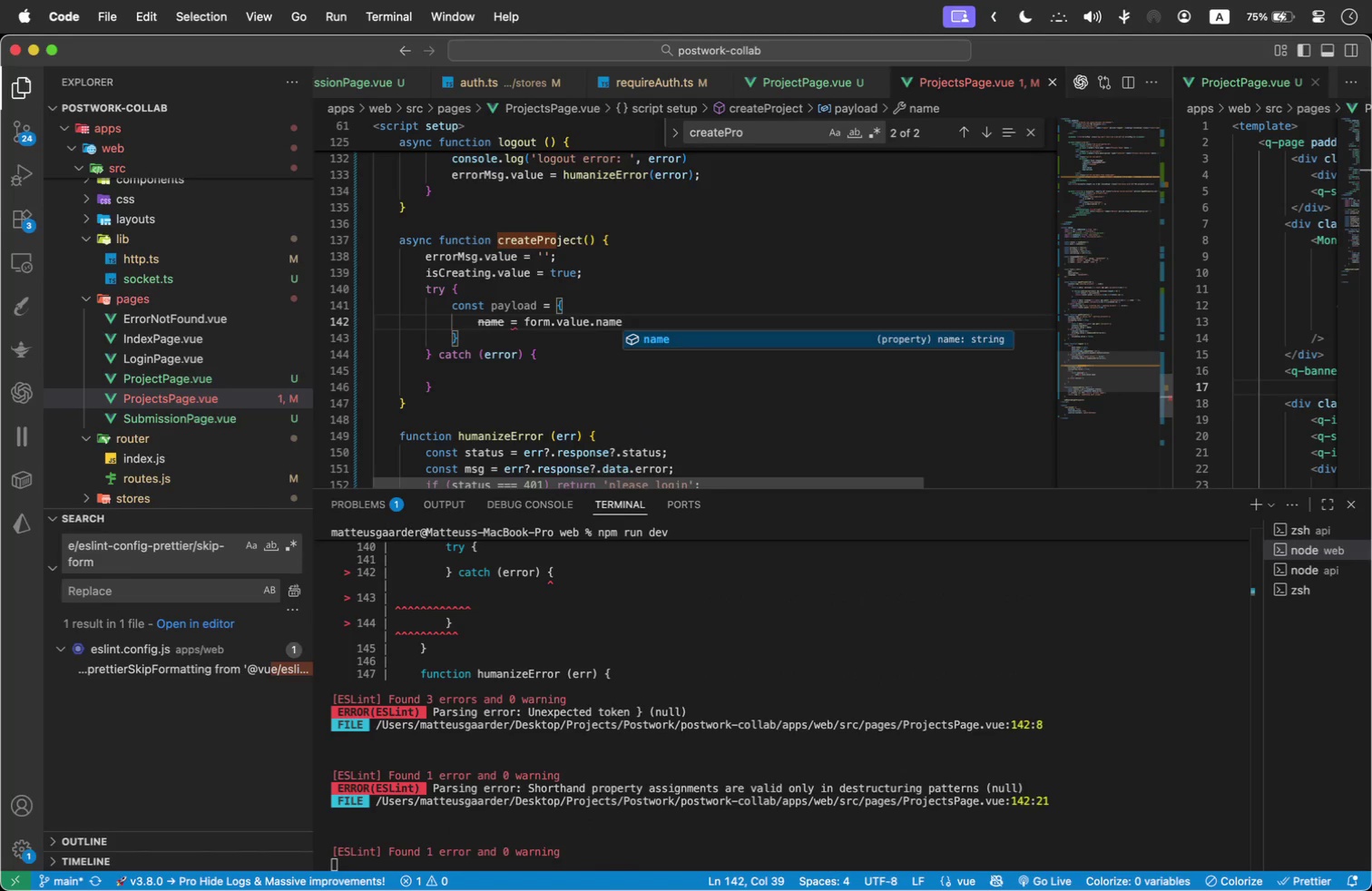 
key(Enter)
 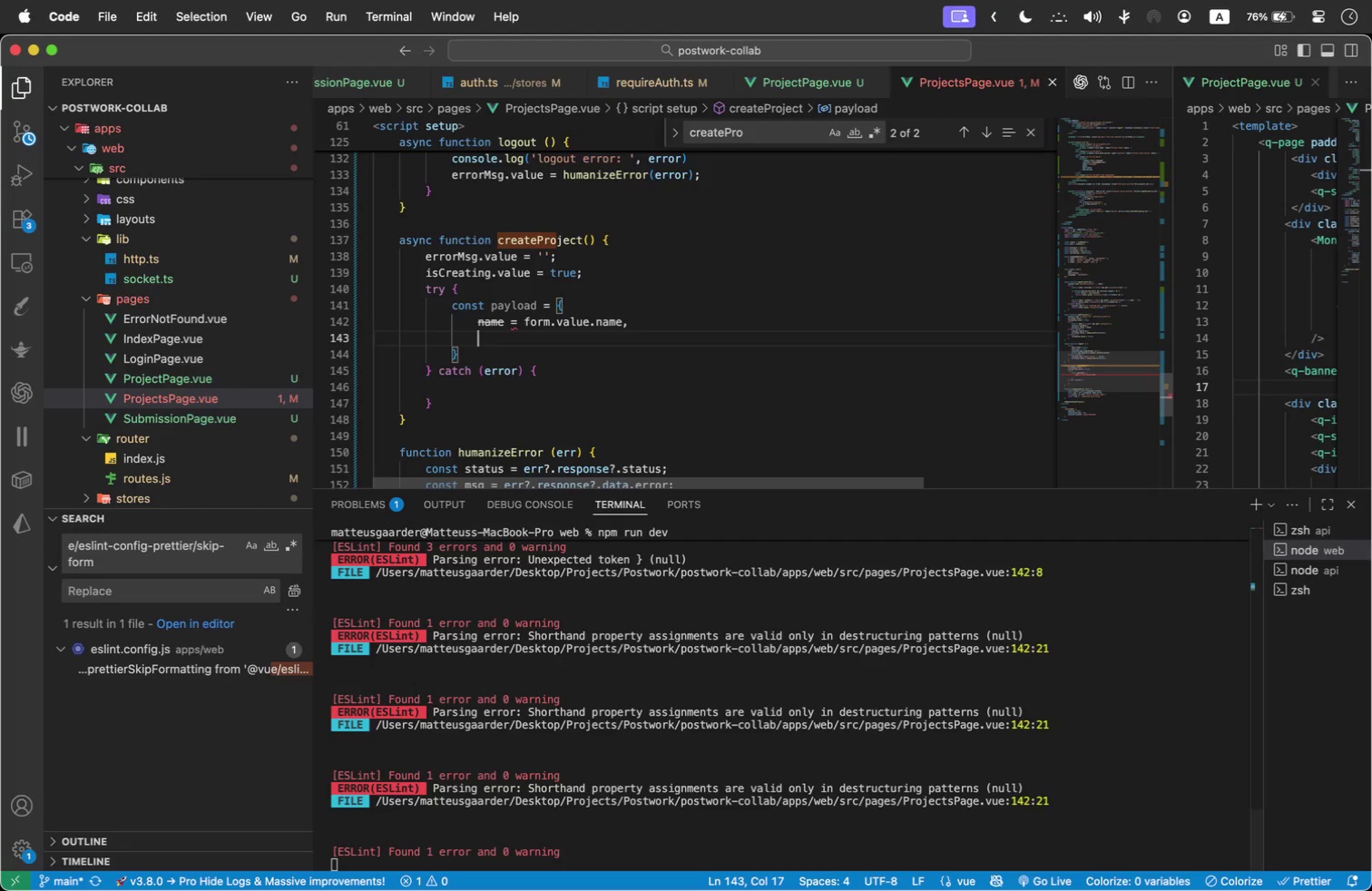 
type(descriptions)
key(Backspace)
type( = form.value.des)
 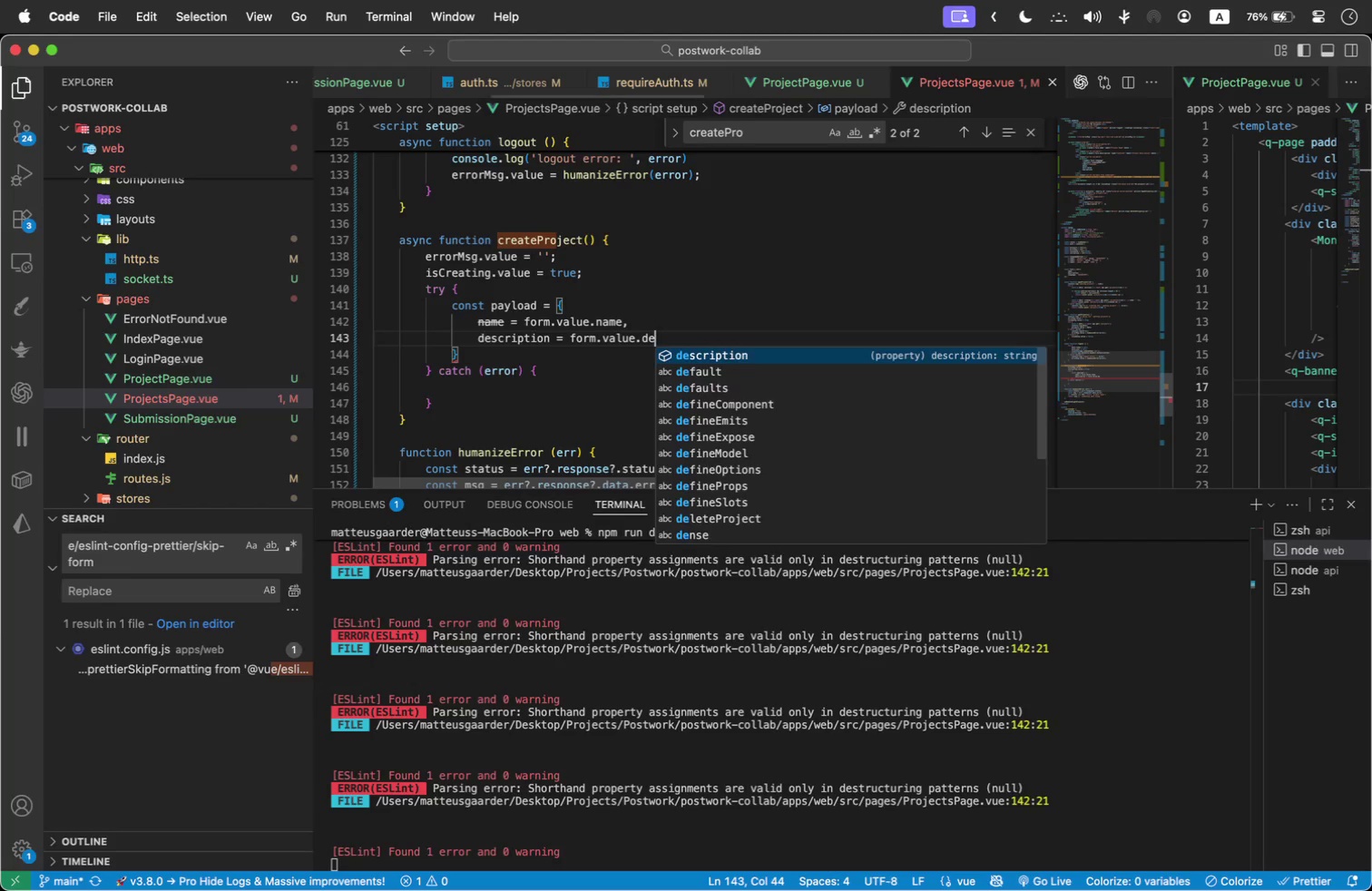 
key(Enter)
 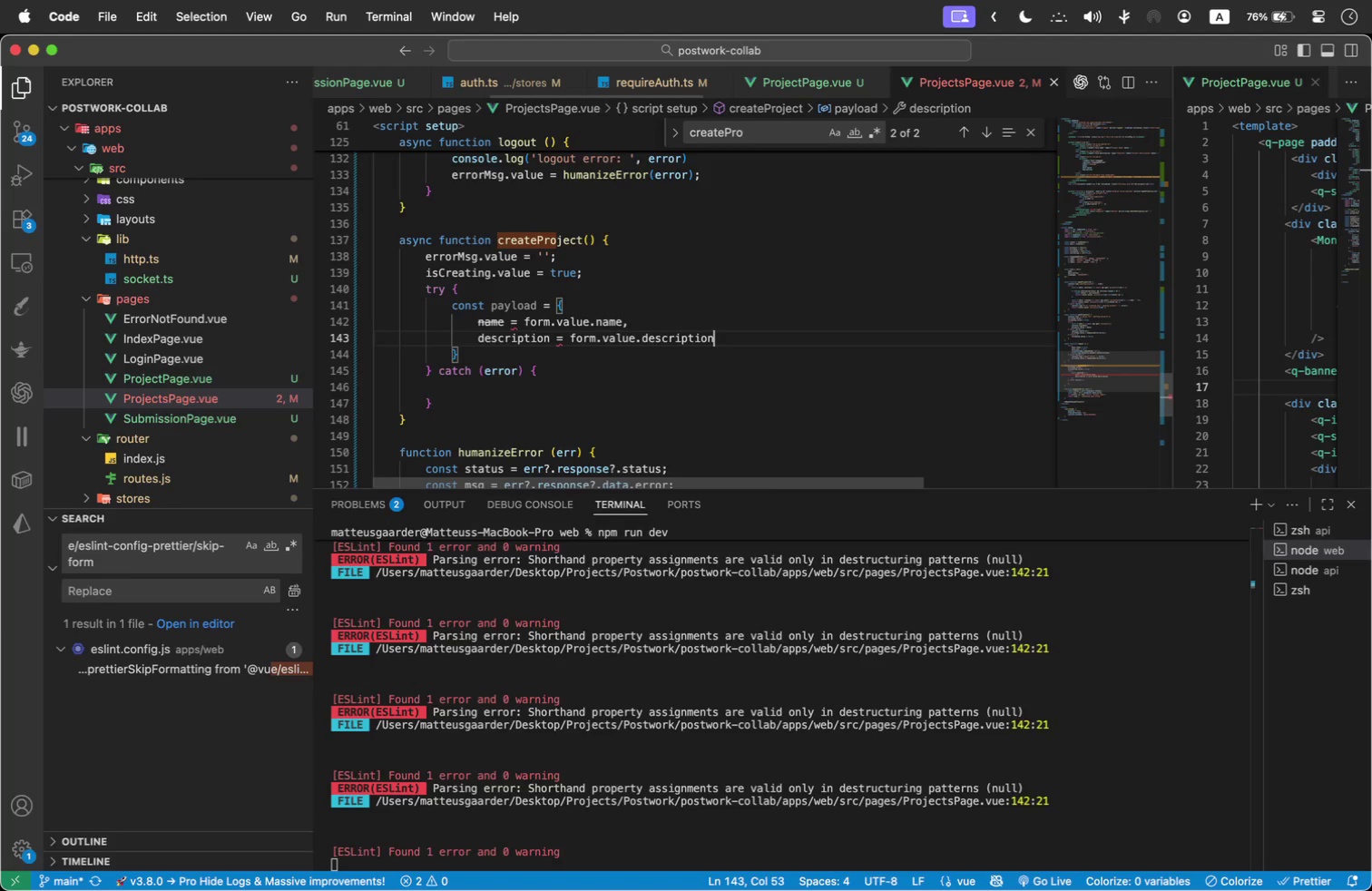 
key(Comma)
 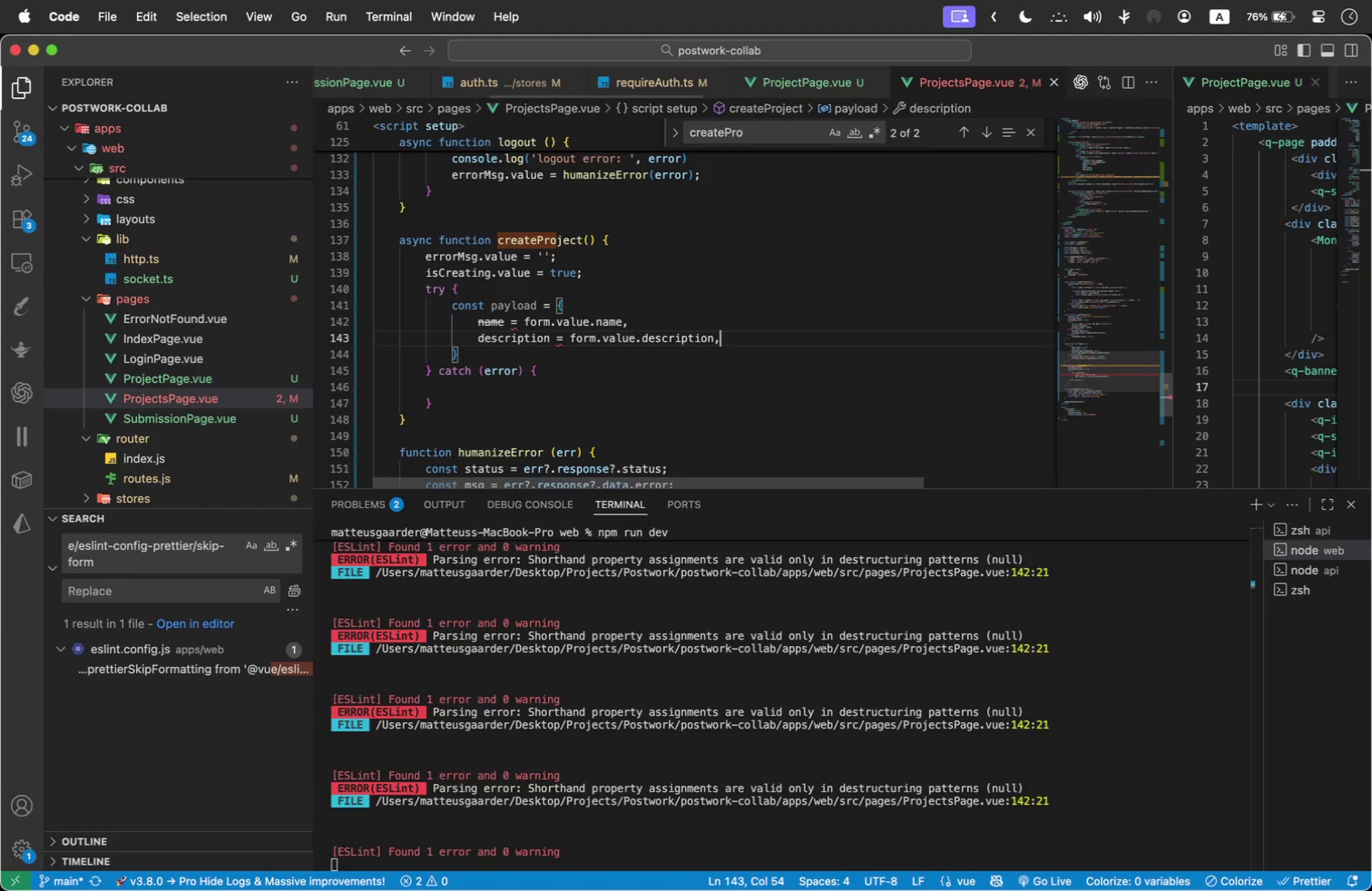 
key(Enter)
 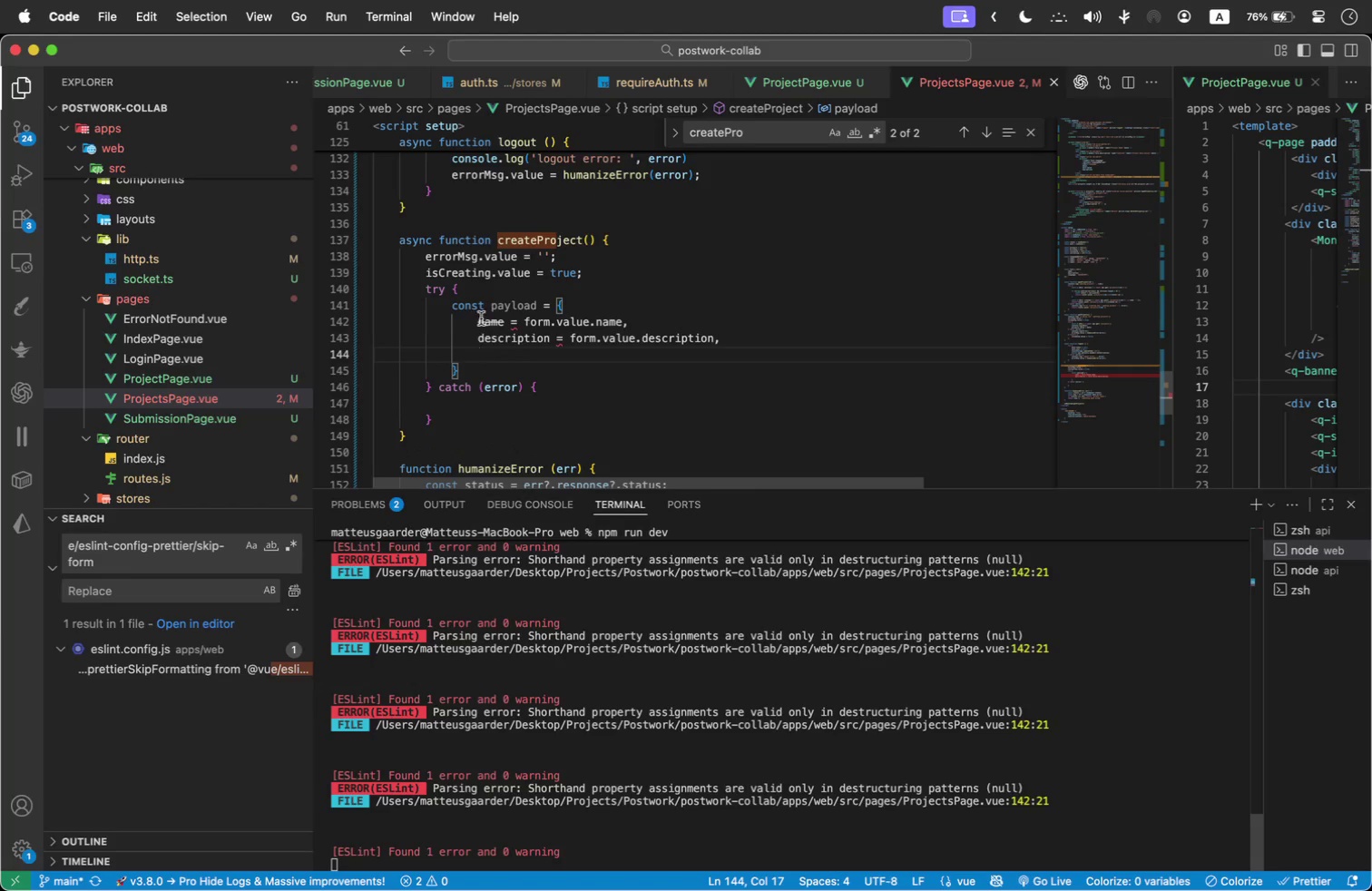 
left_click([522, 323])
 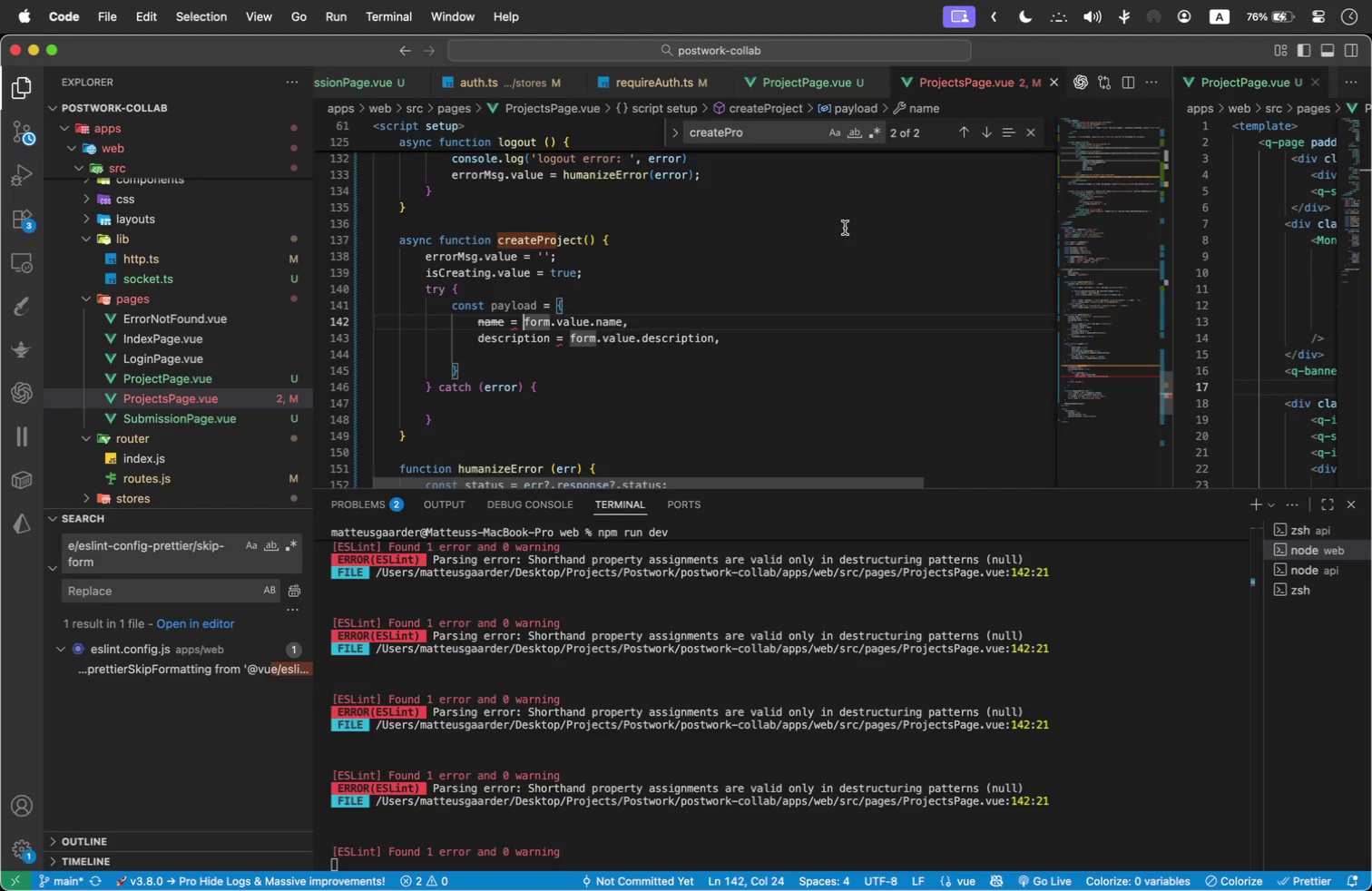 
key(ArrowLeft)
 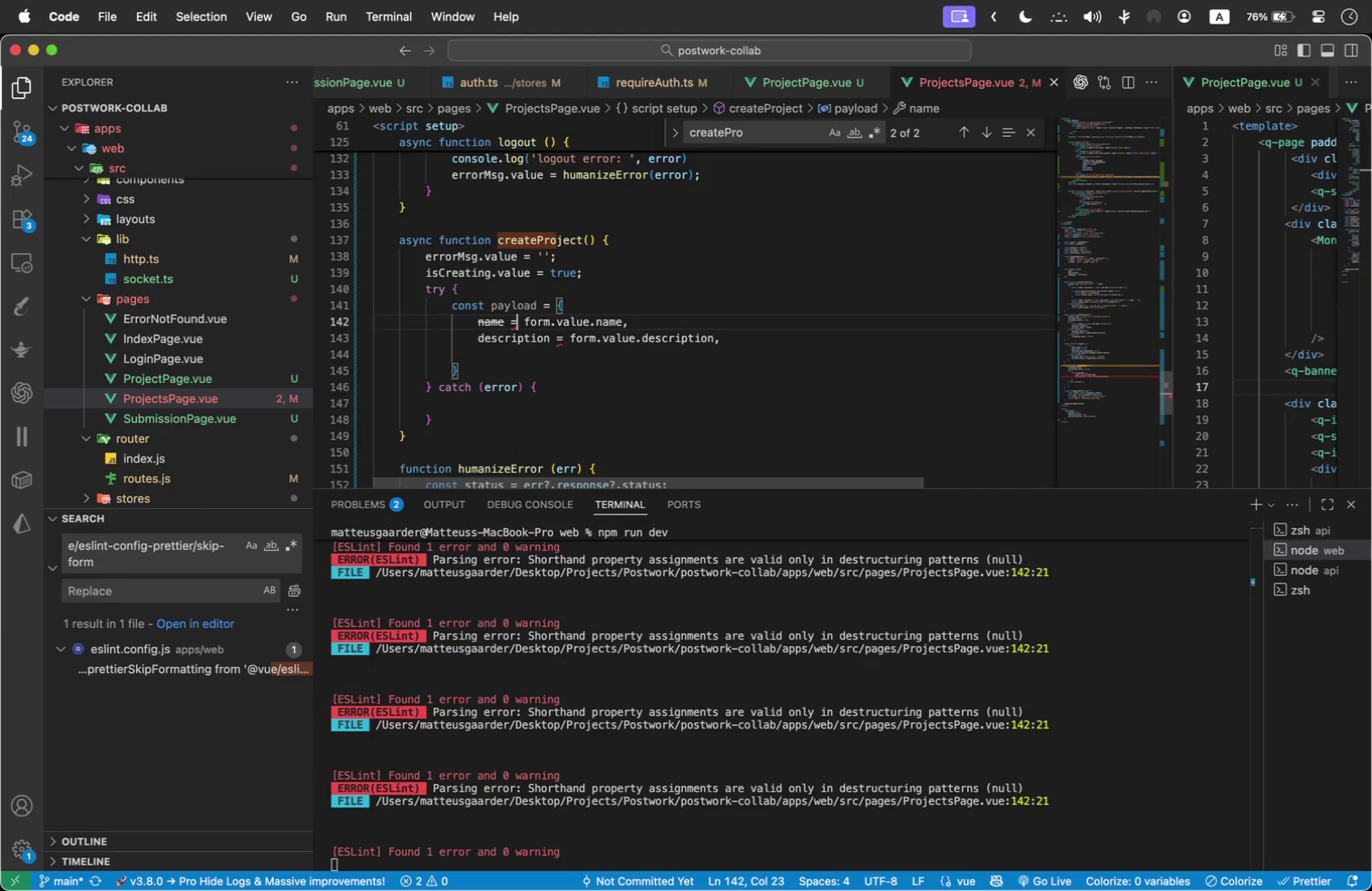 
key(Backspace)
 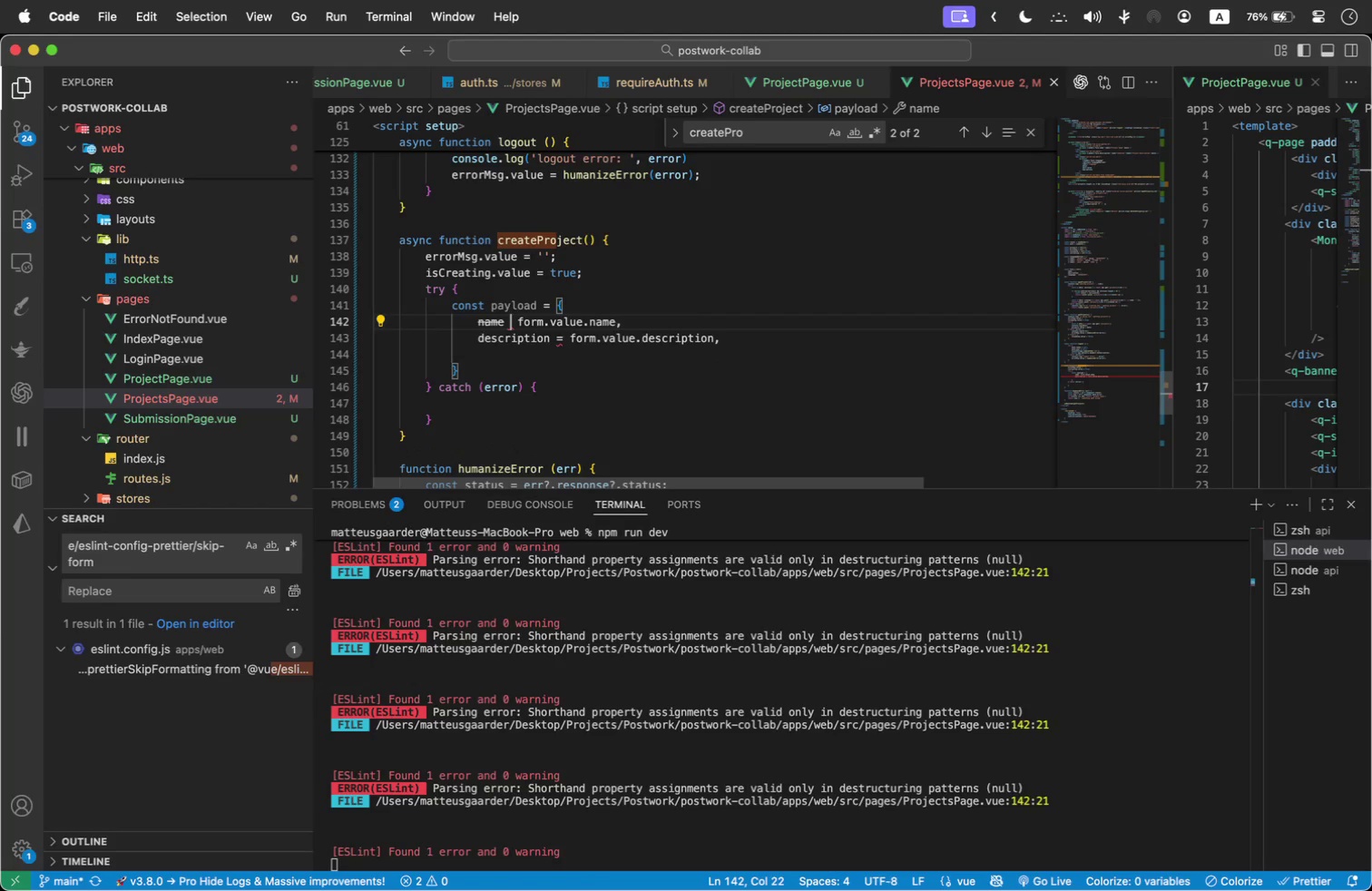 
key(Backspace)
 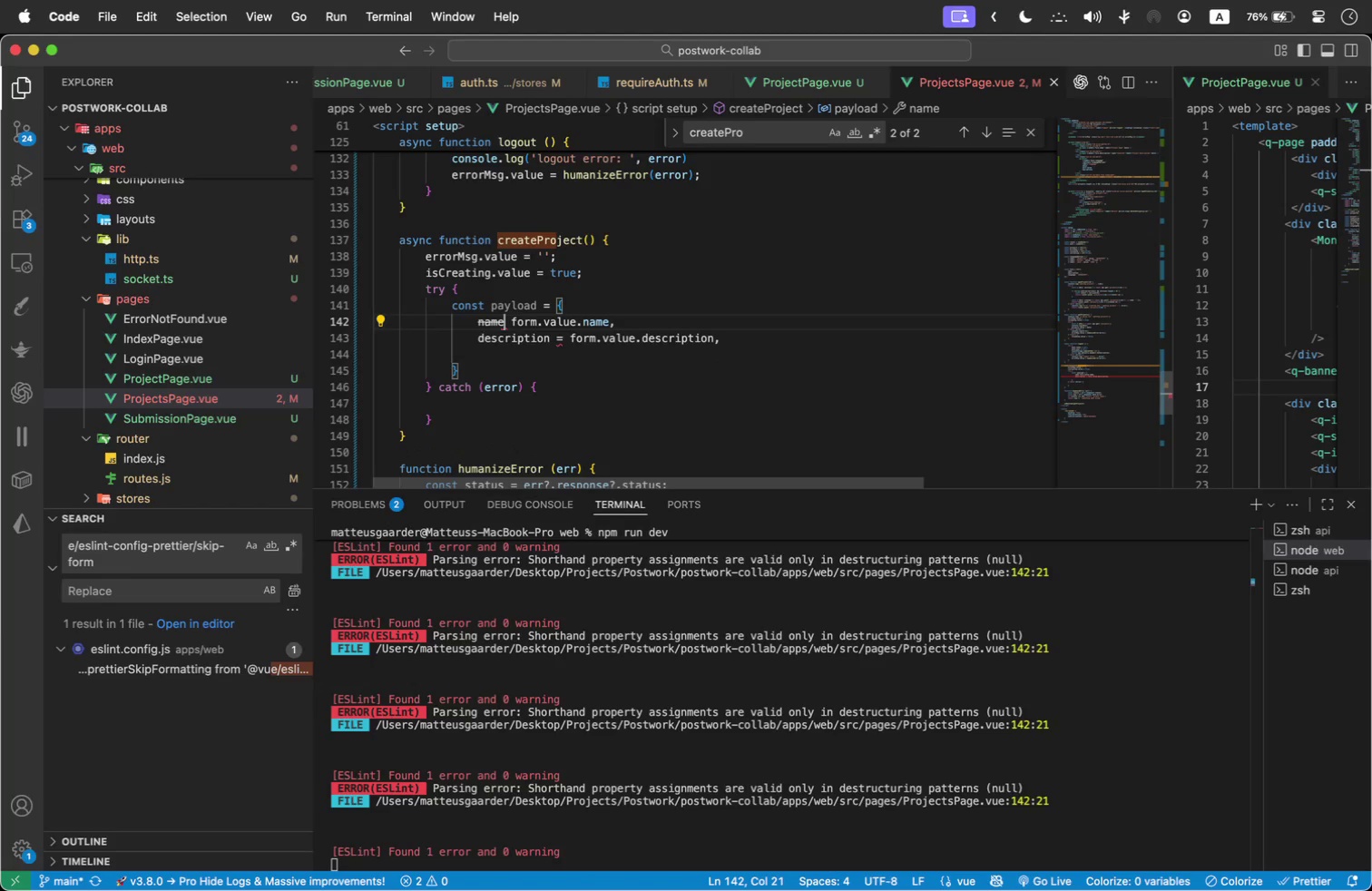 
key(Shift+Semicolon)
 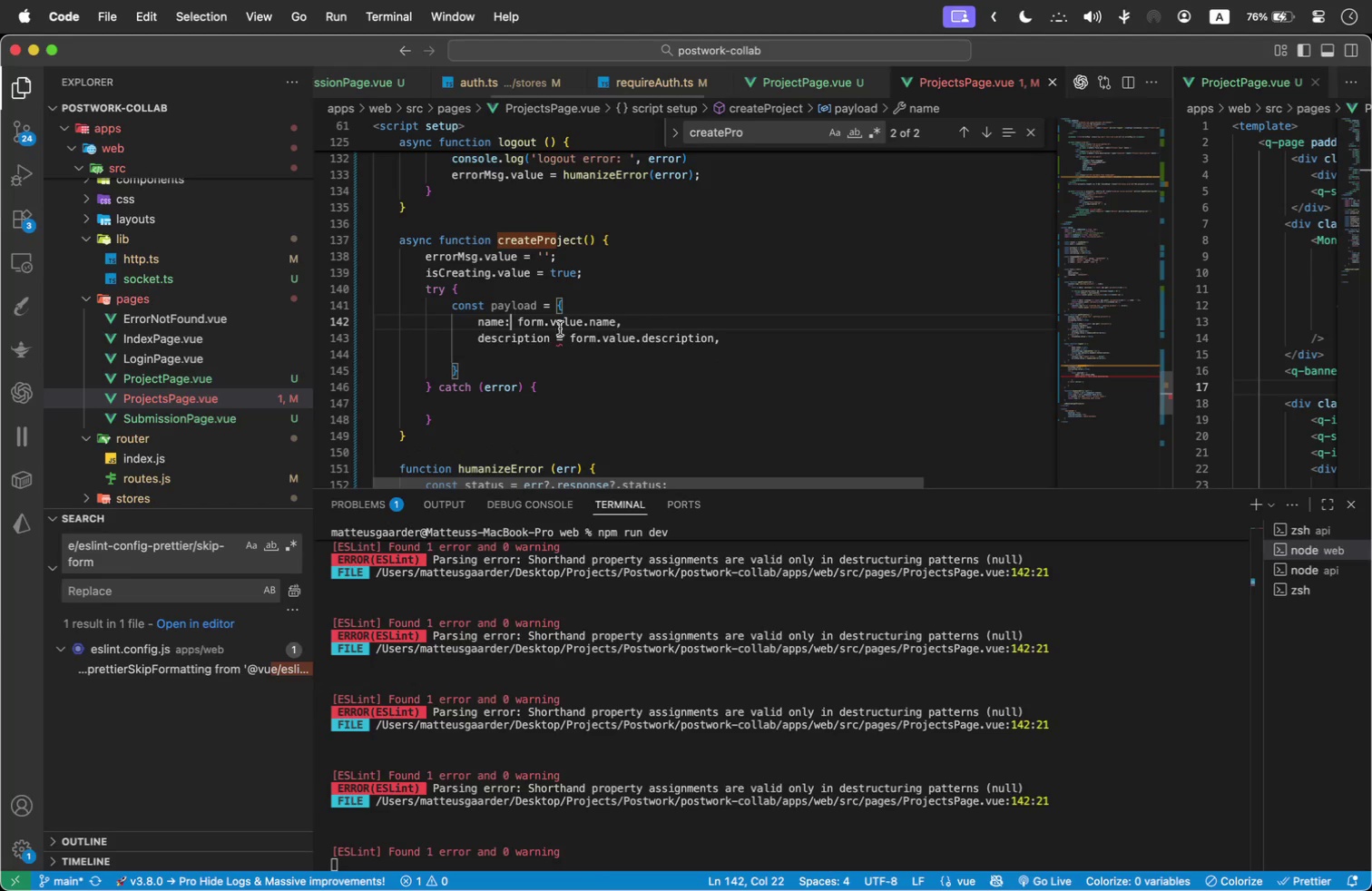 
left_click([571, 337])
 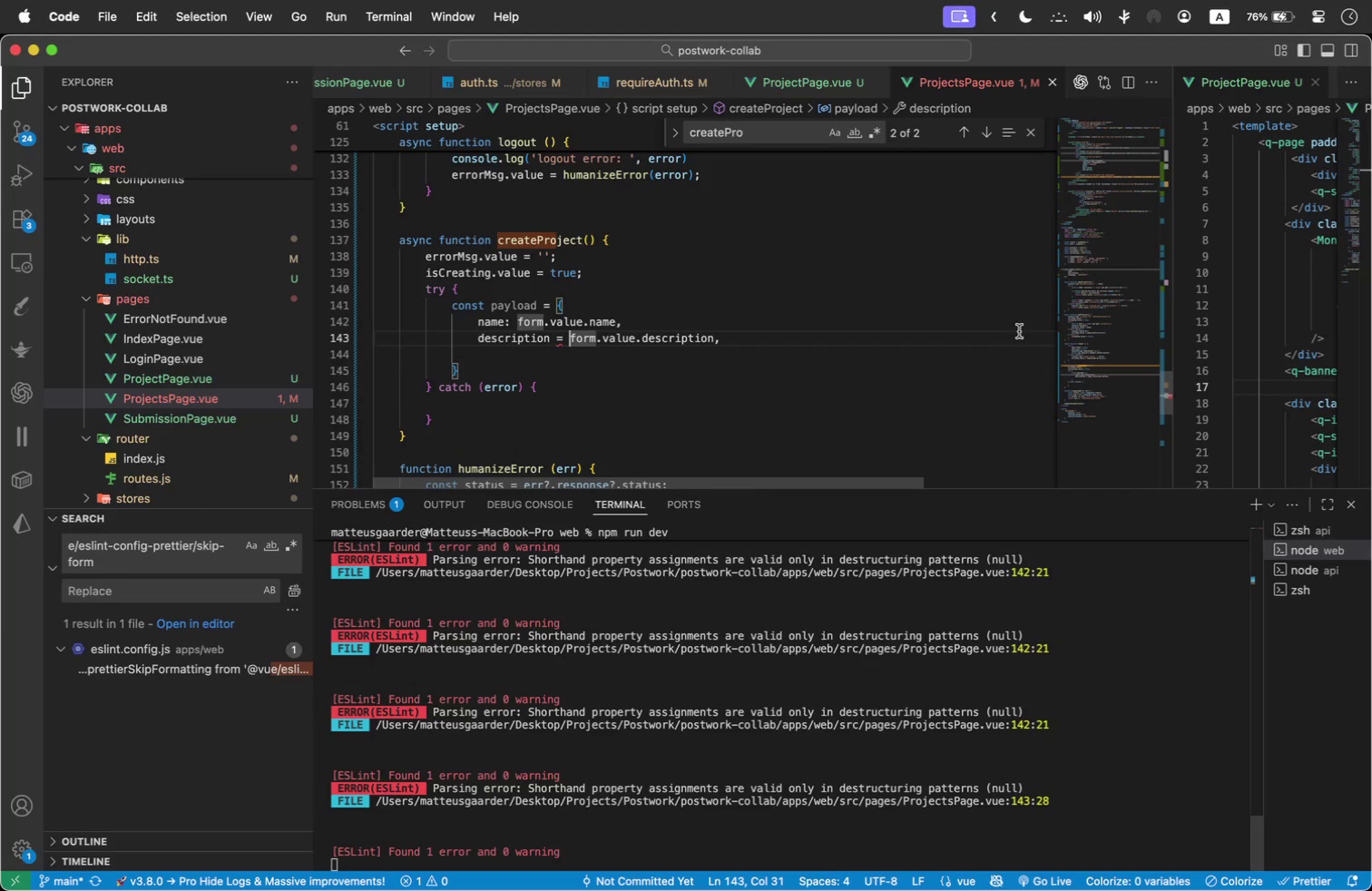 
key(ArrowLeft)
 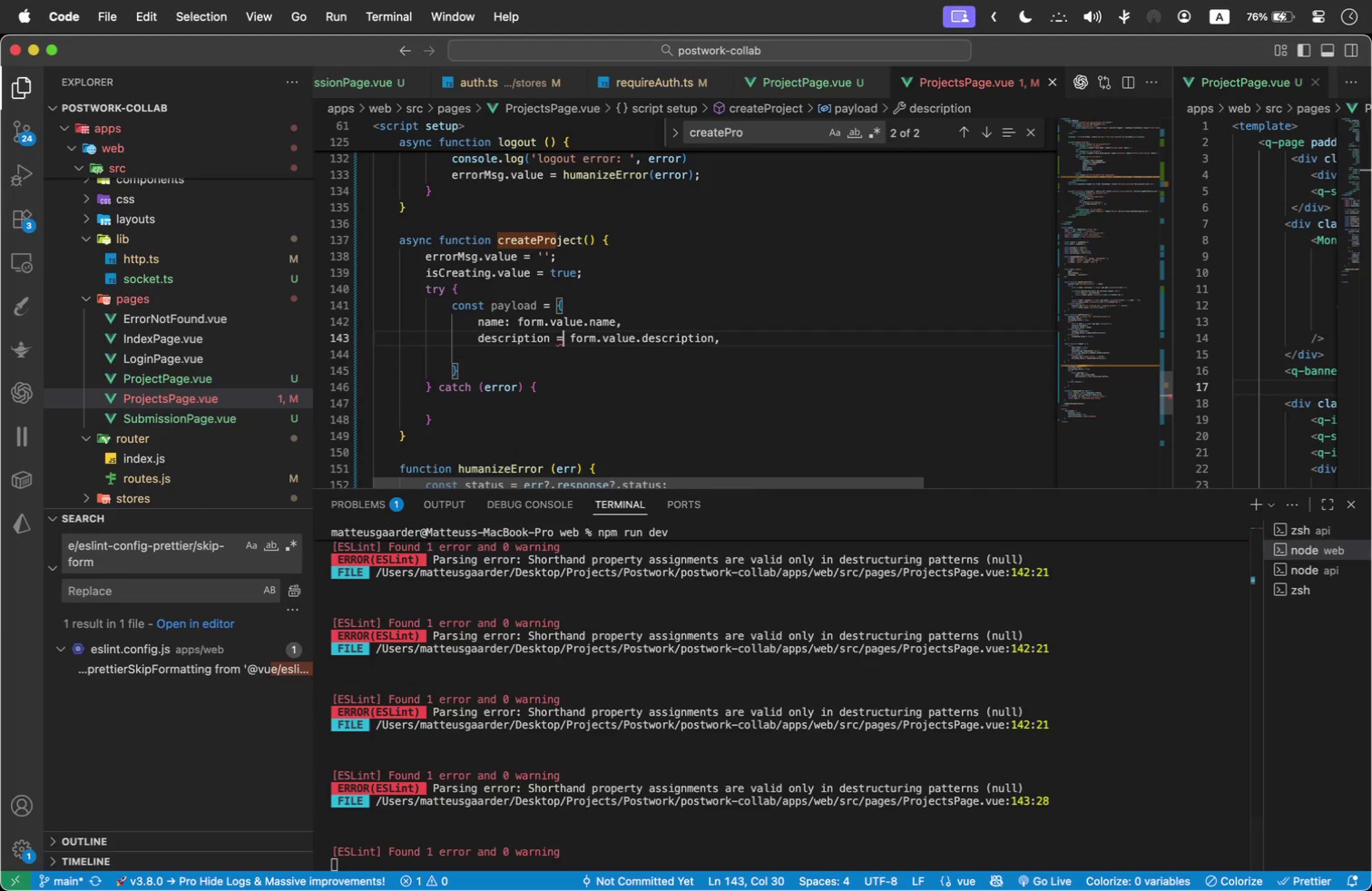 
key(Backspace)
 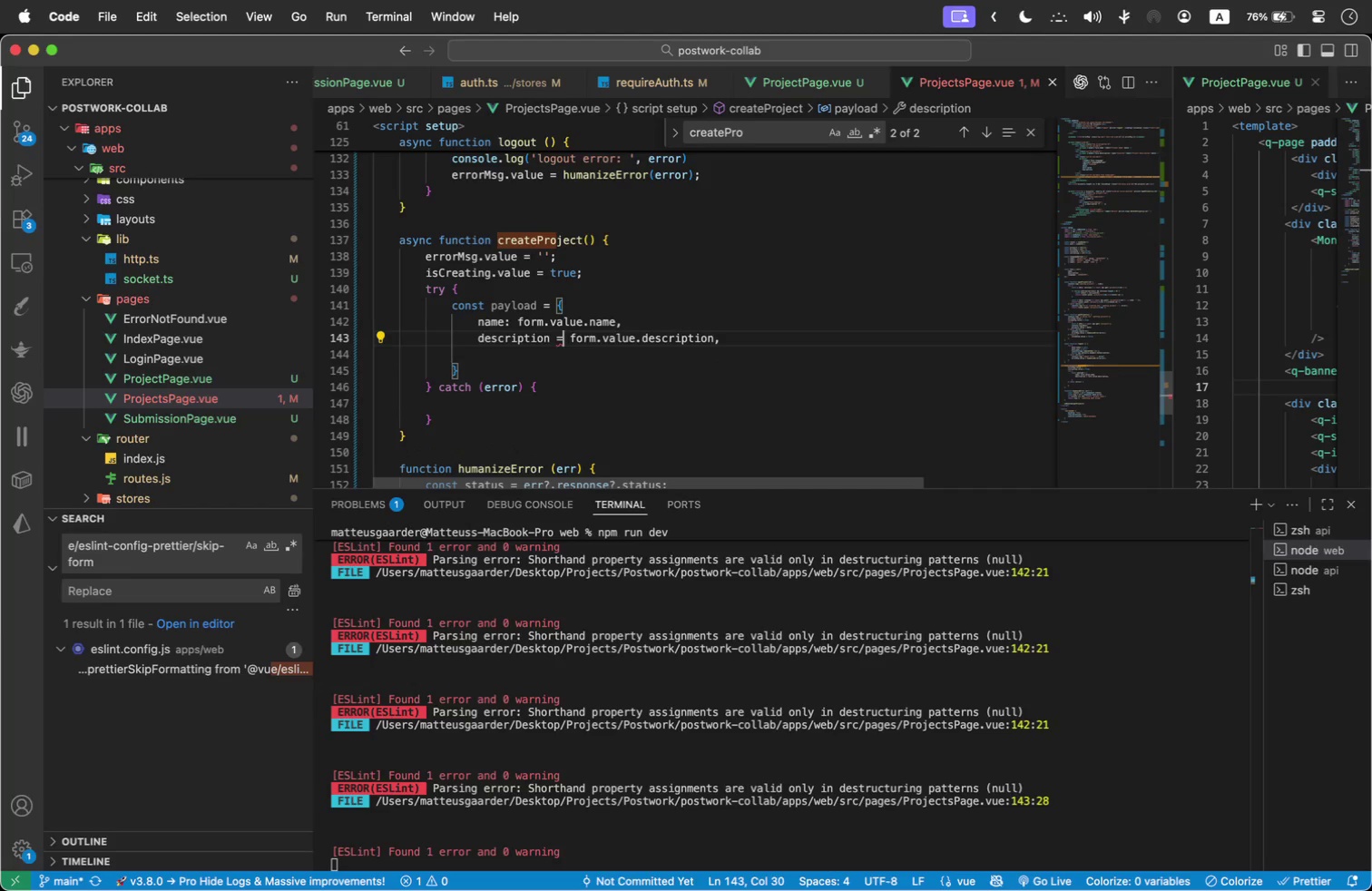 
key(Backspace)
 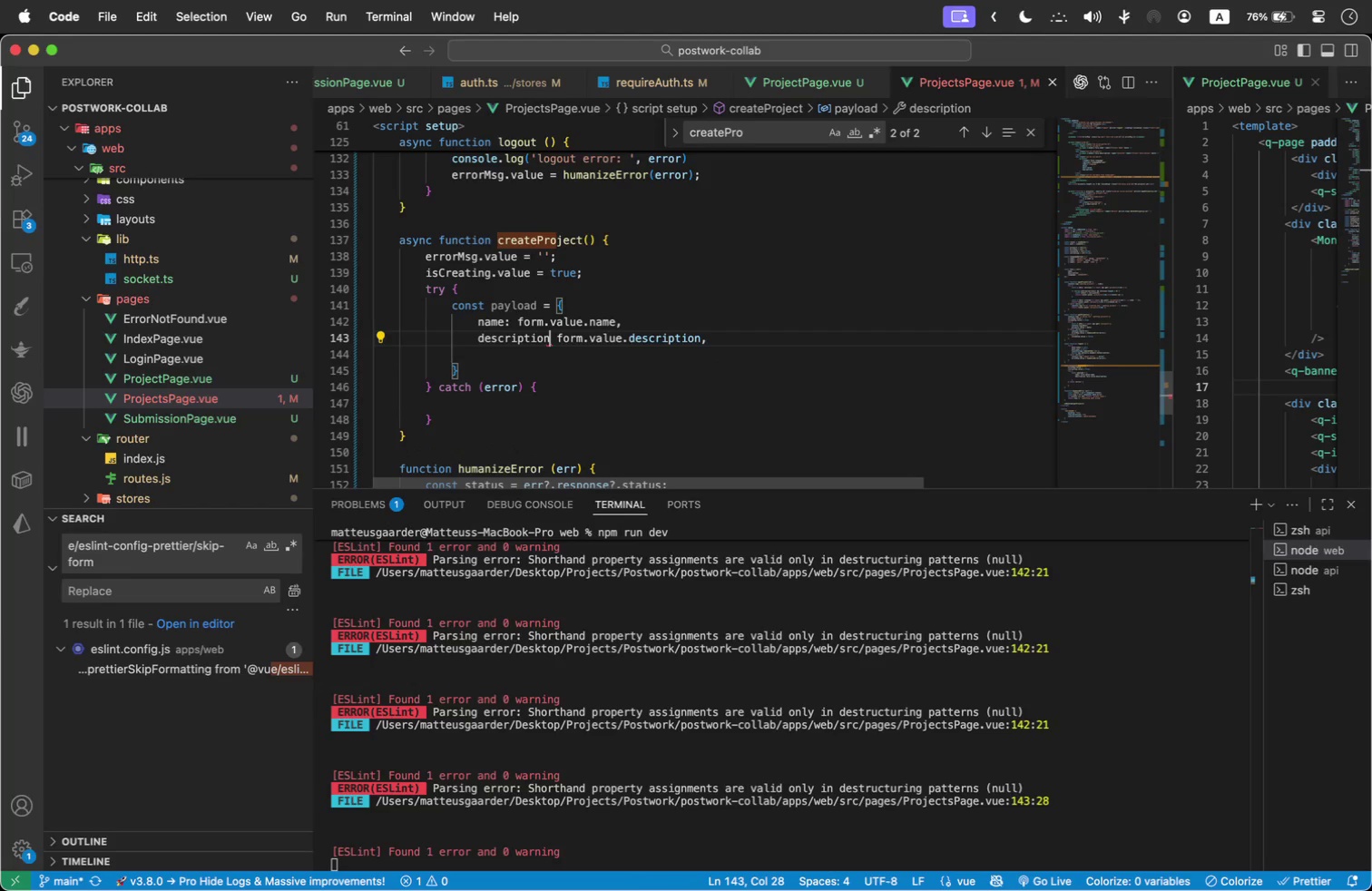 
key(Shift+Semicolon)
 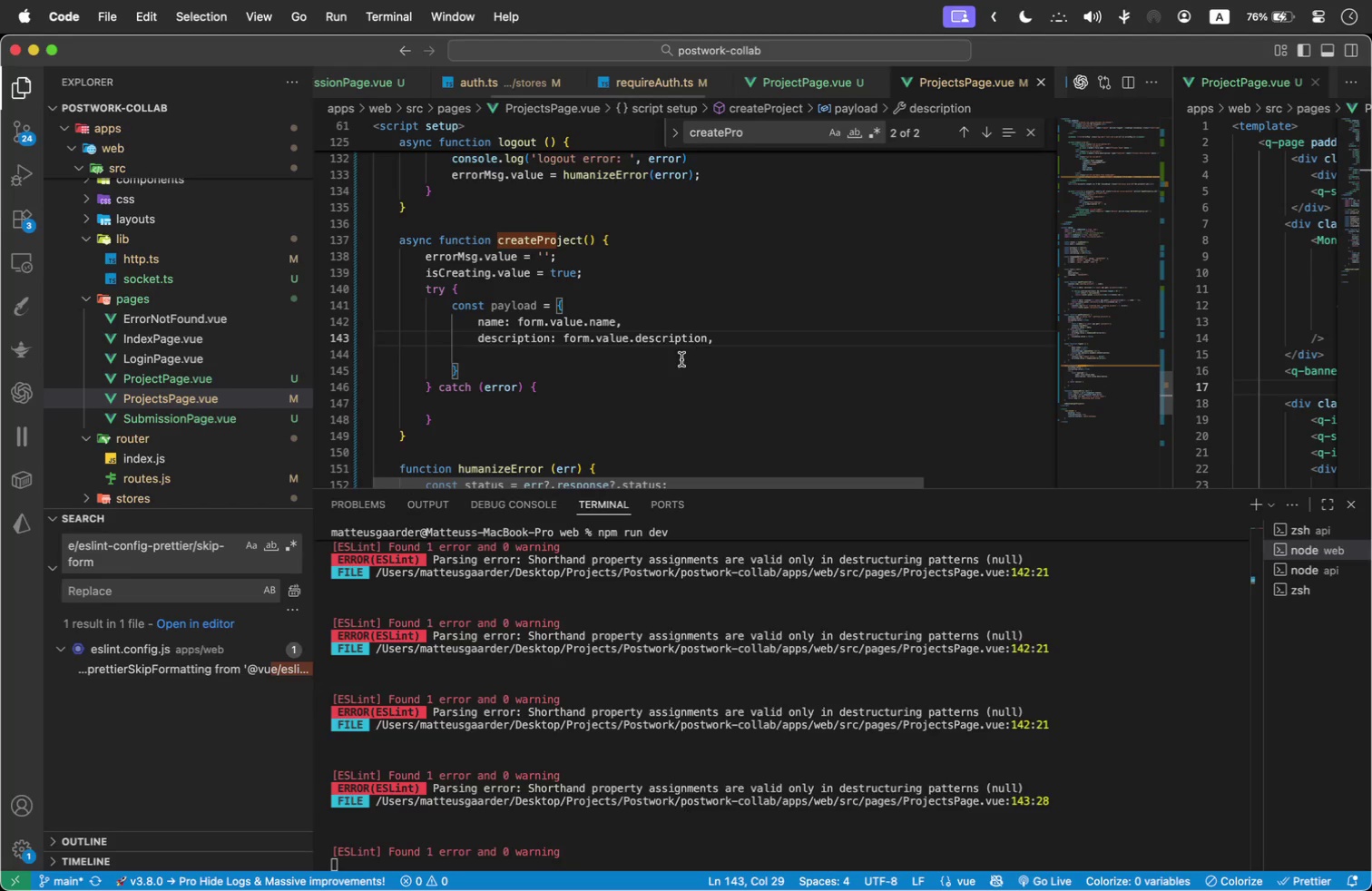 
left_click([753, 345])
 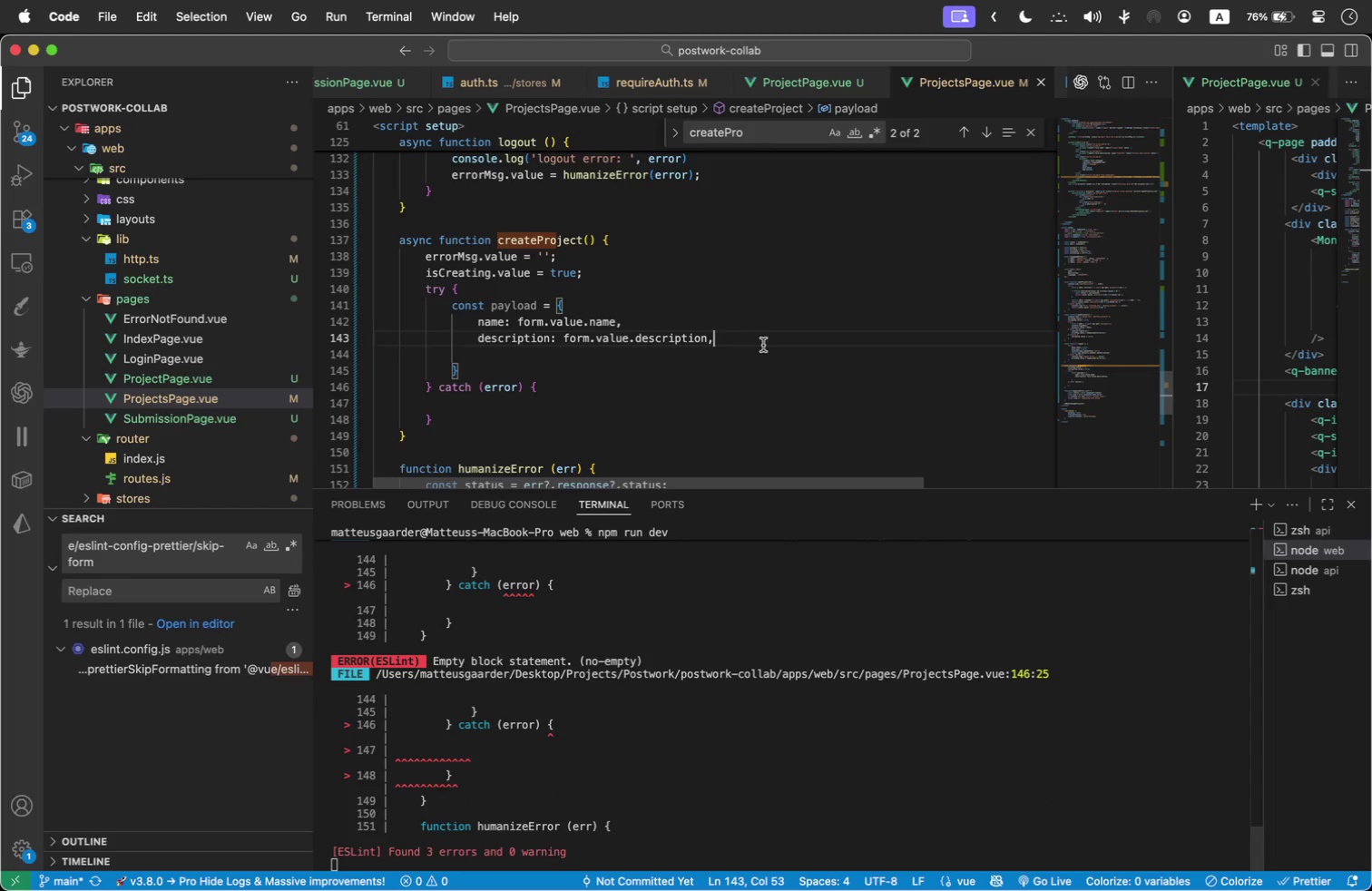 
key(Enter)
 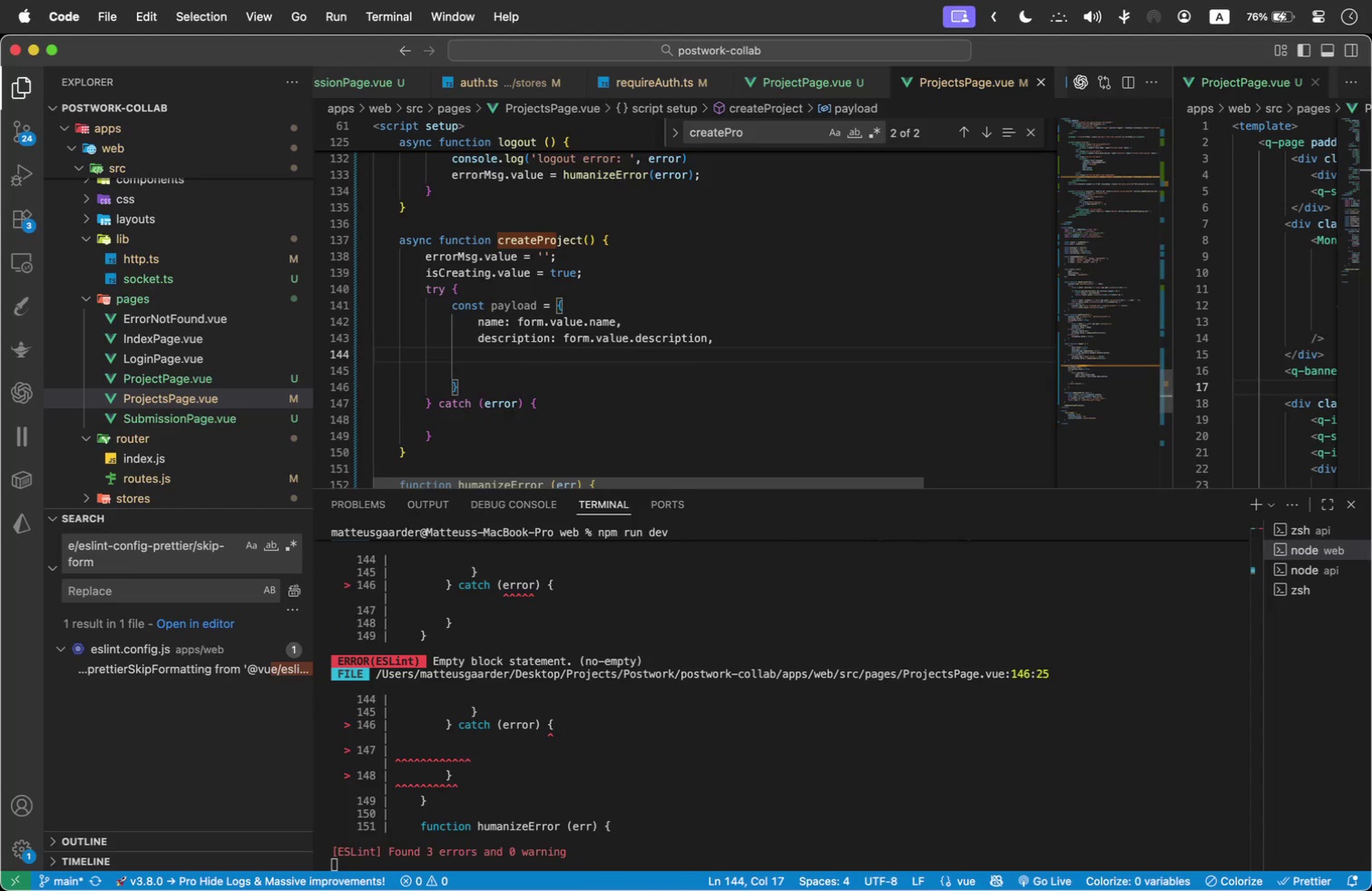 
type(language )
key(Backspace)
type(: form.value.language)
 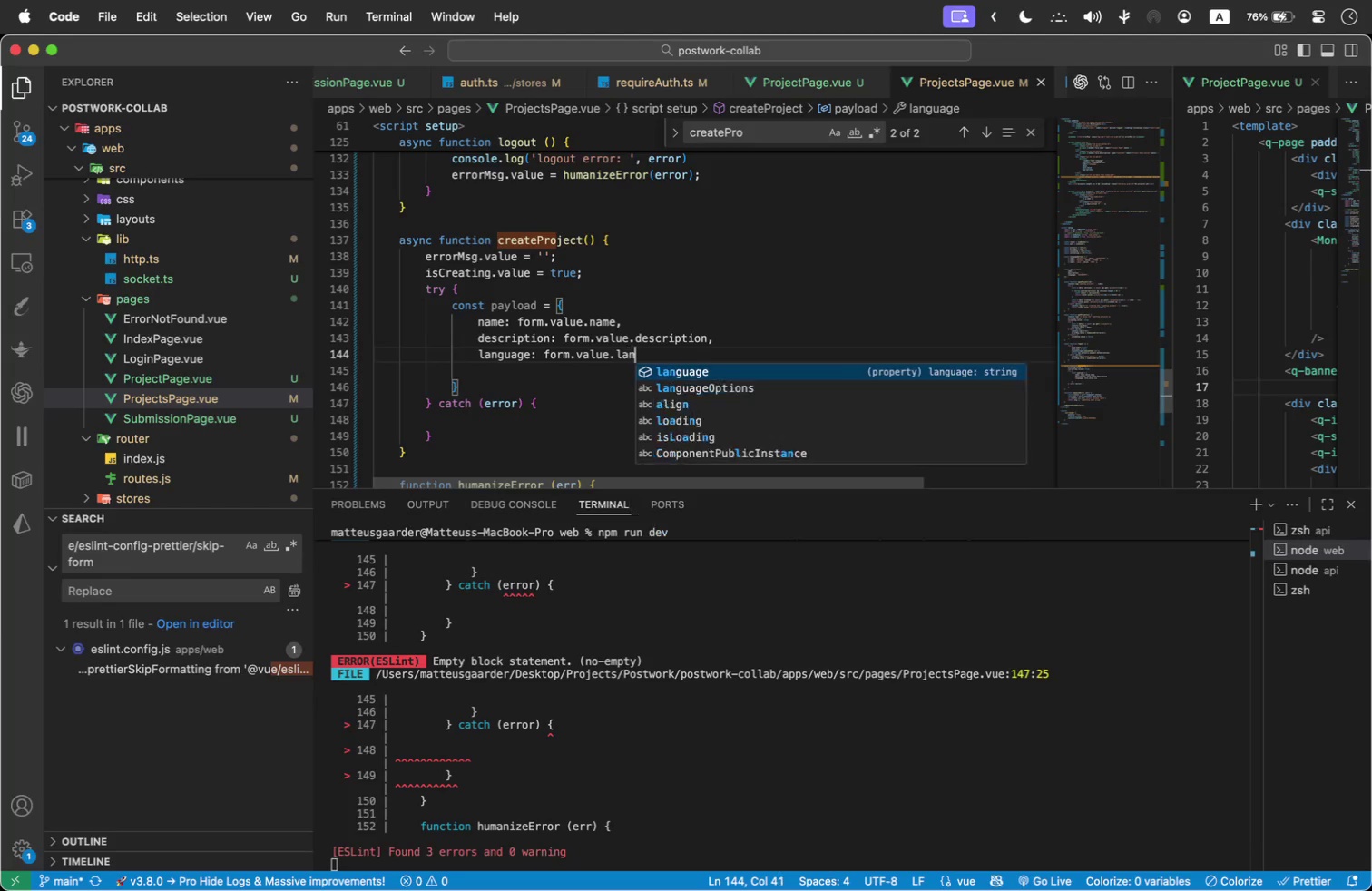 
 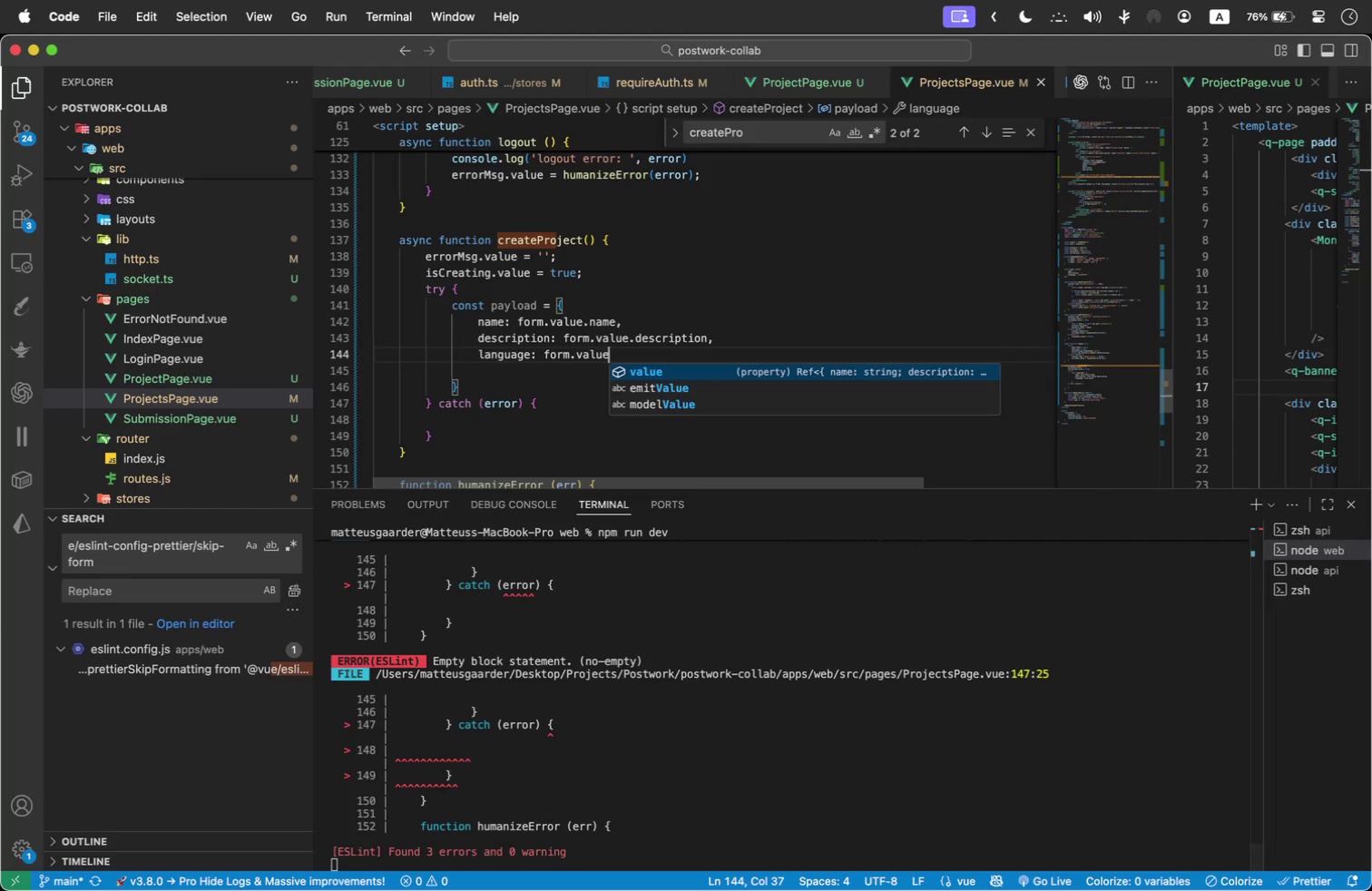 
key(Enter)
 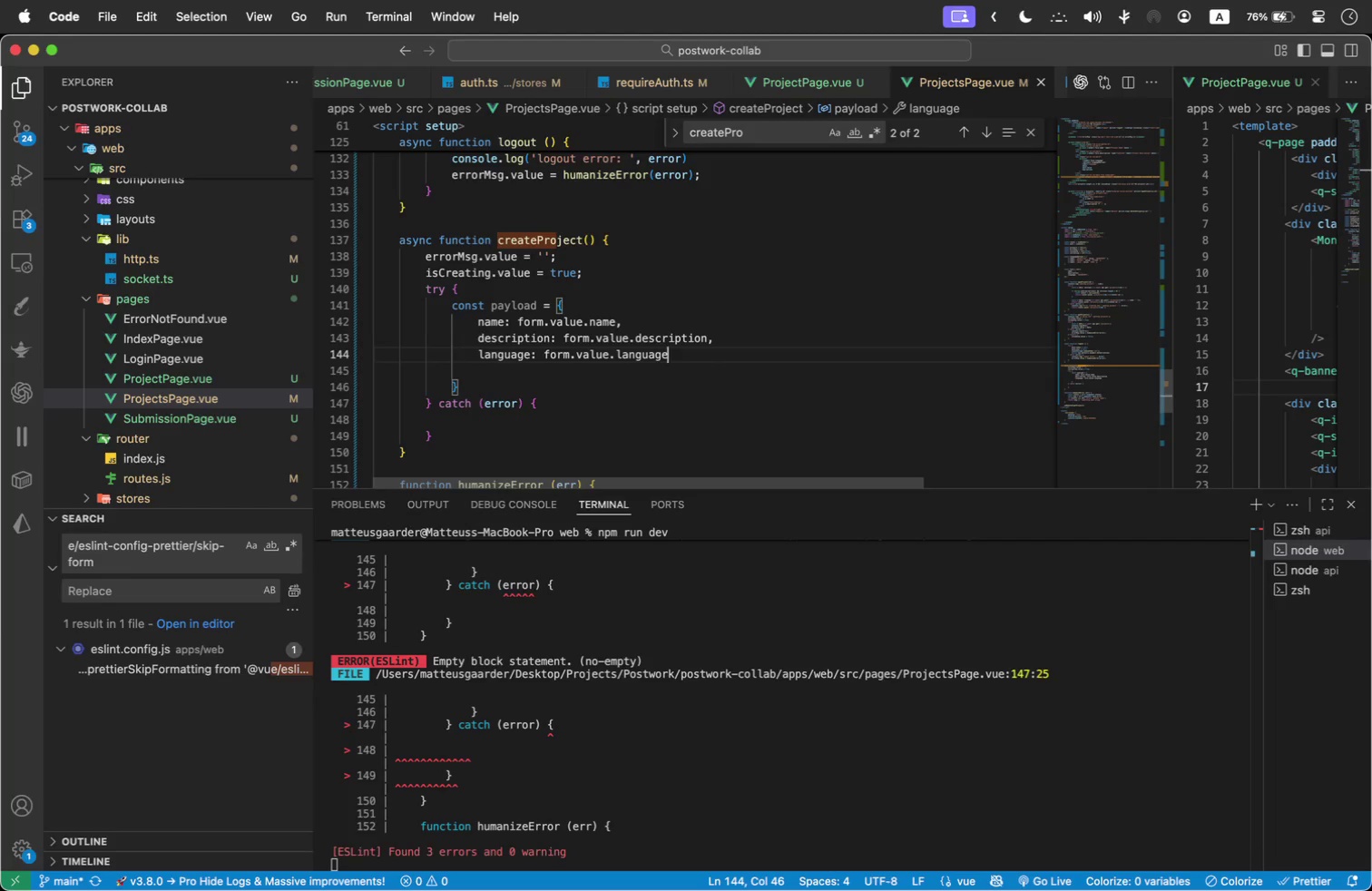 
key(Comma)
 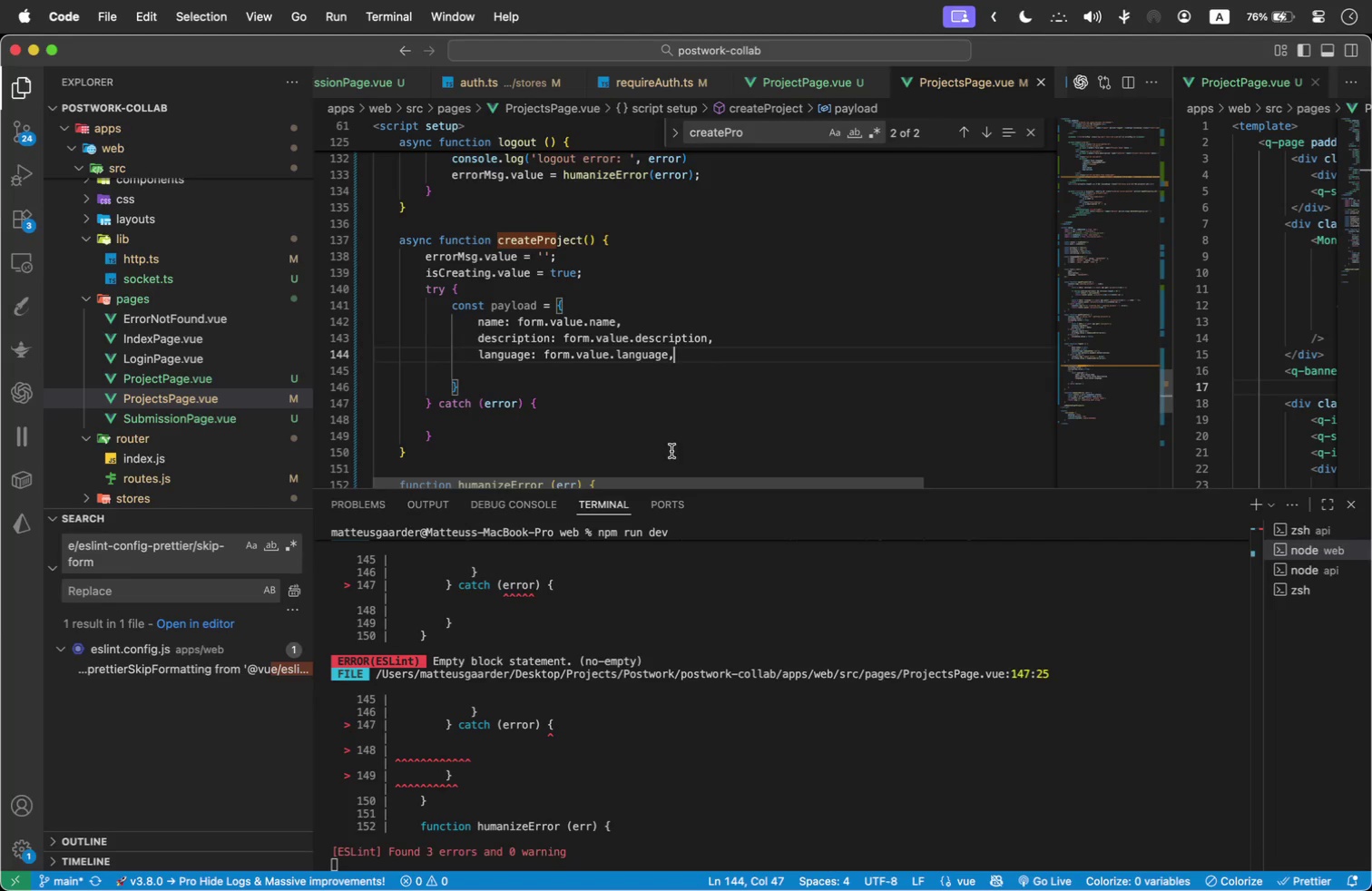 
left_click([521, 384])
 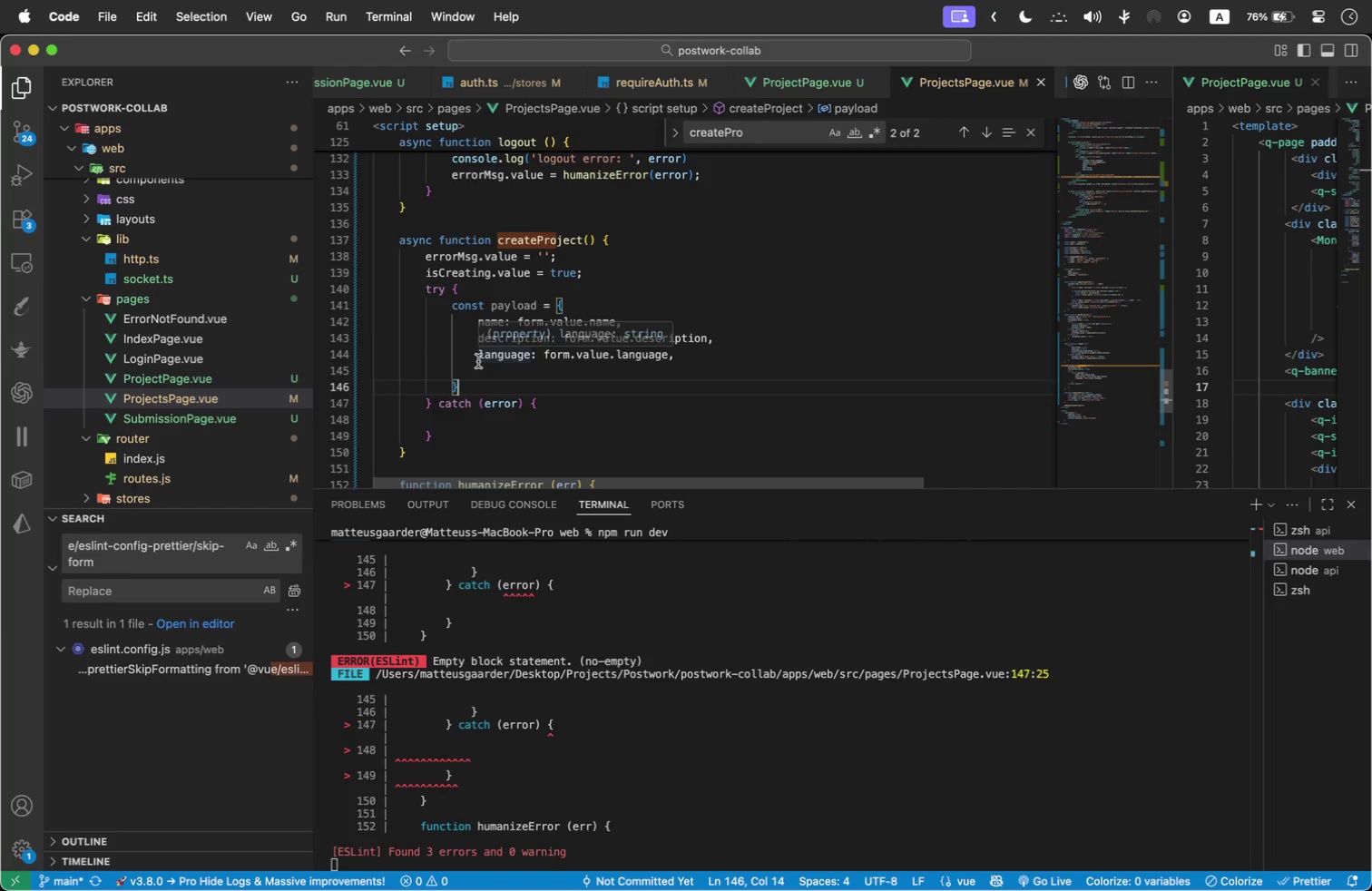 
left_click([483, 373])
 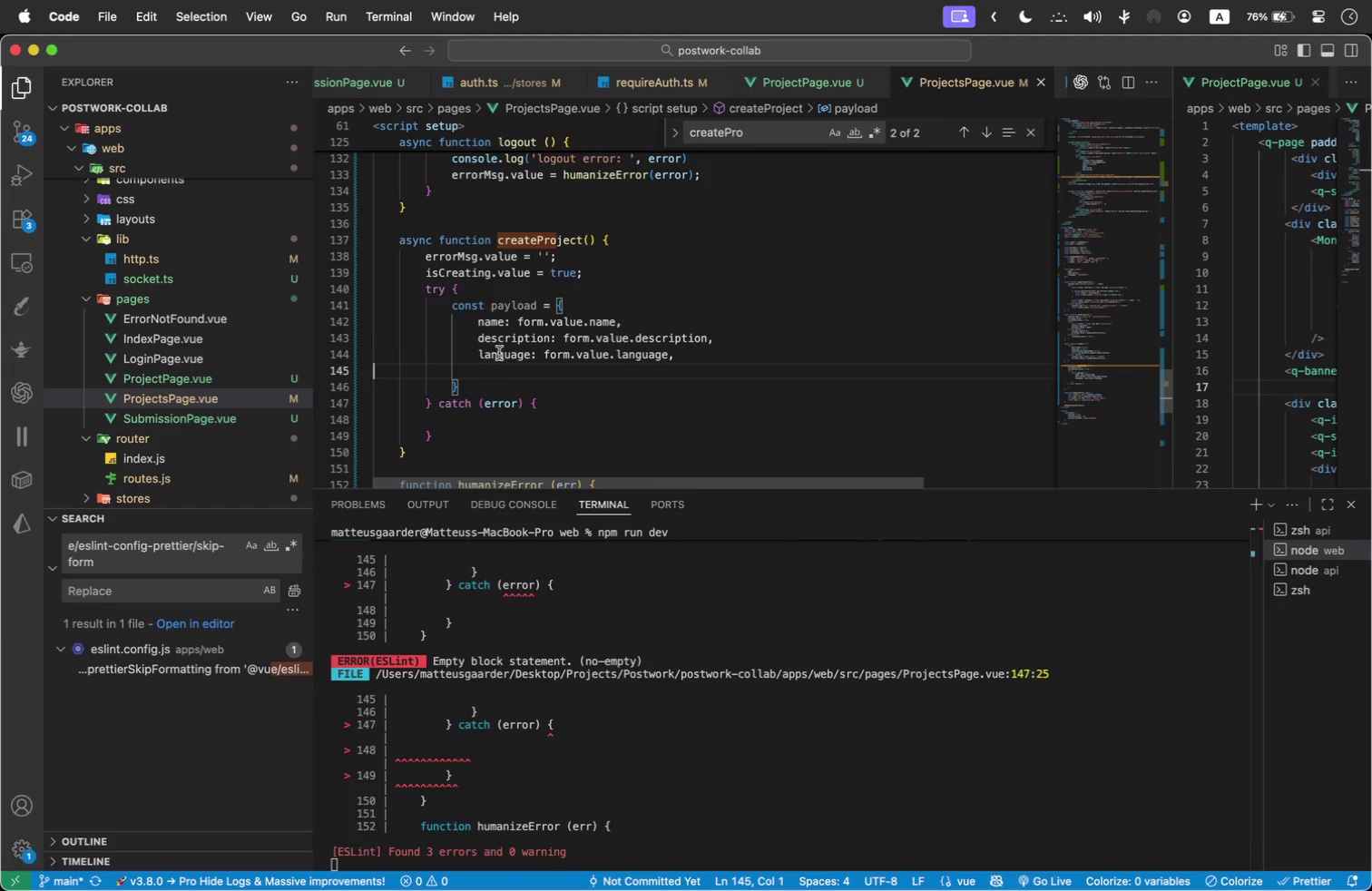 
key(Backspace)
 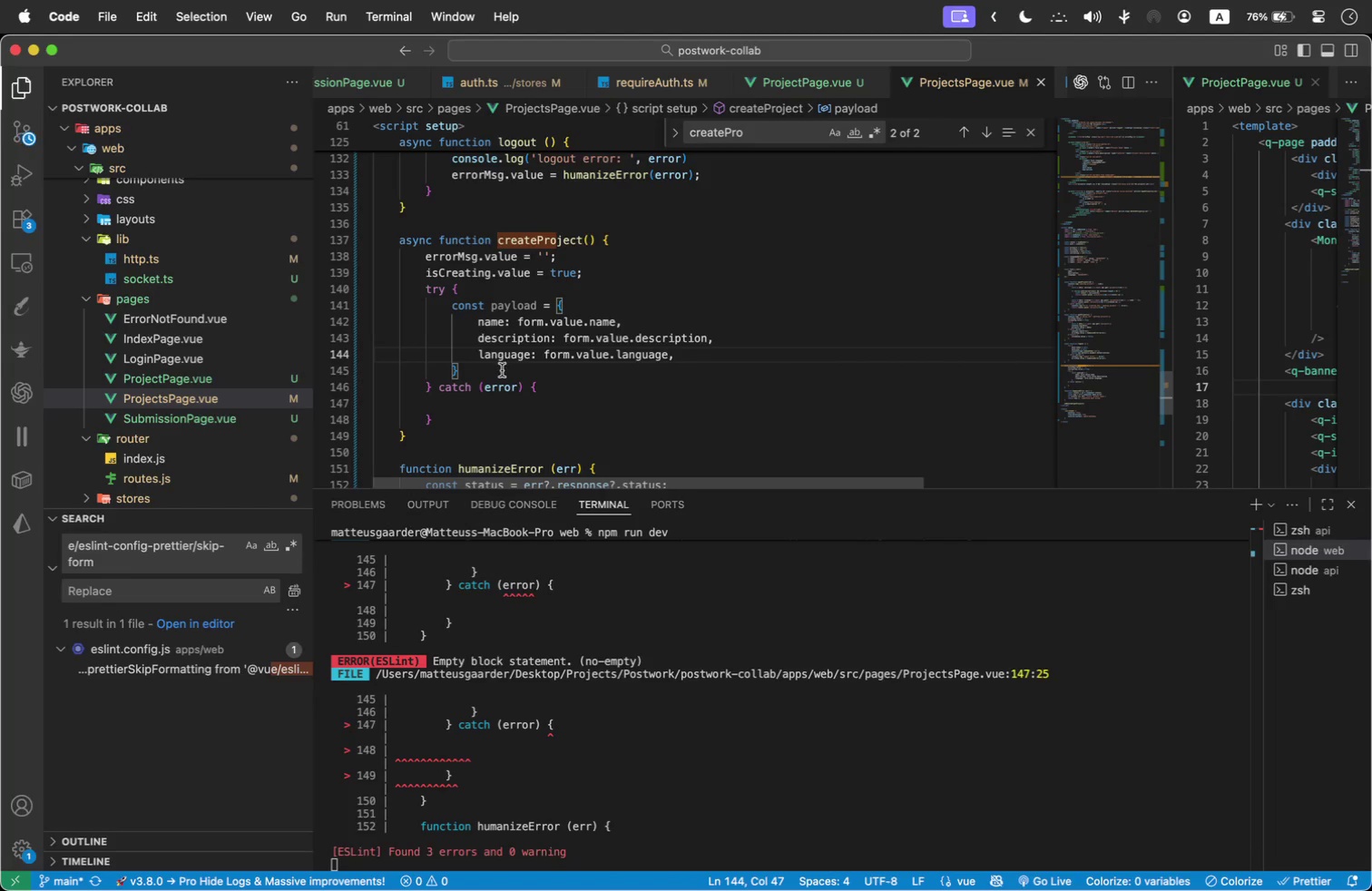 
left_click([502, 370])
 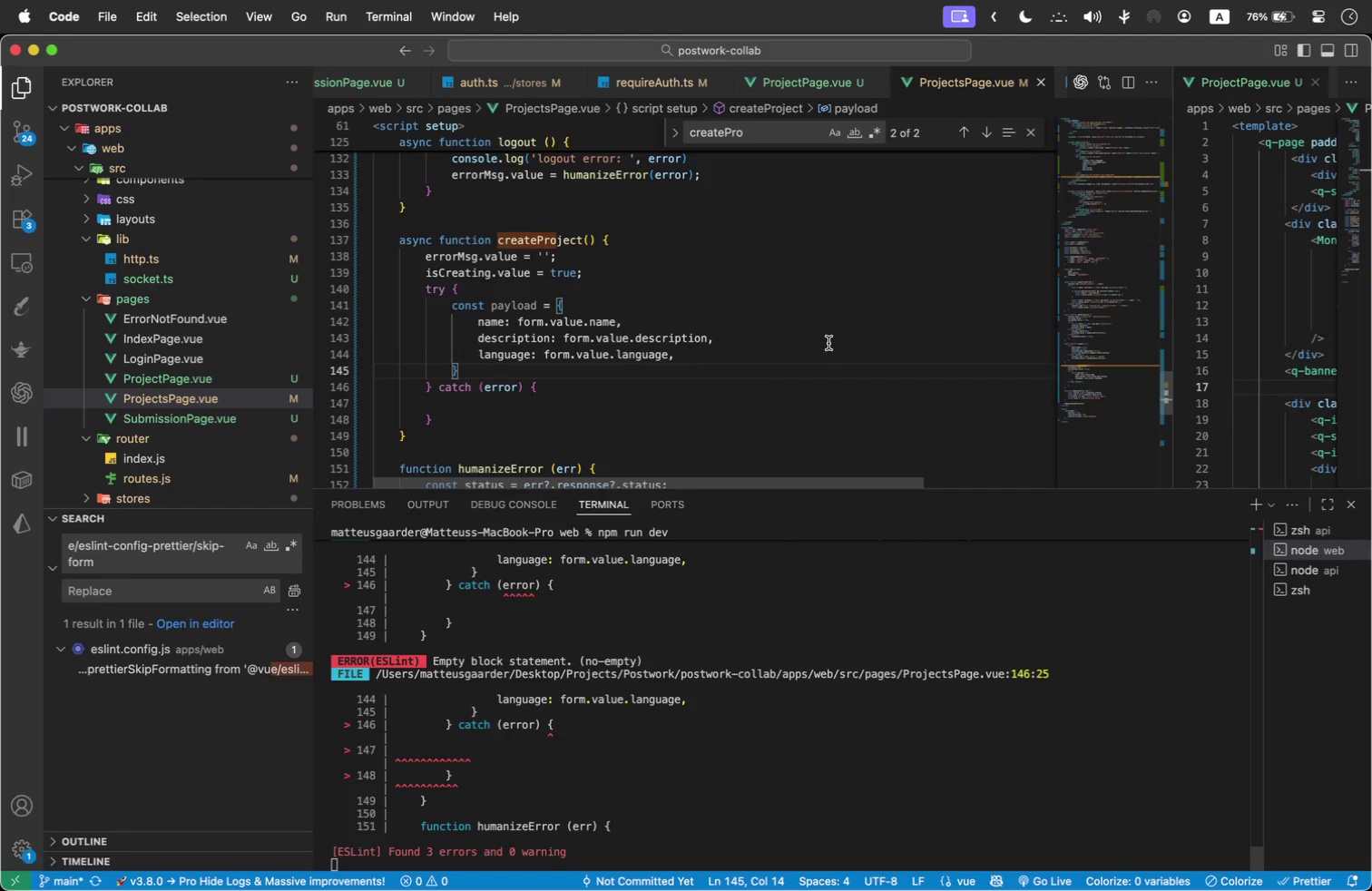 
key(Semicolon)
 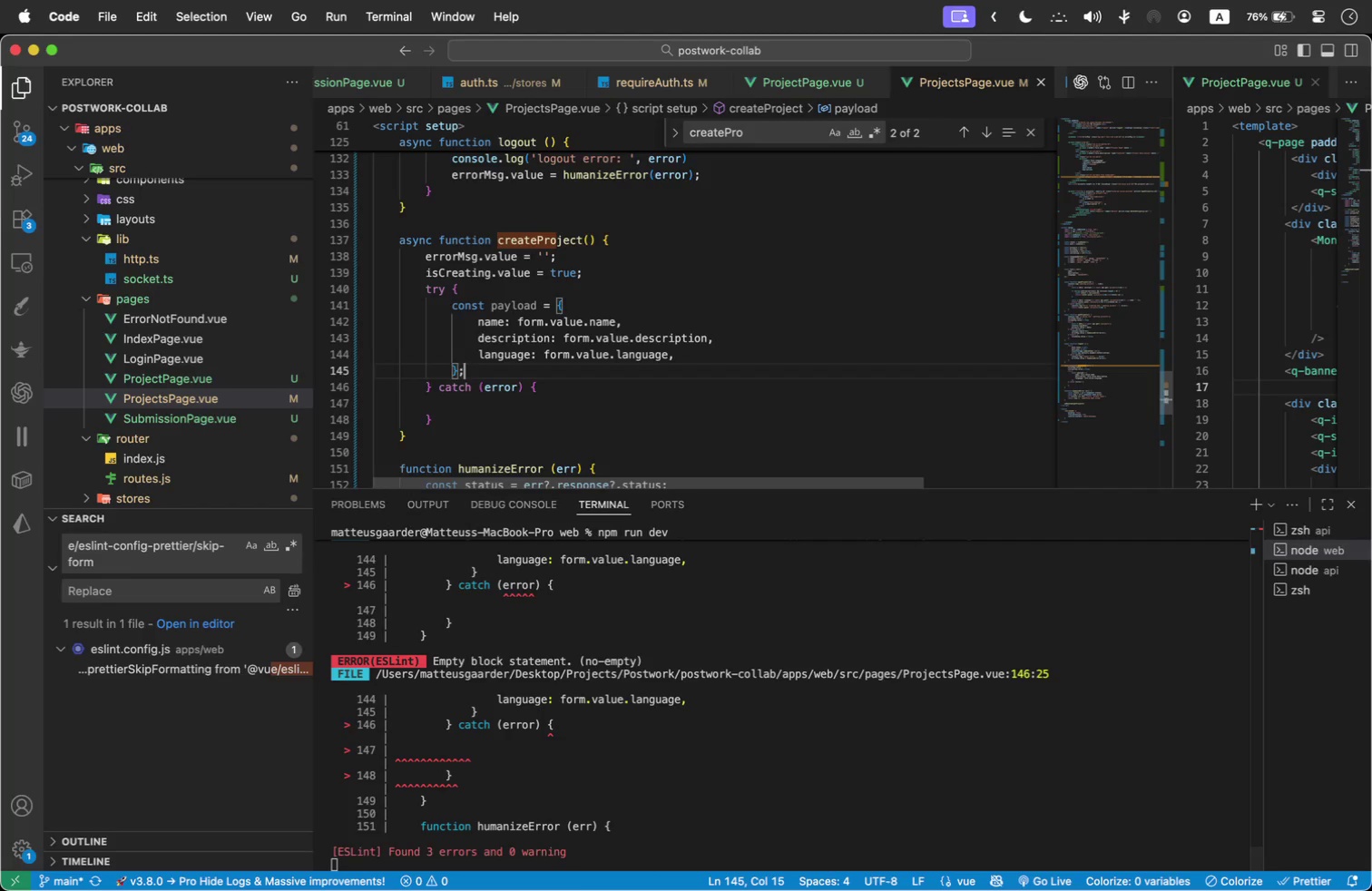 
key(Enter)
 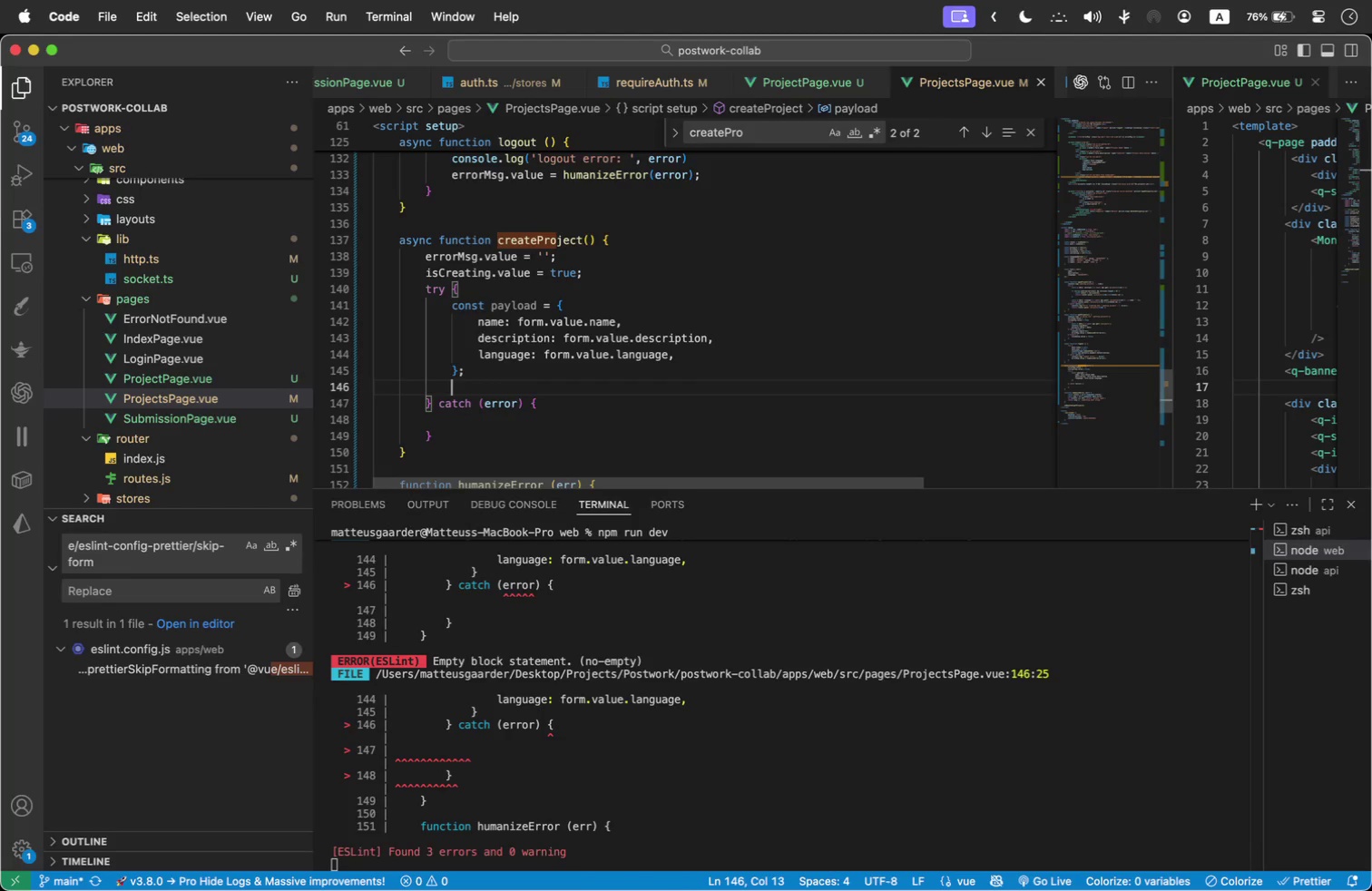 
key(Enter)
 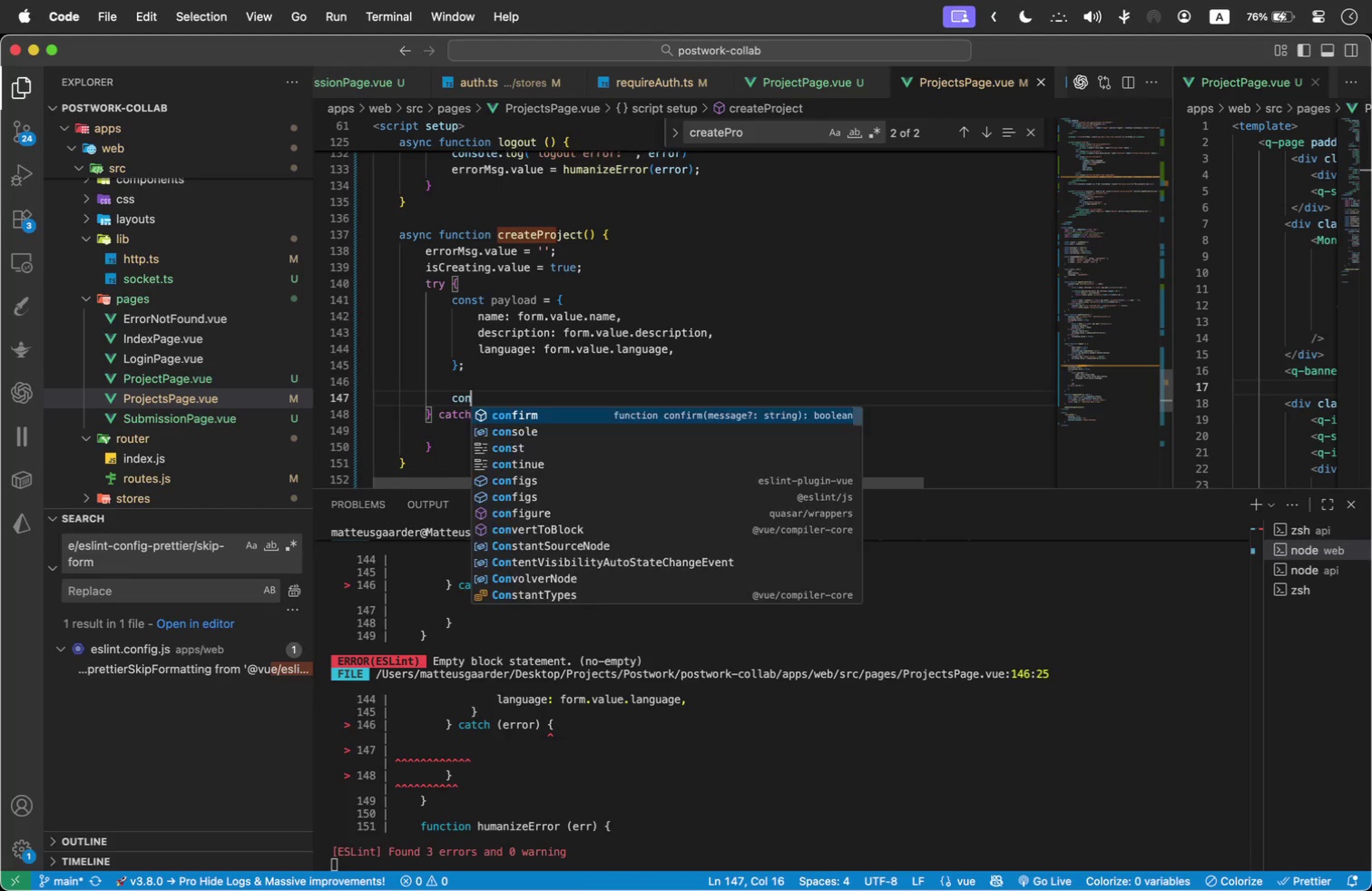 
type(const { data )
 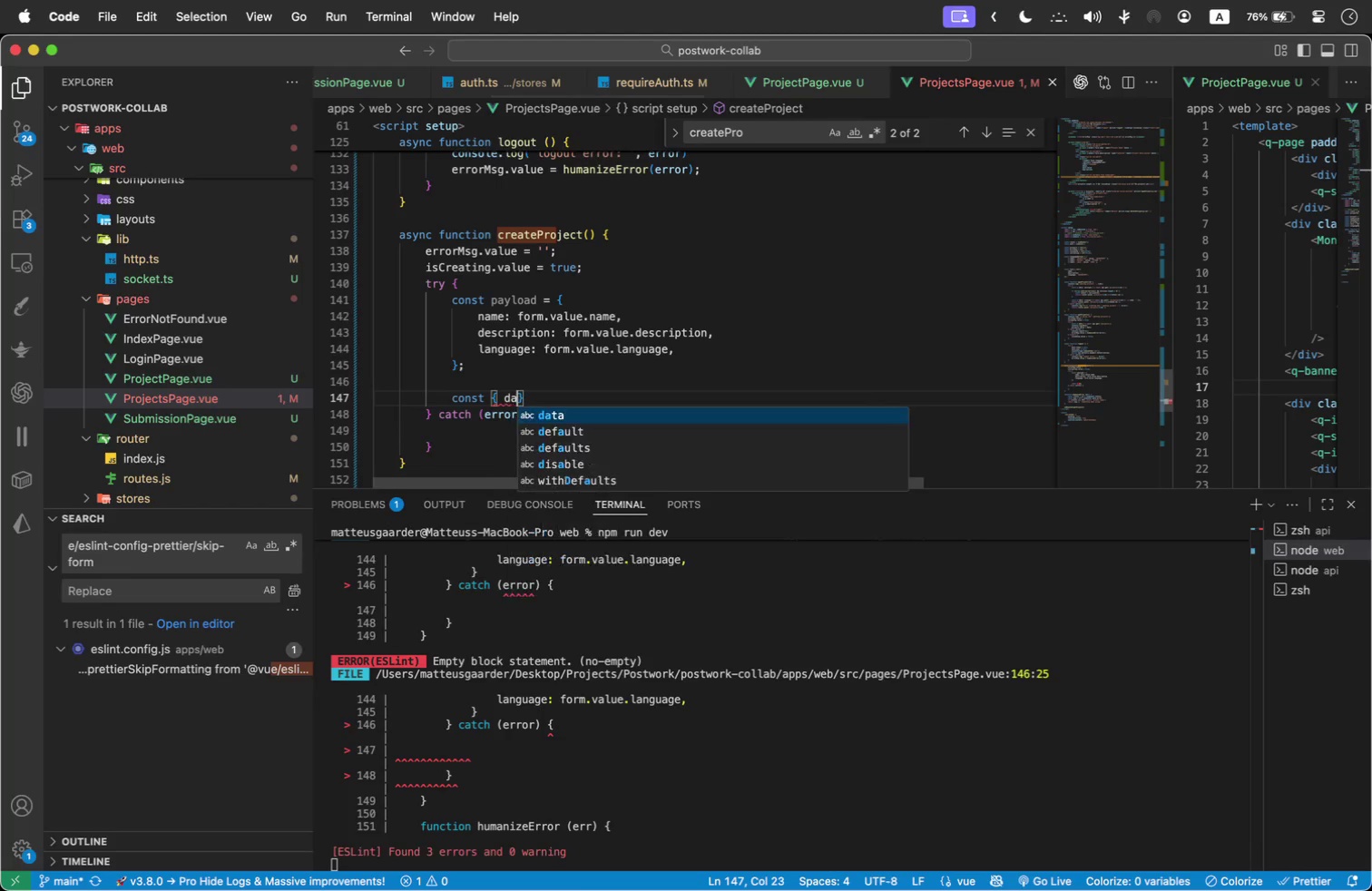 
 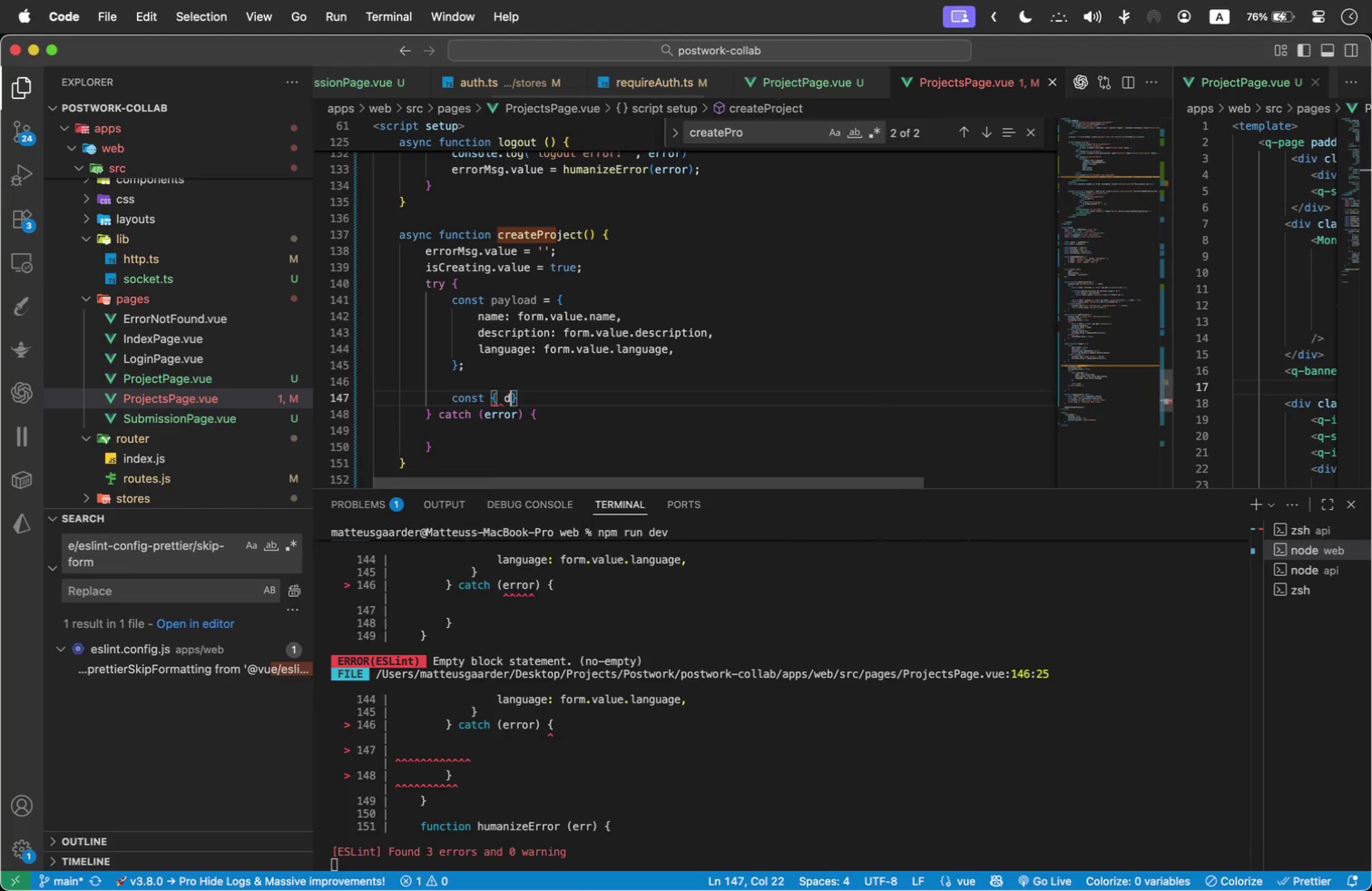 
key(ArrowRight)
 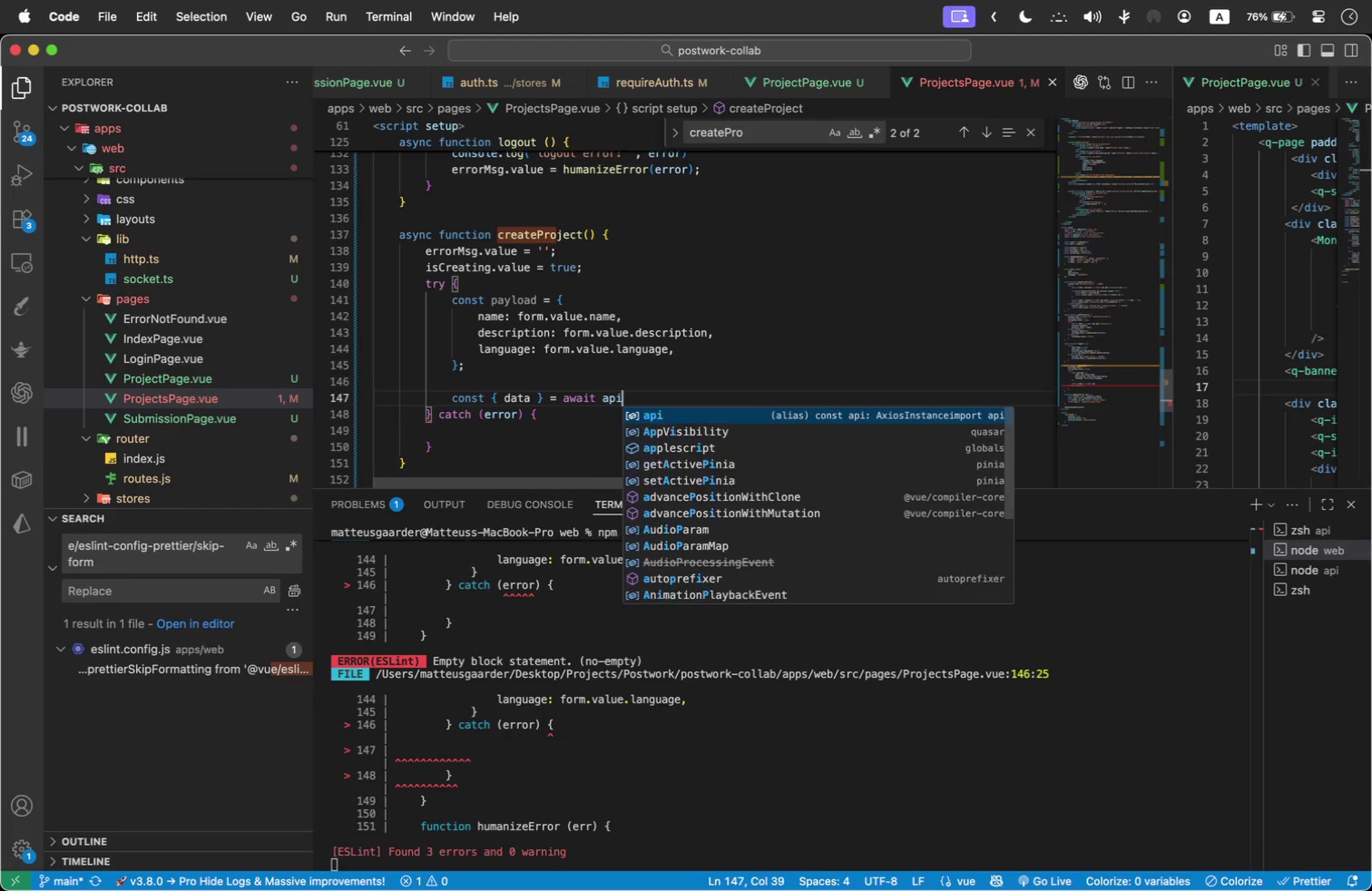 
type( = await api.post('/projects)
 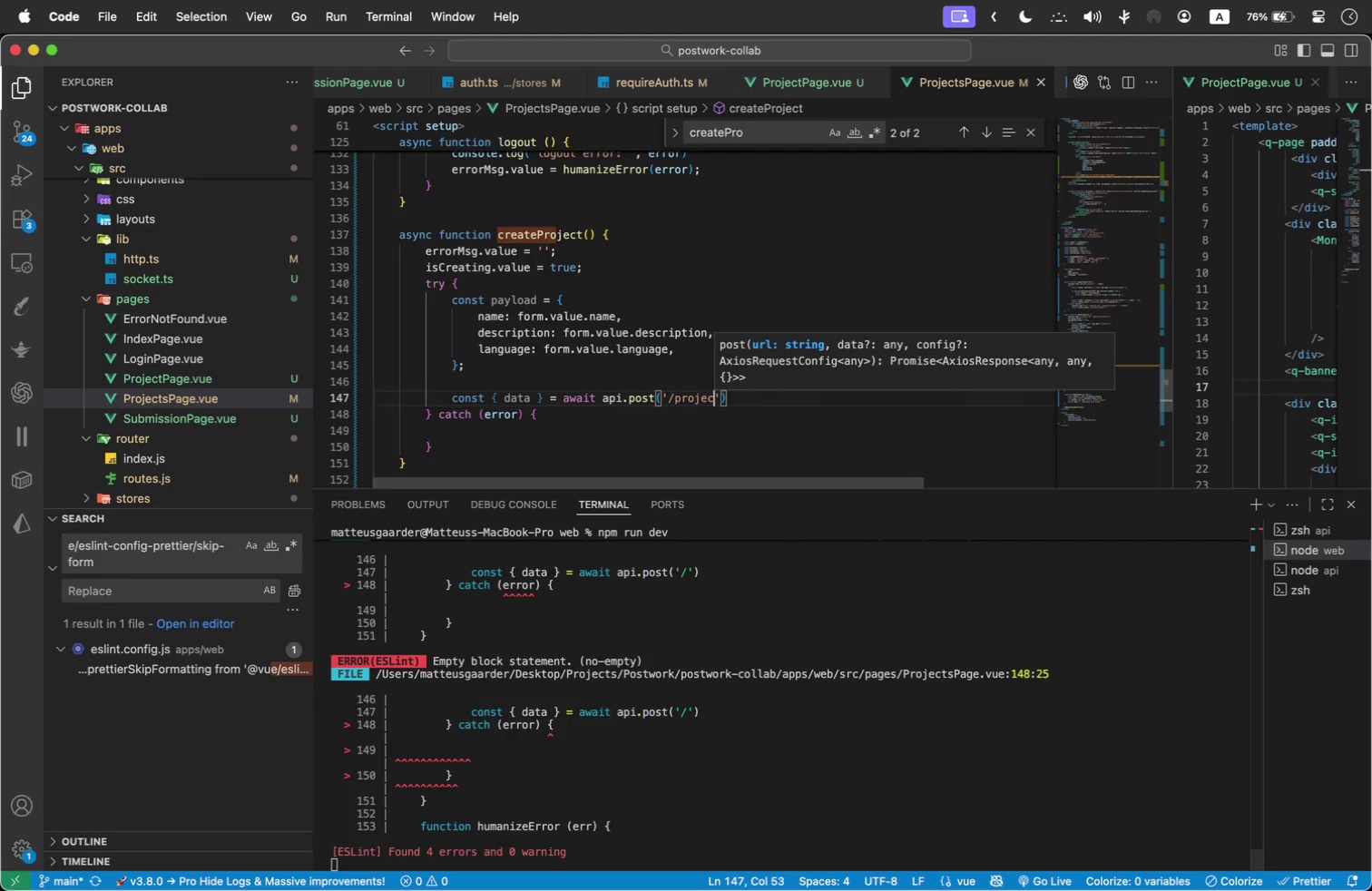 
 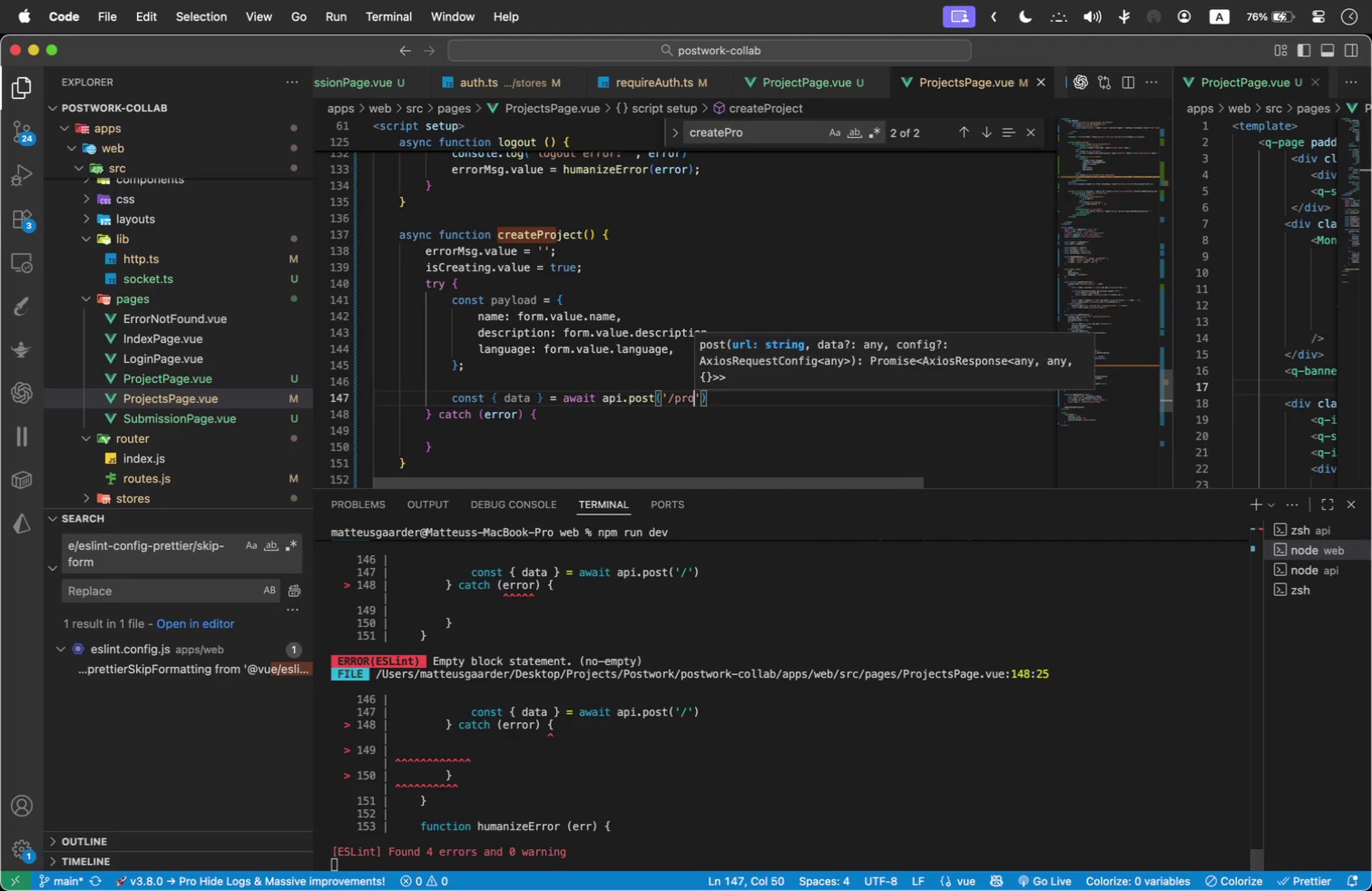 
key(ArrowRight)
 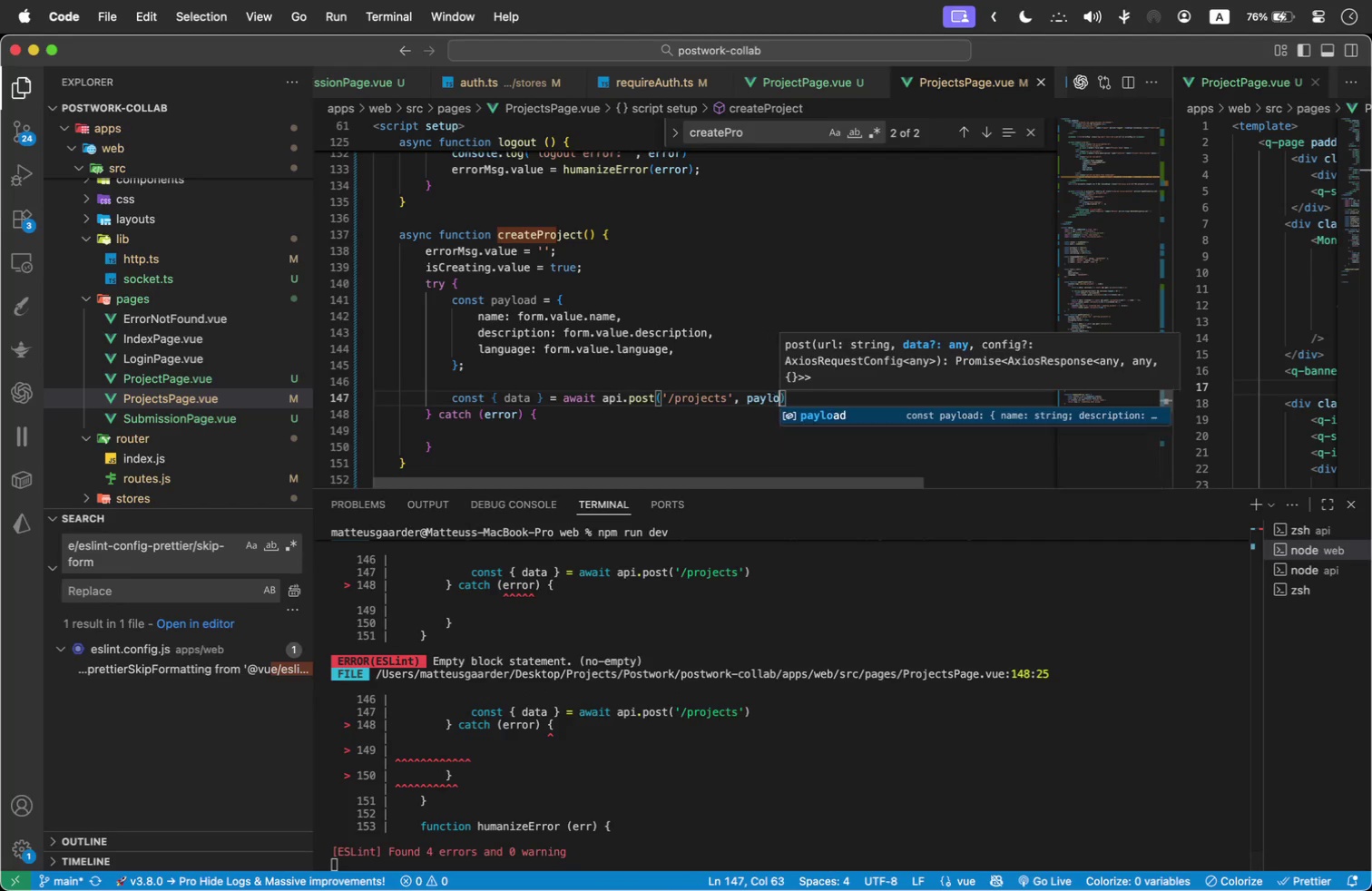 
type(, payload)
 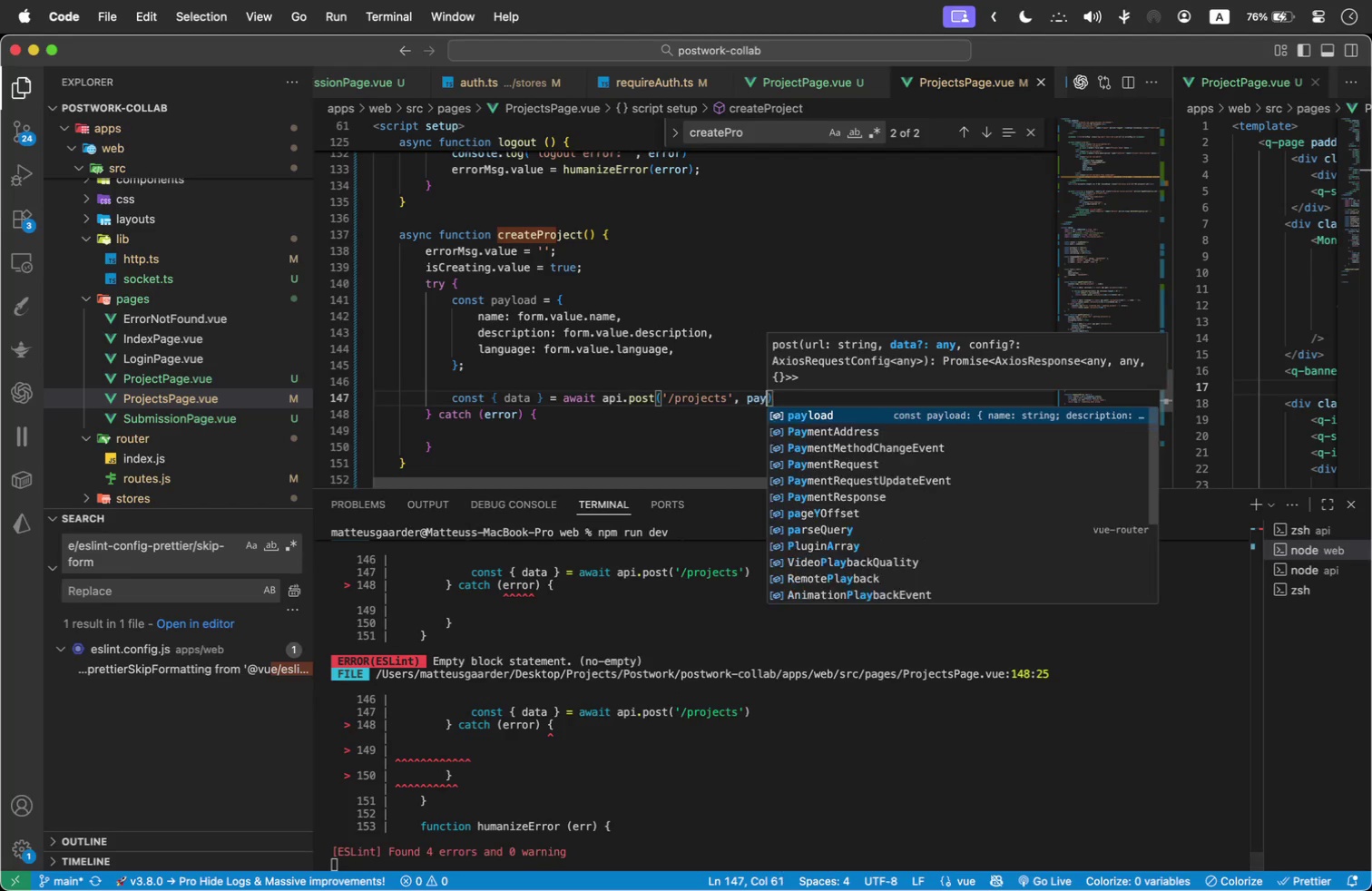 
key(ArrowRight)
 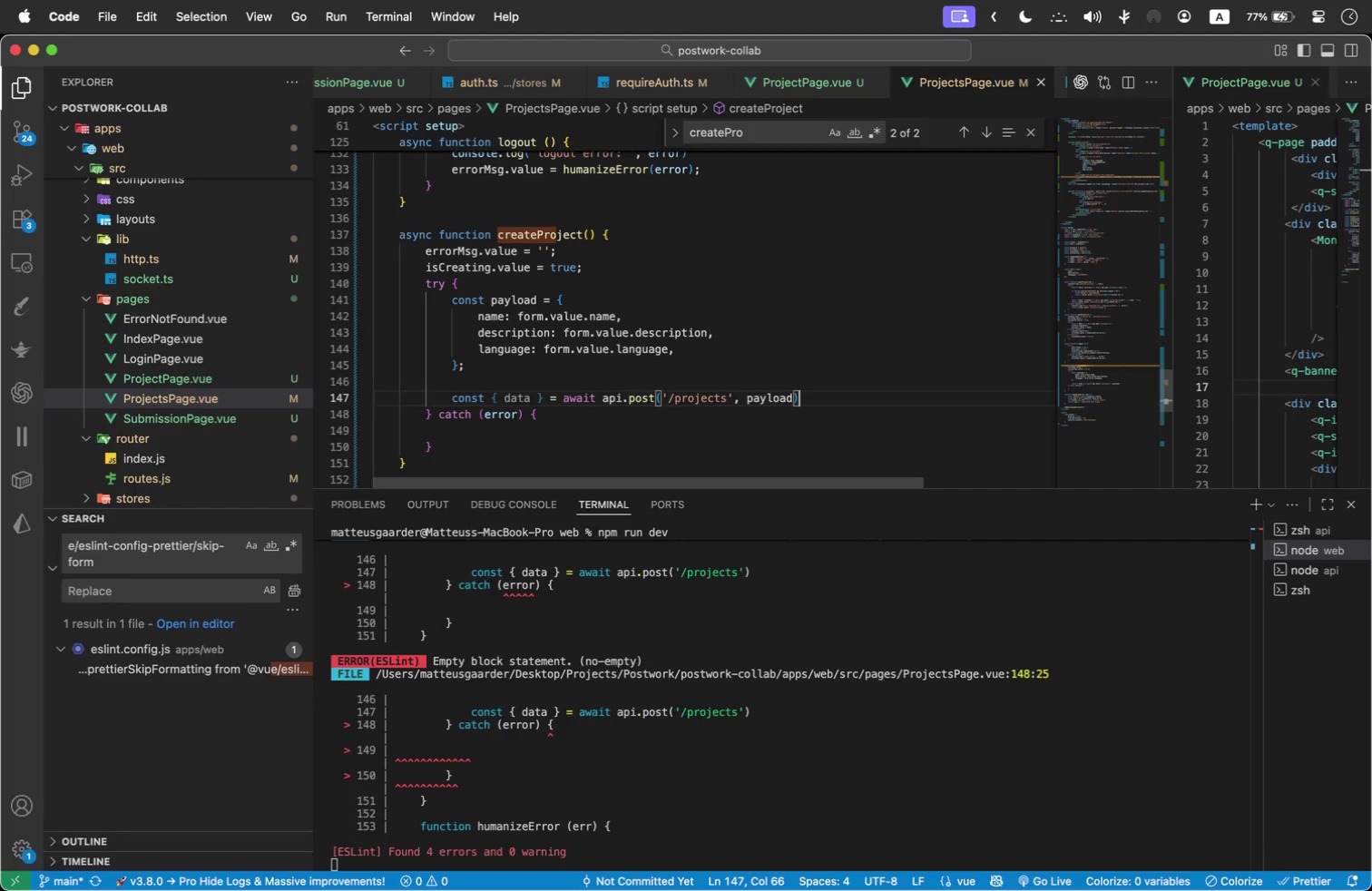 
key(Semicolon)
 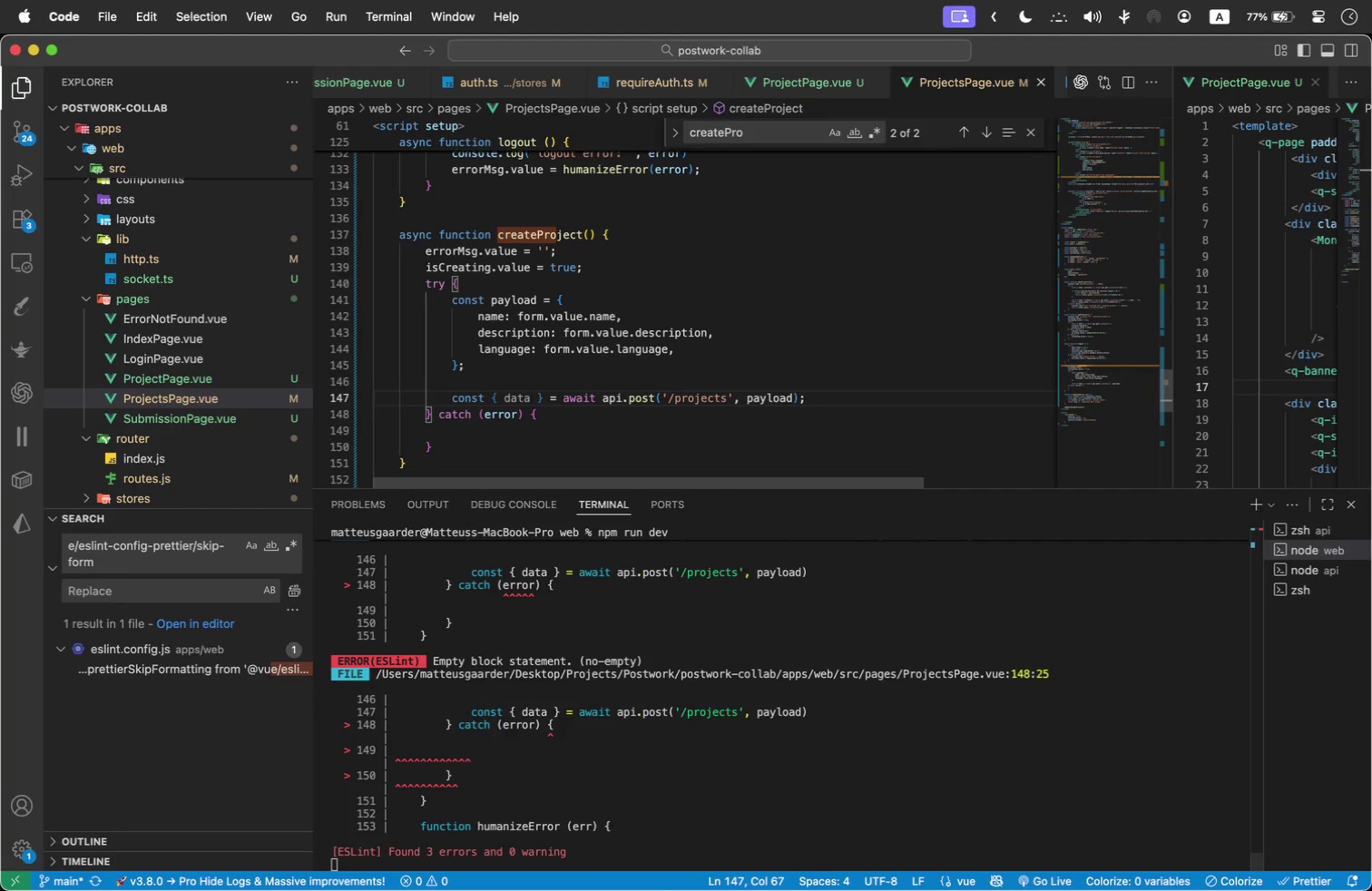 
key(Enter)
 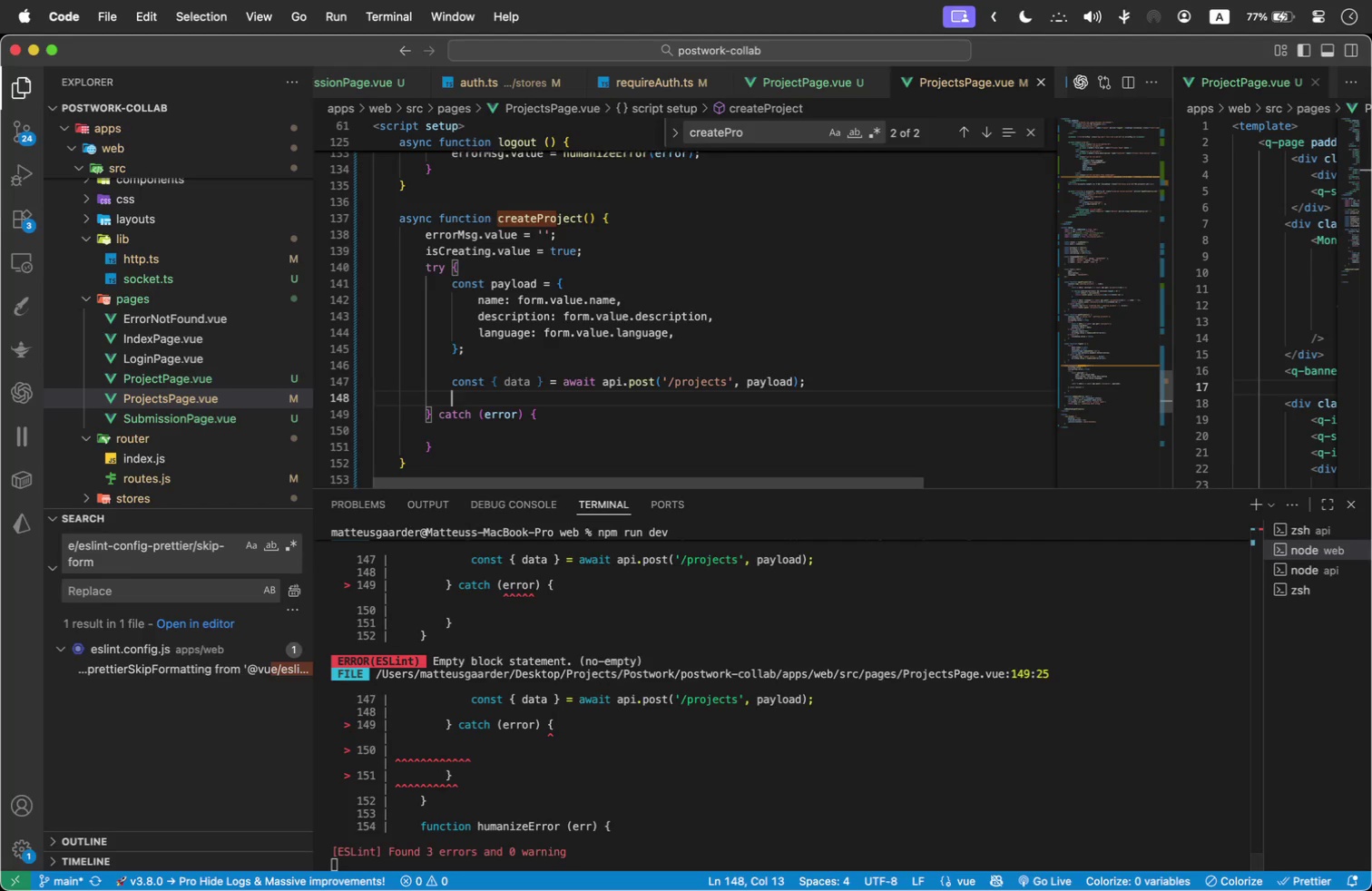 
key(Enter)
 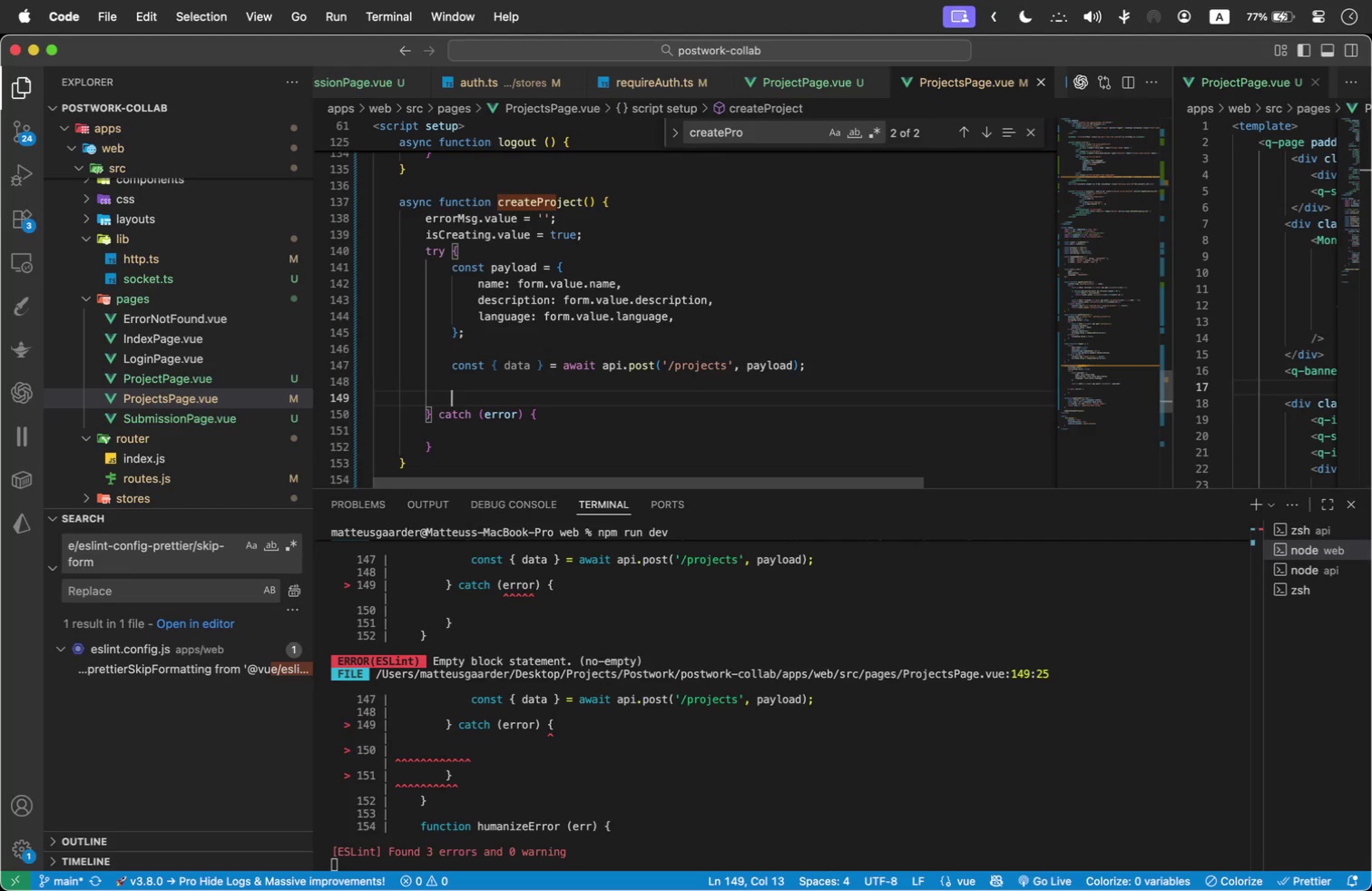 
type(projects.value.unshift(data)
 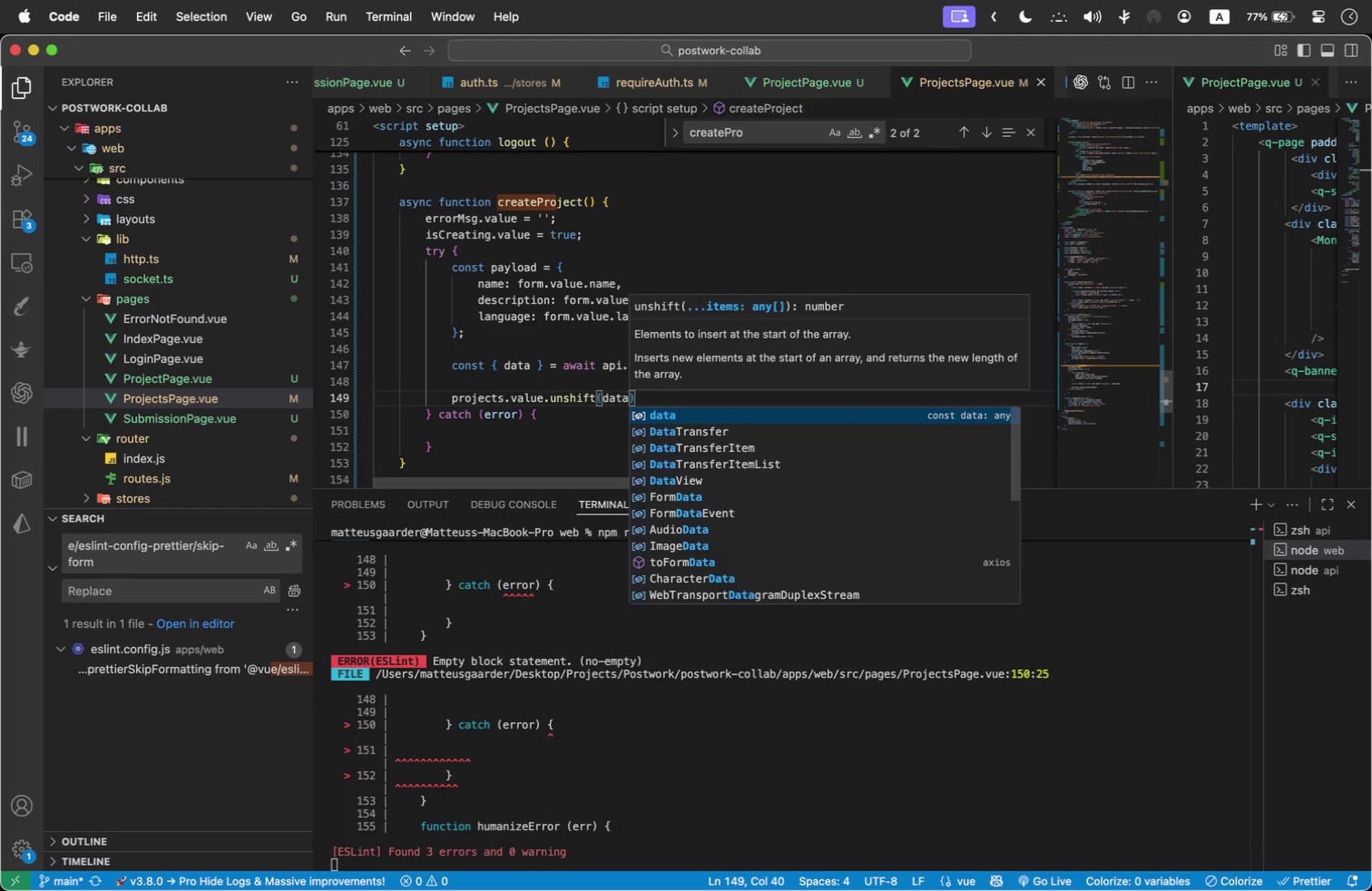 
key(ArrowRight)
 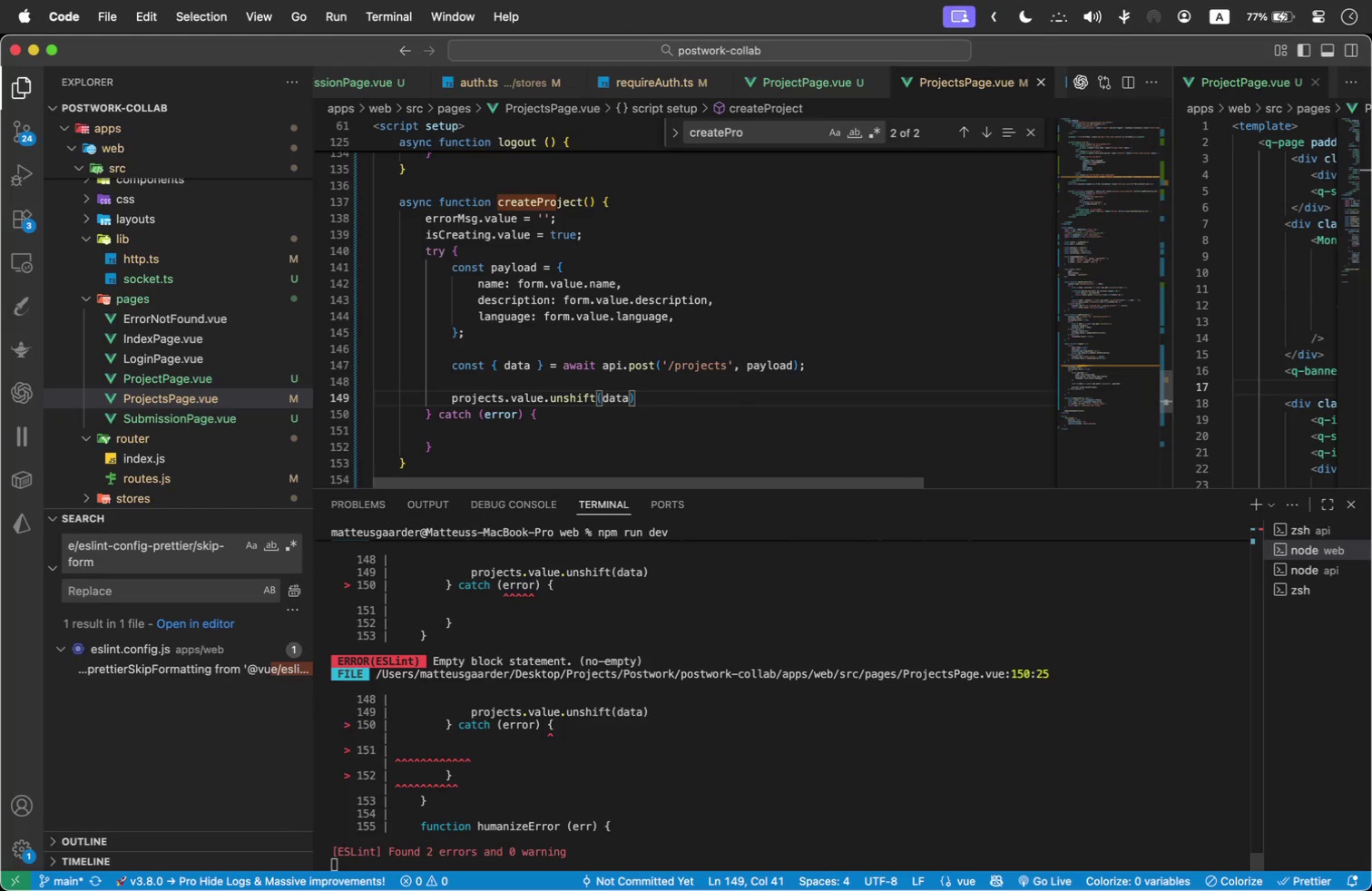 
key(Semicolon)
 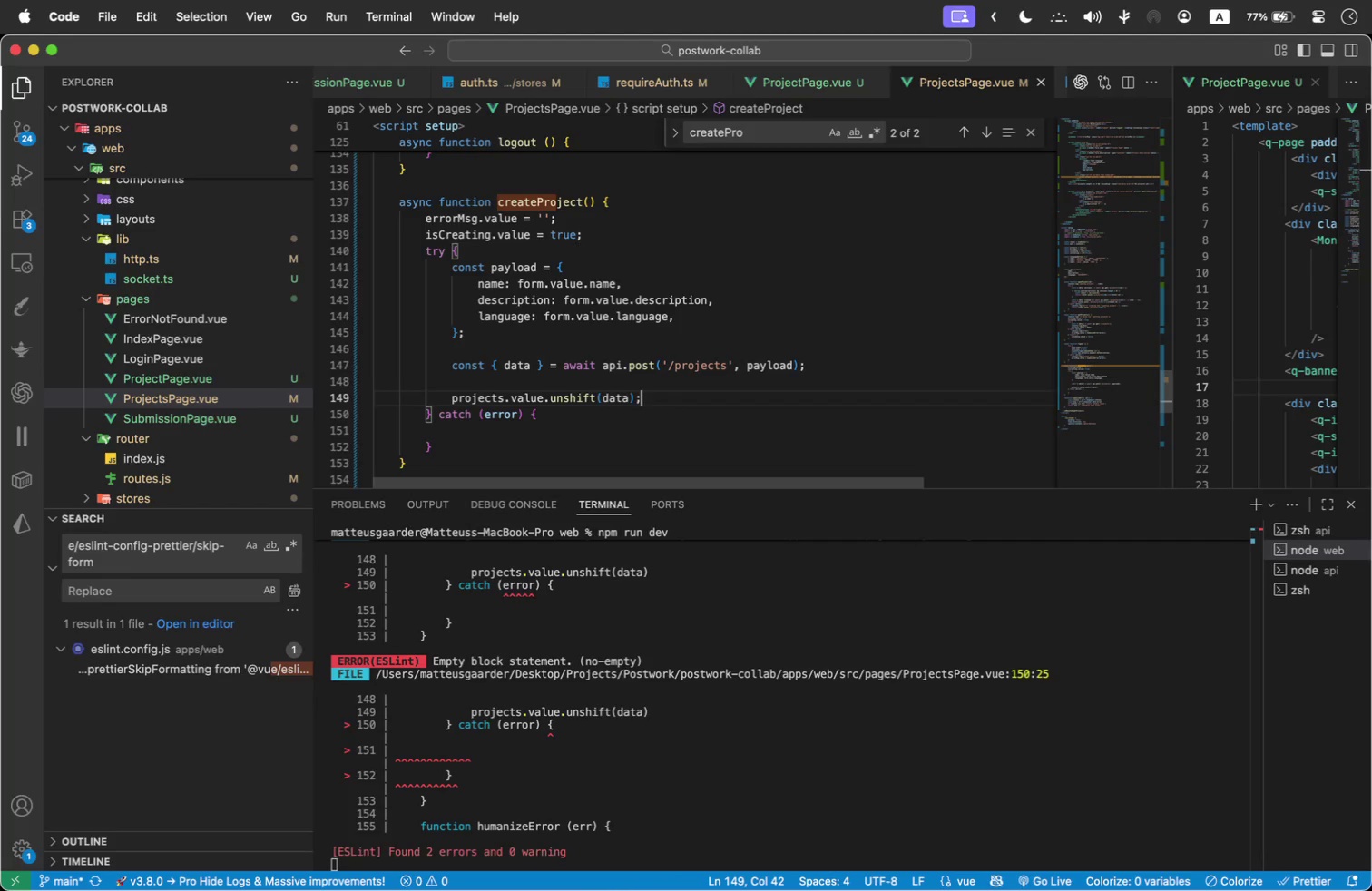 
key(Enter)
 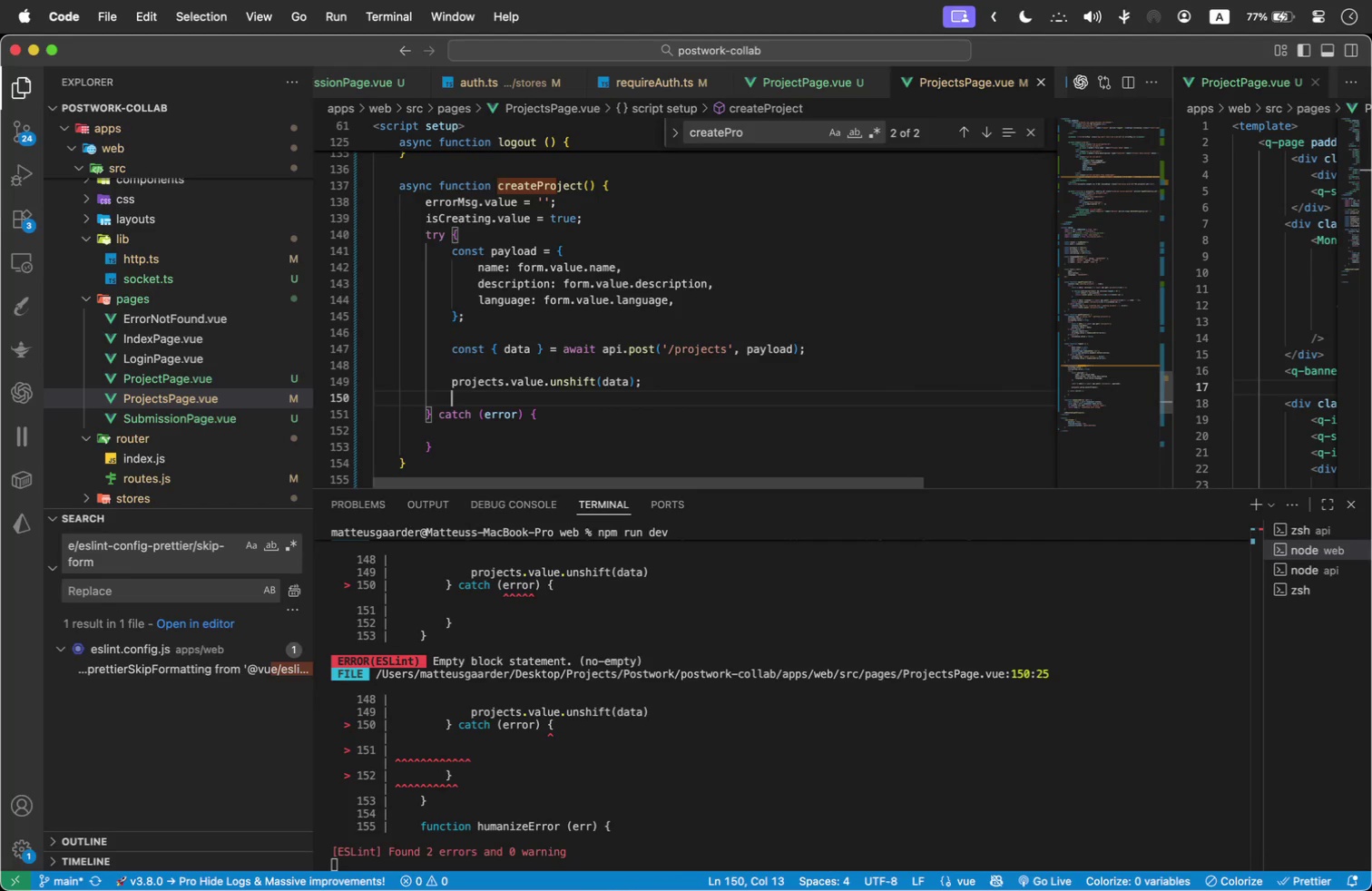 
type(form.value.name = ')
 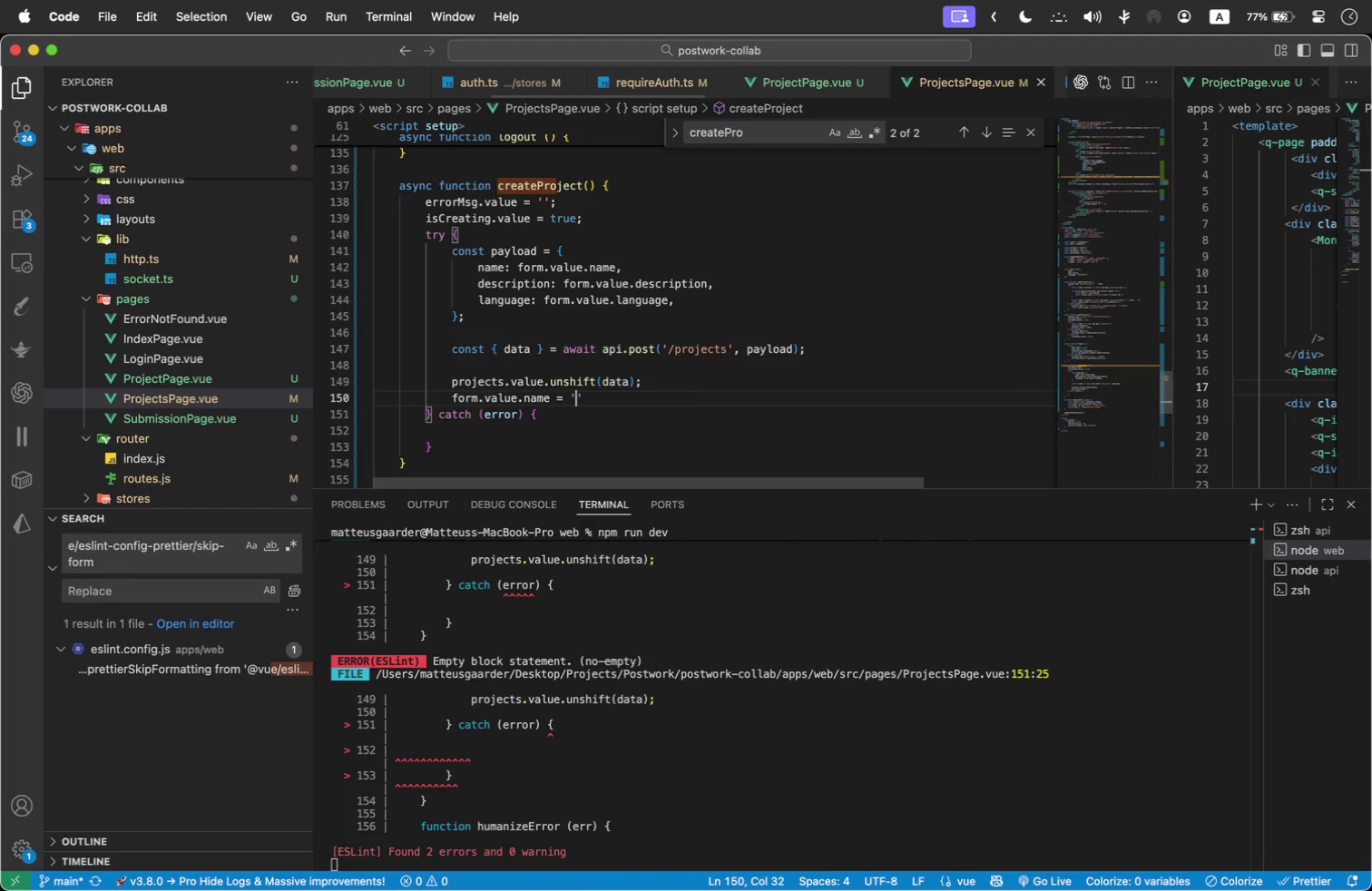 
key(ArrowRight)
 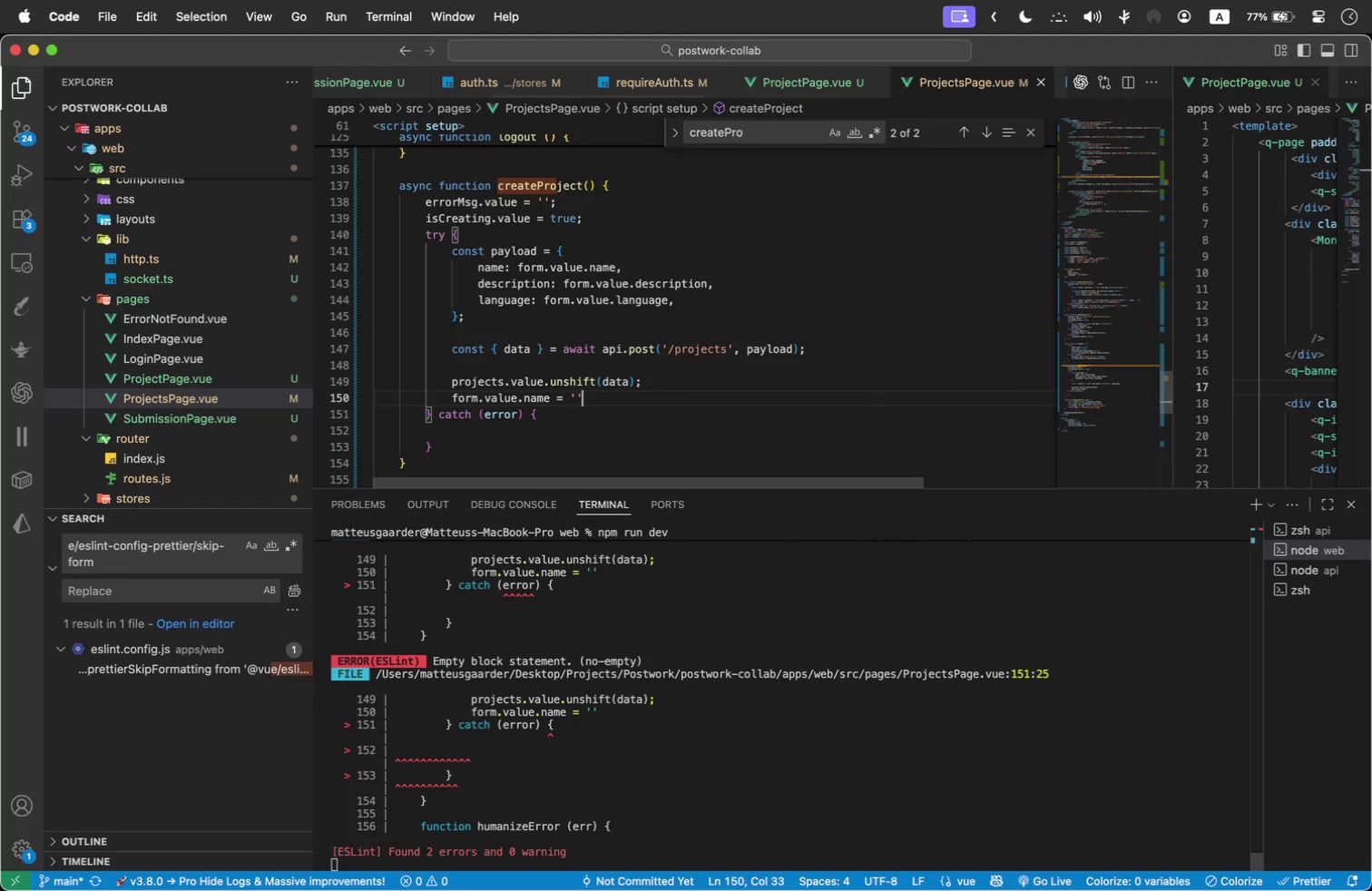 
key(Semicolon)
 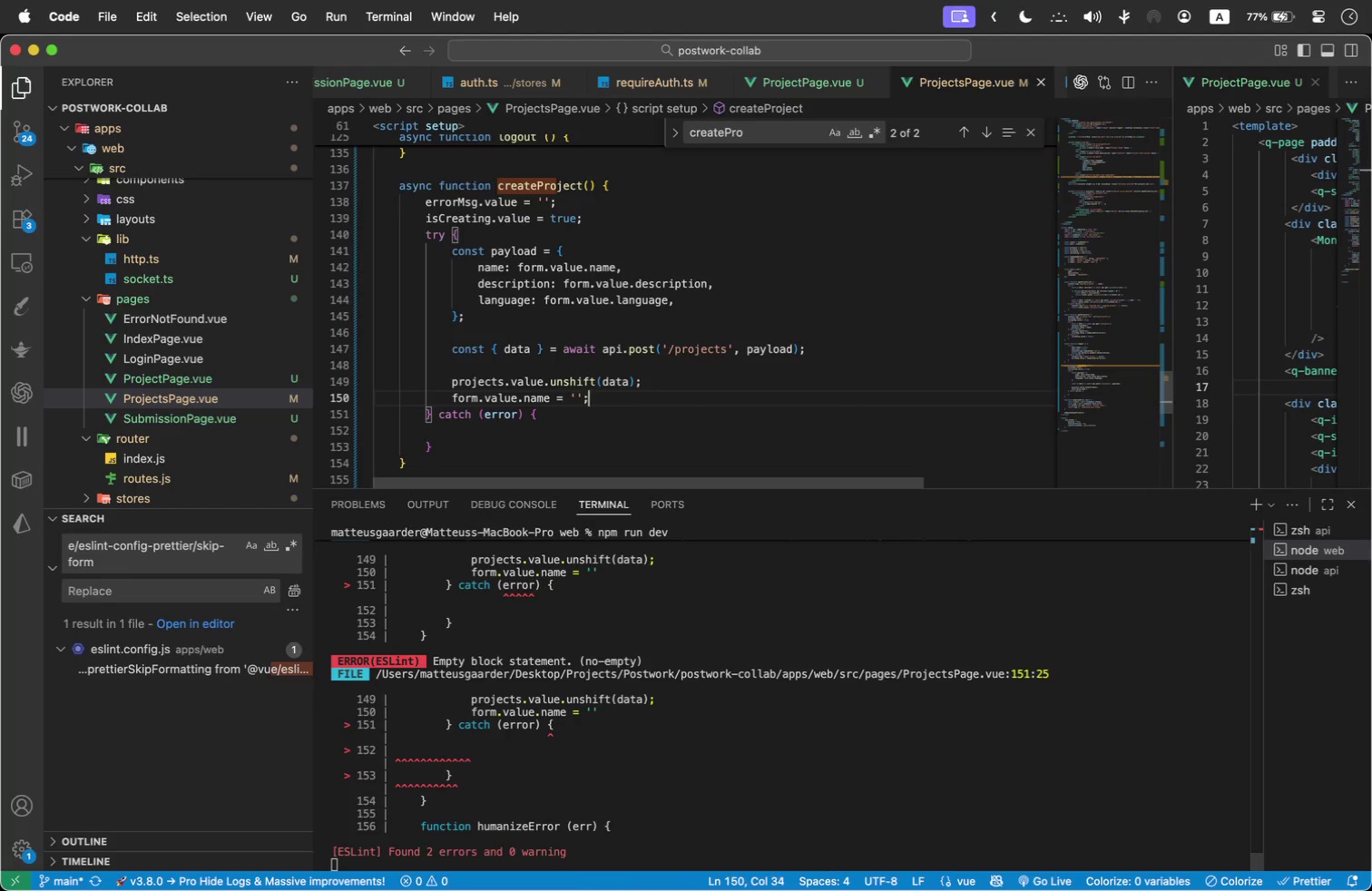 
key(Enter)
 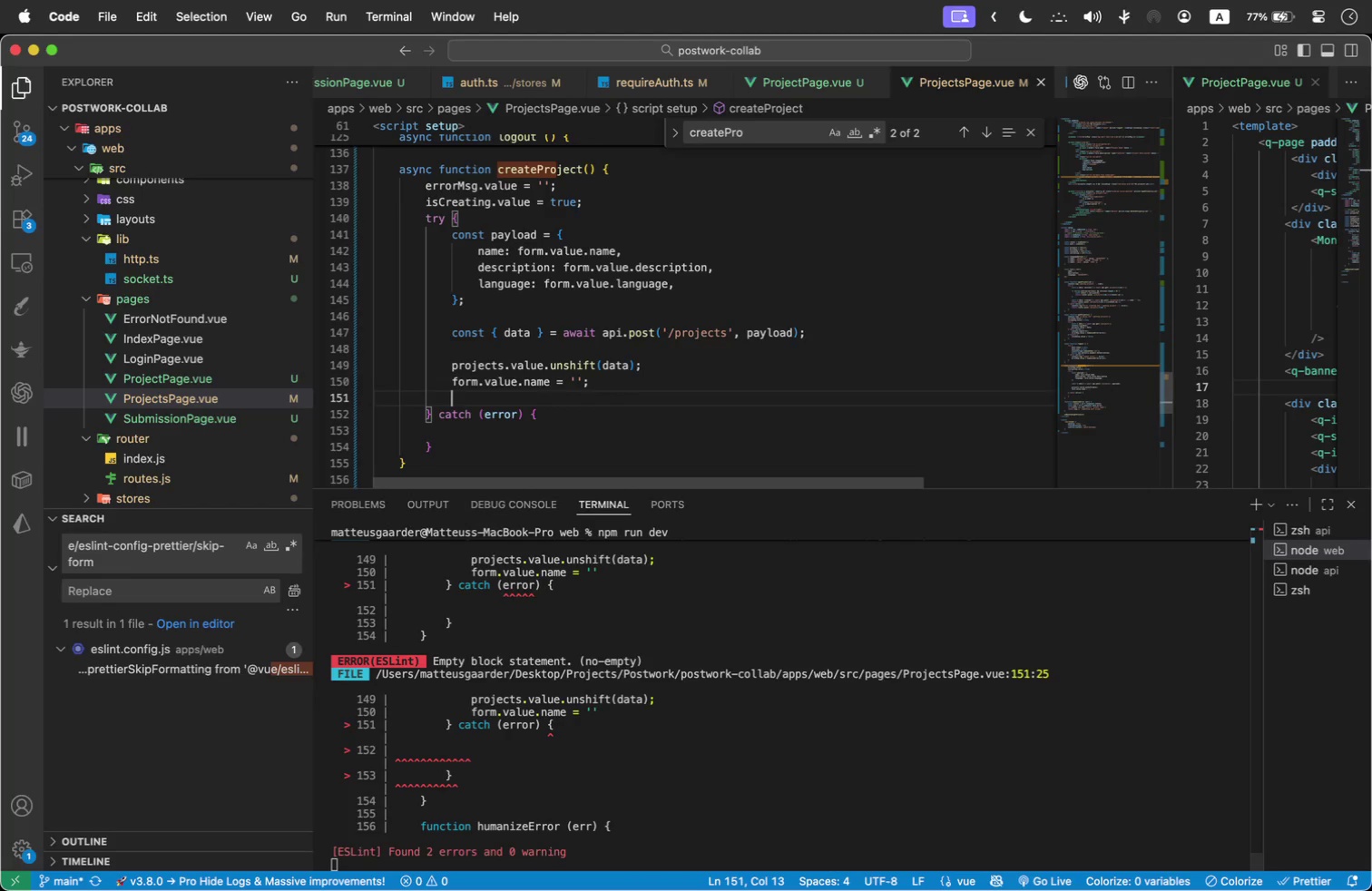 
type(form/)
key(Backspace)
type(.value.description = ')
 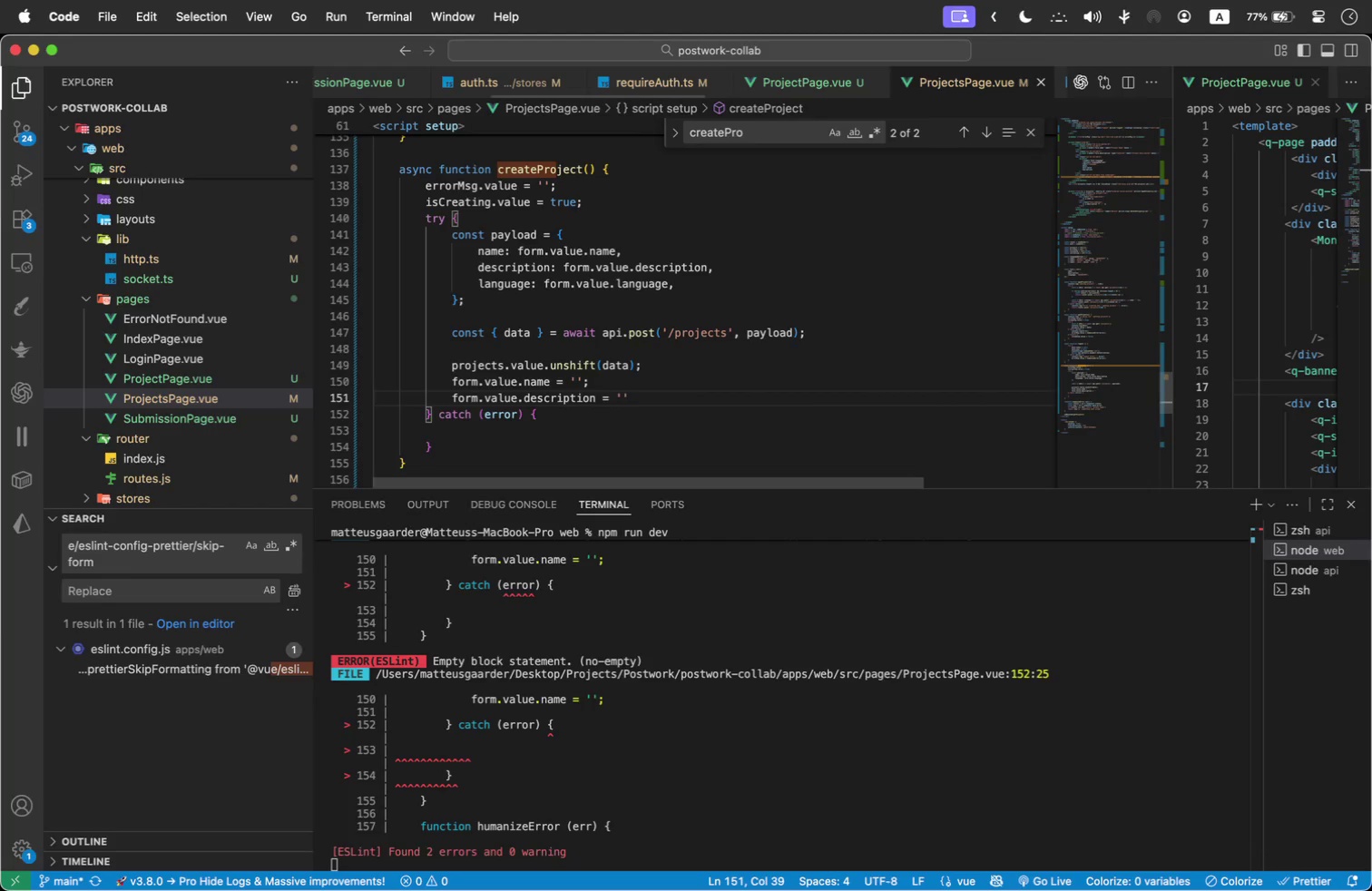 
key(ArrowRight)
 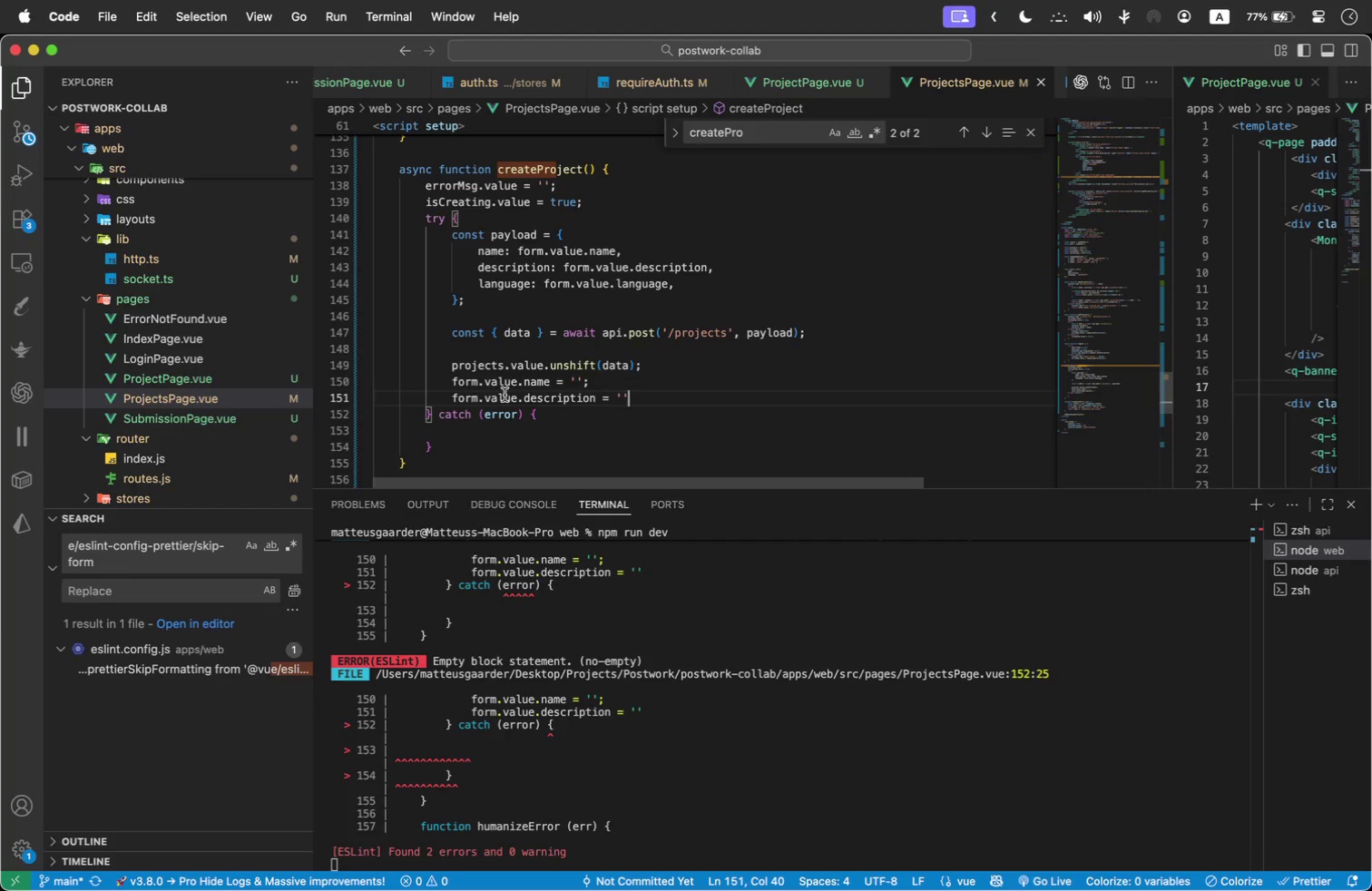 
left_click([508, 437])
 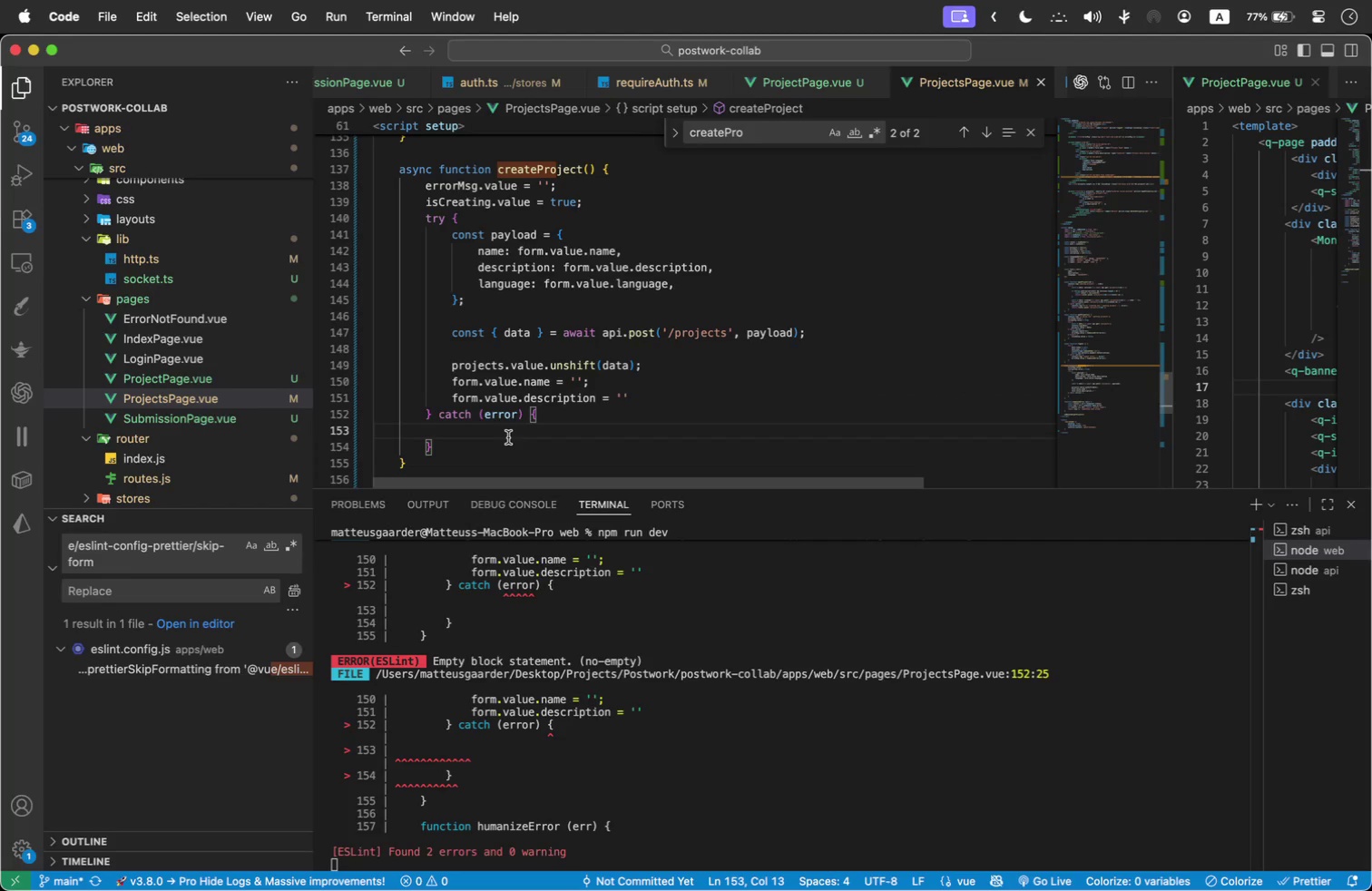 
type(error)
 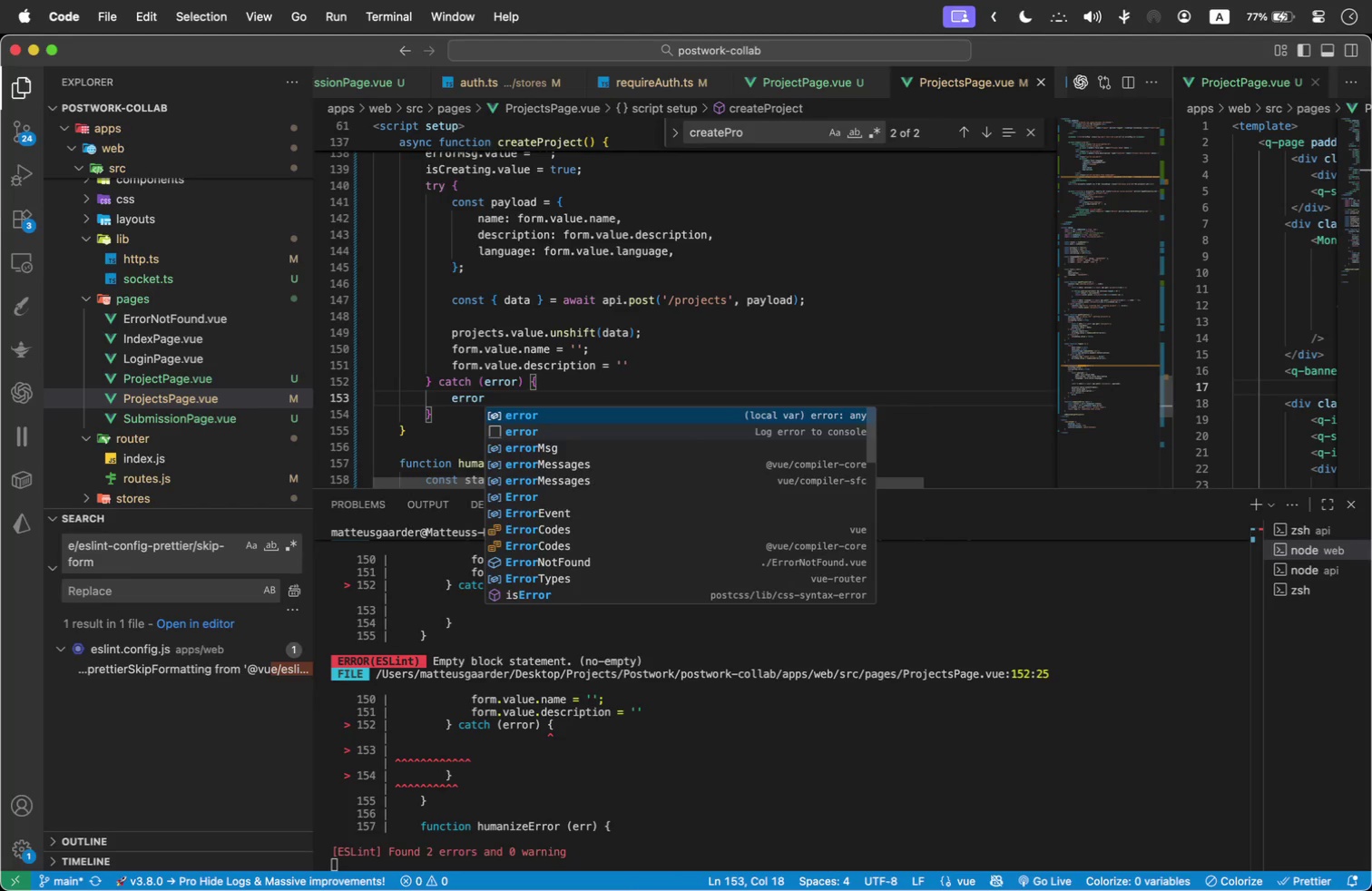 
key(ArrowDown)
 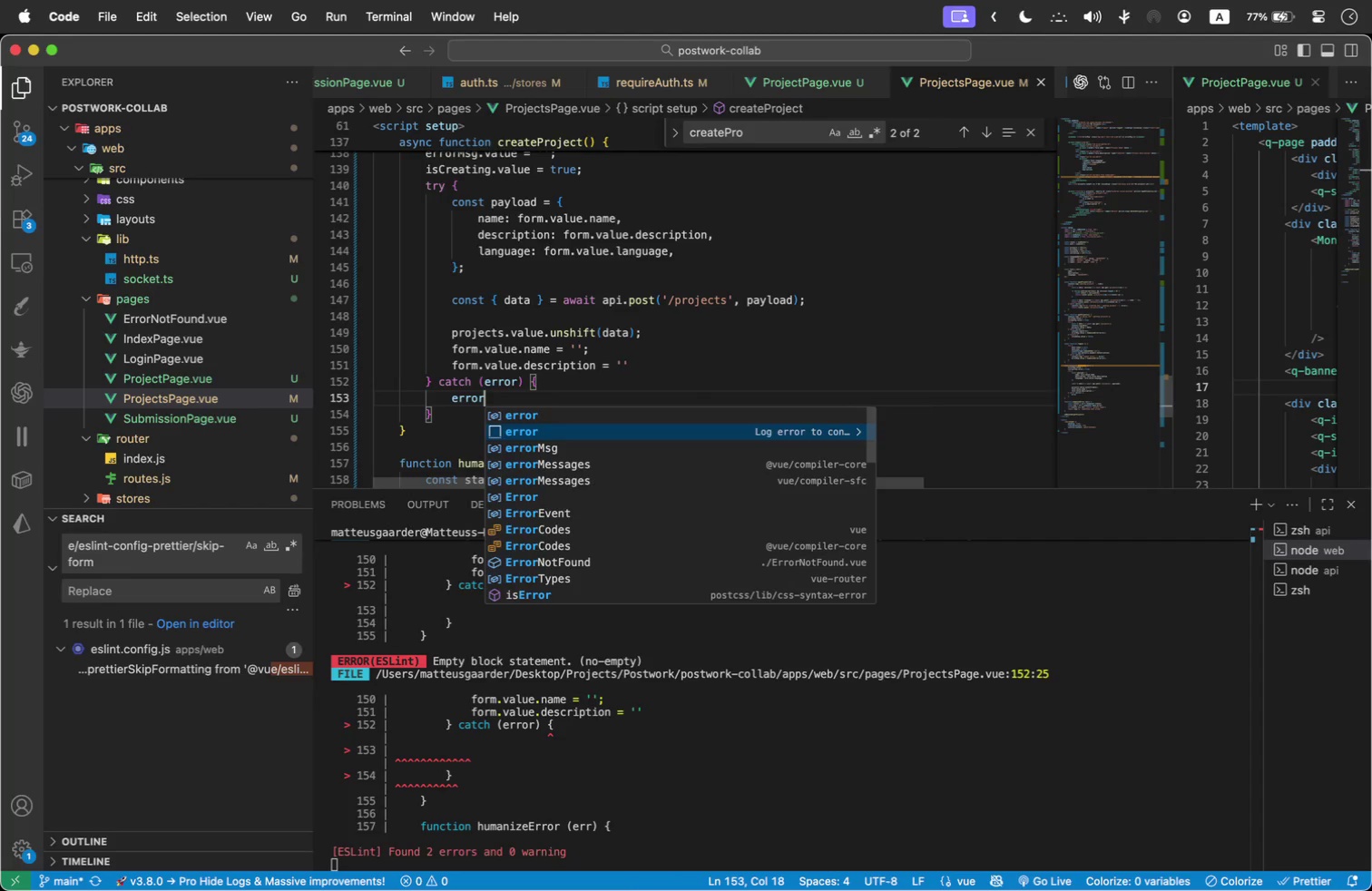 
key(ArrowDown)
 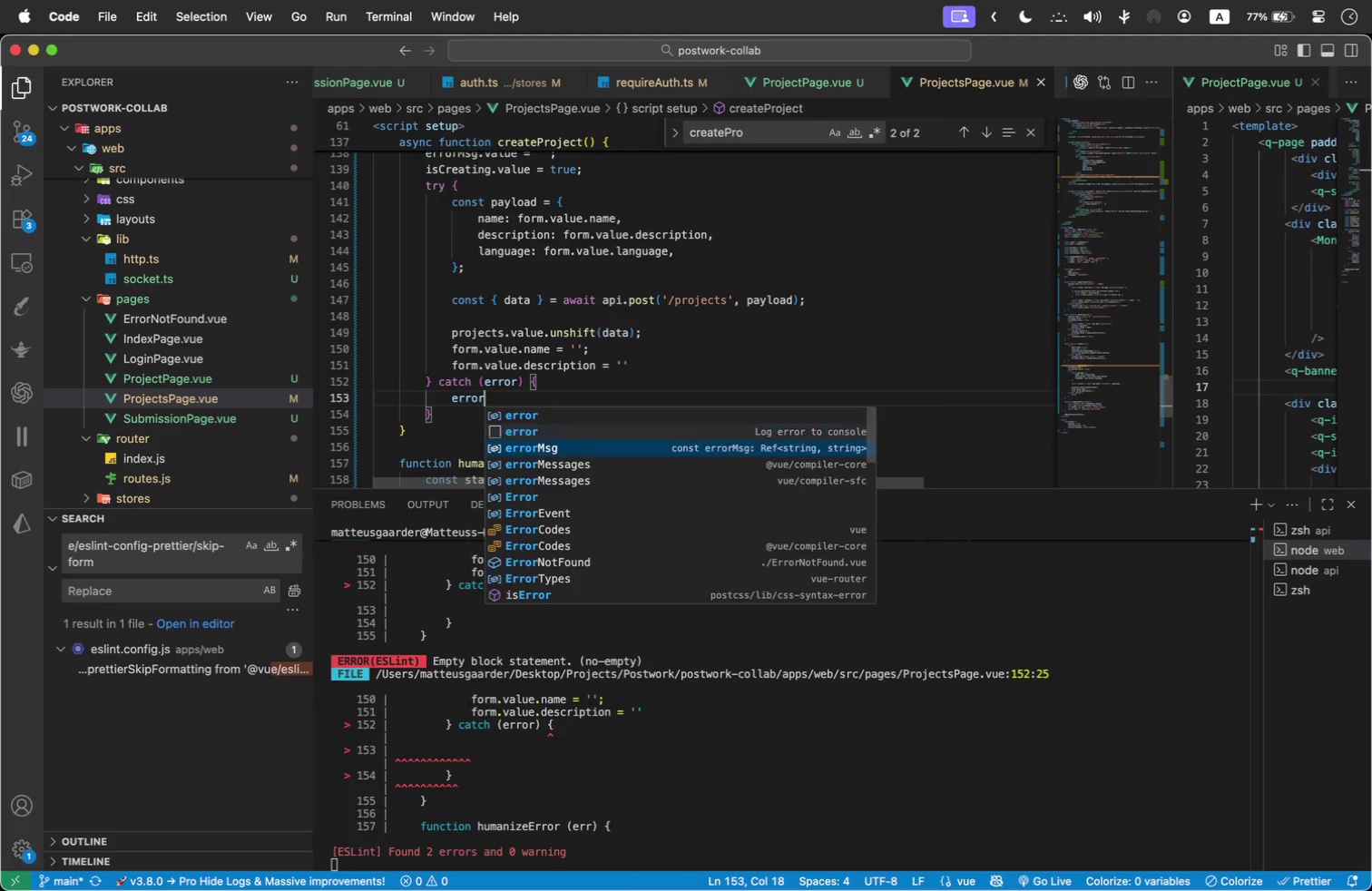 
key(Enter)
 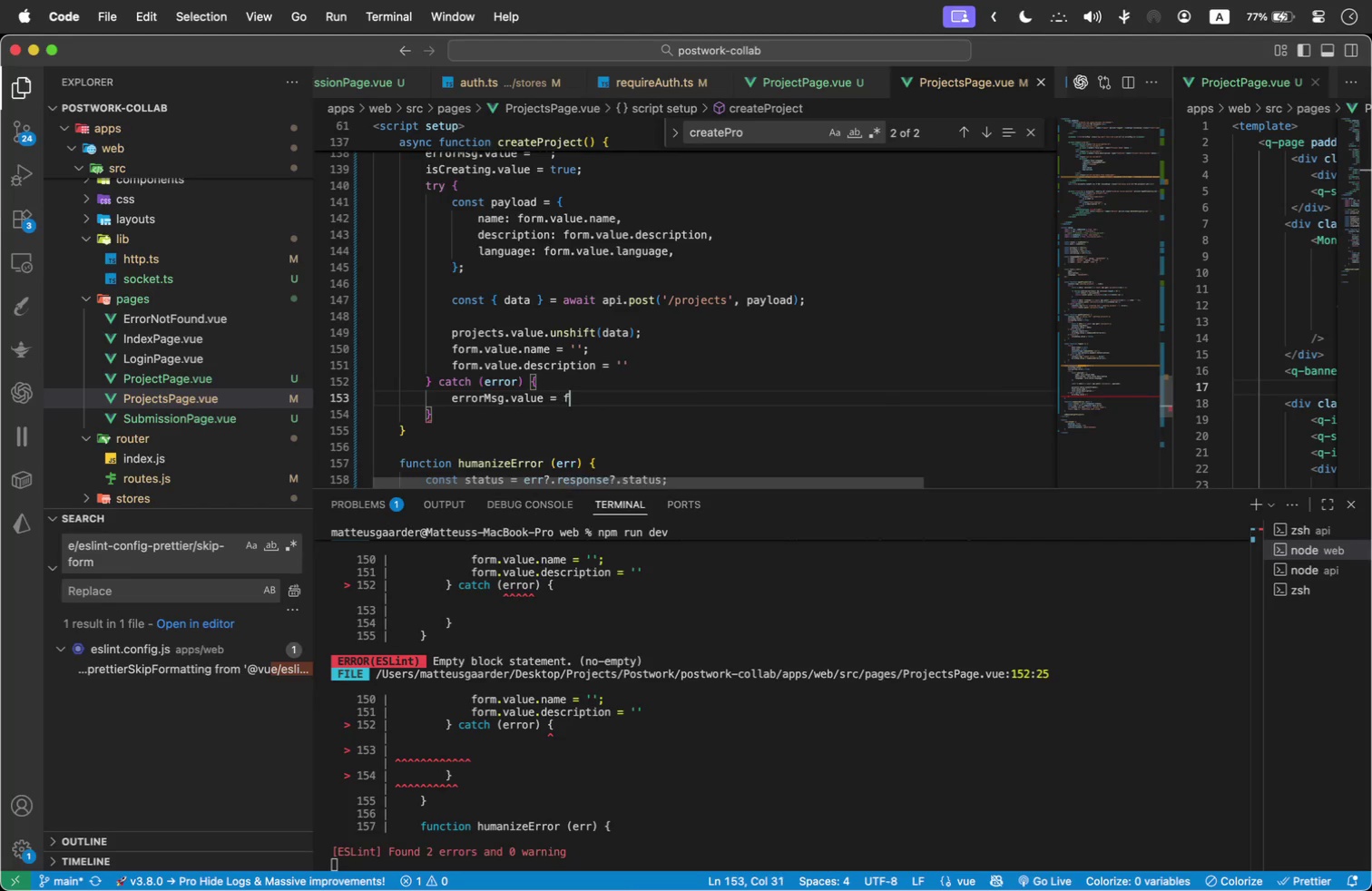 
type(.value = fu)
key(Backspace)
key(Backspace)
type(f)
key(Backspace)
type(hu)
 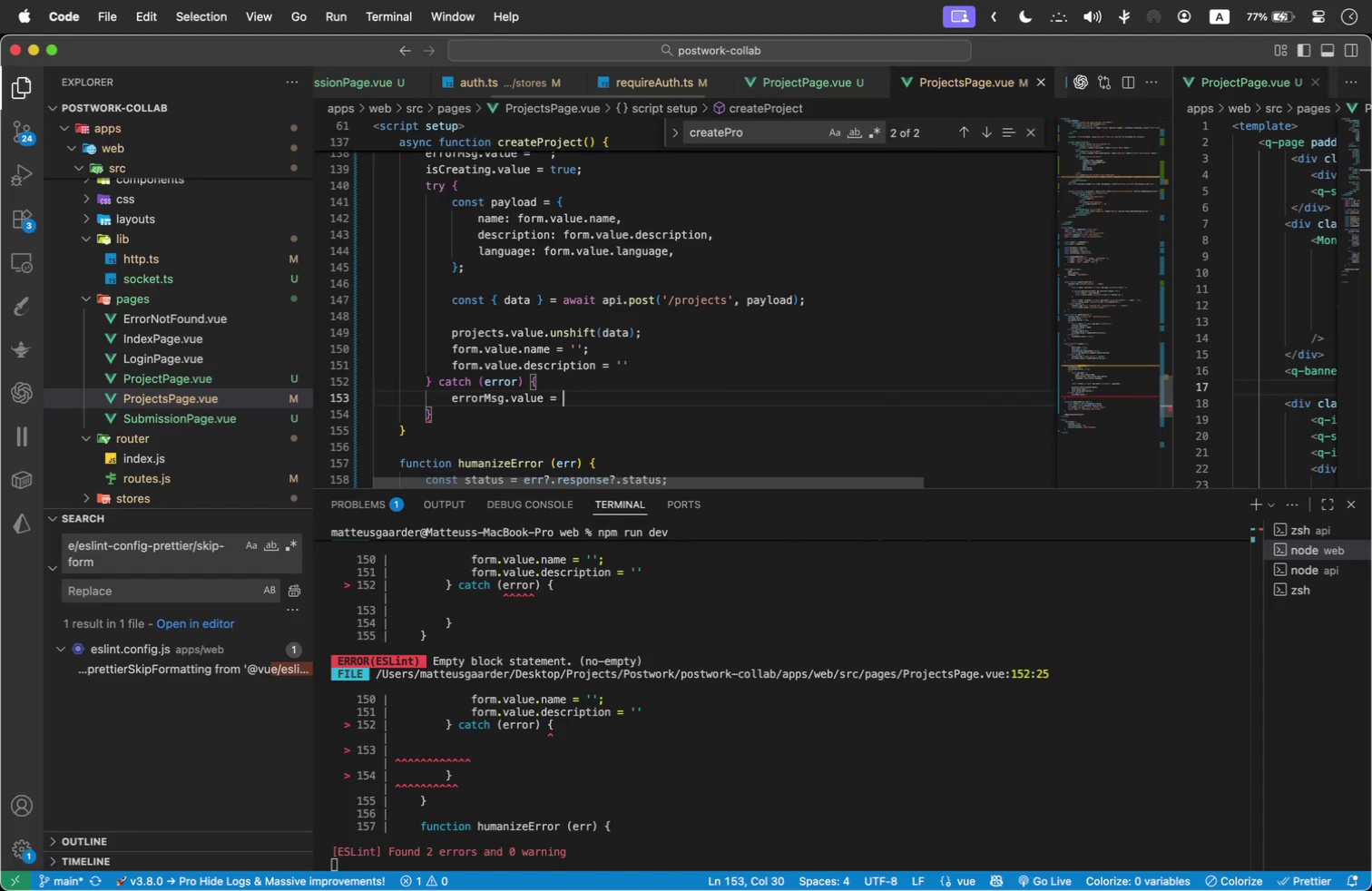 
key(Enter)
 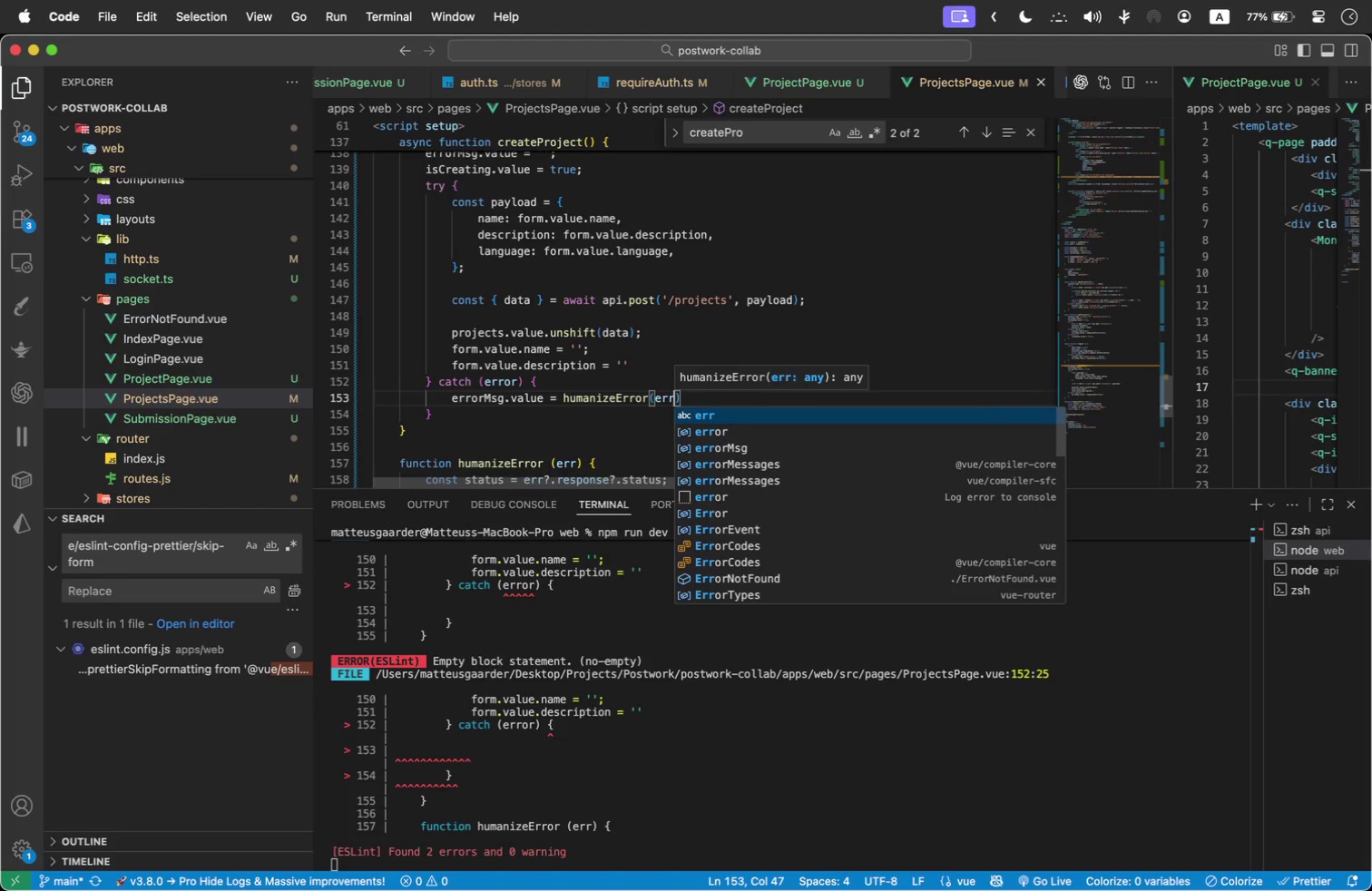 
type((err)
 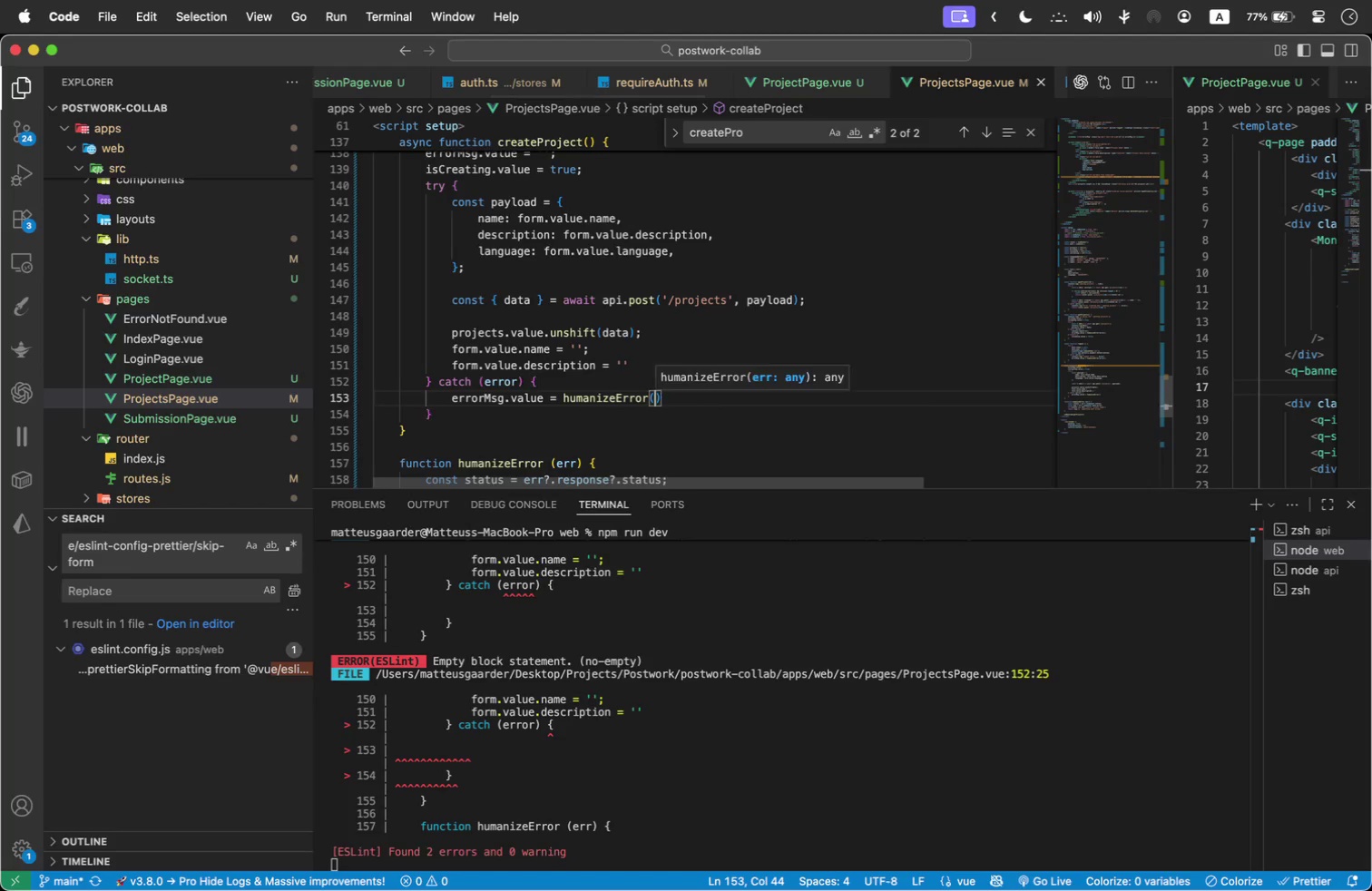 
key(ArrowDown)
 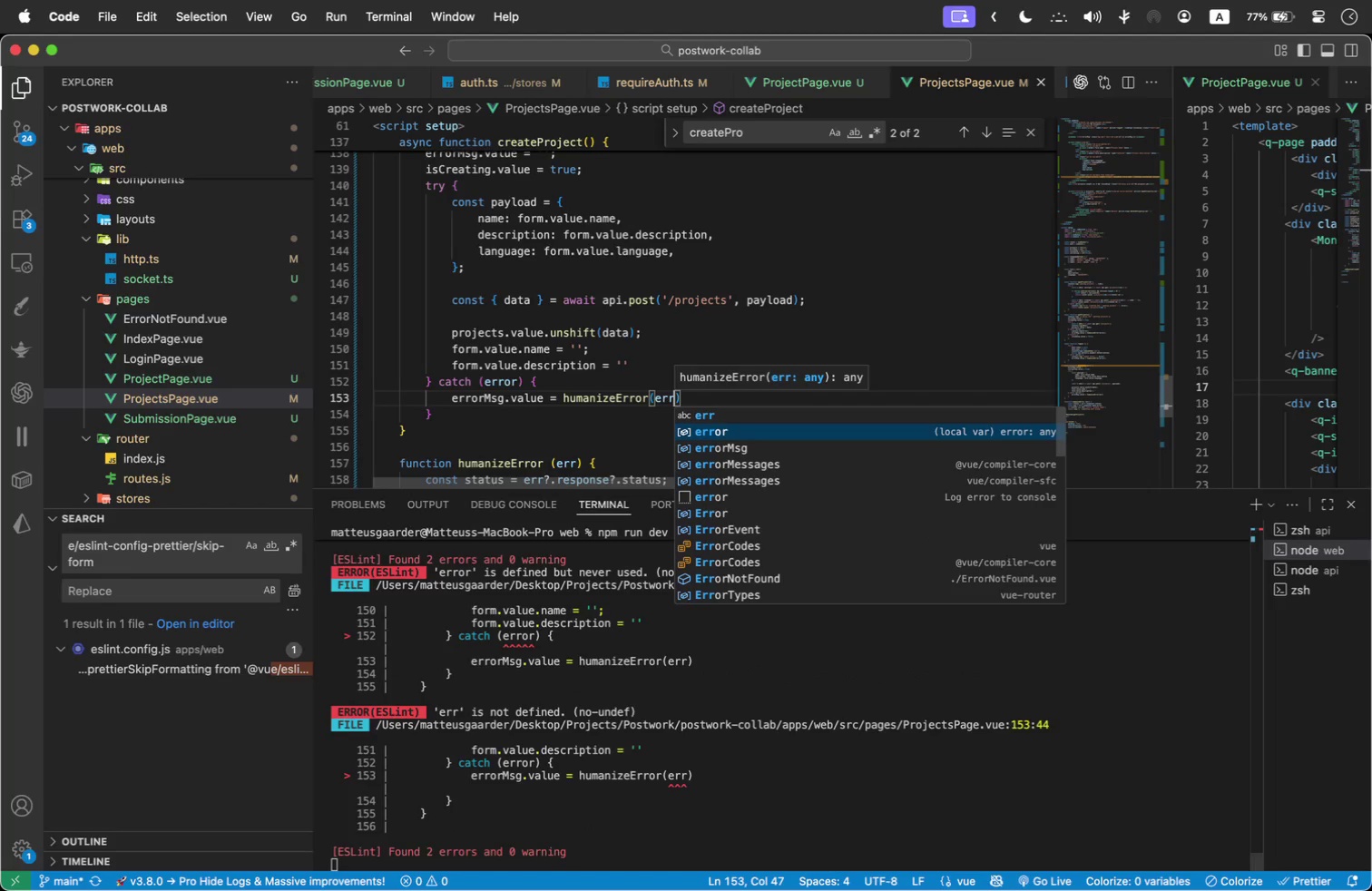 
key(Enter)
 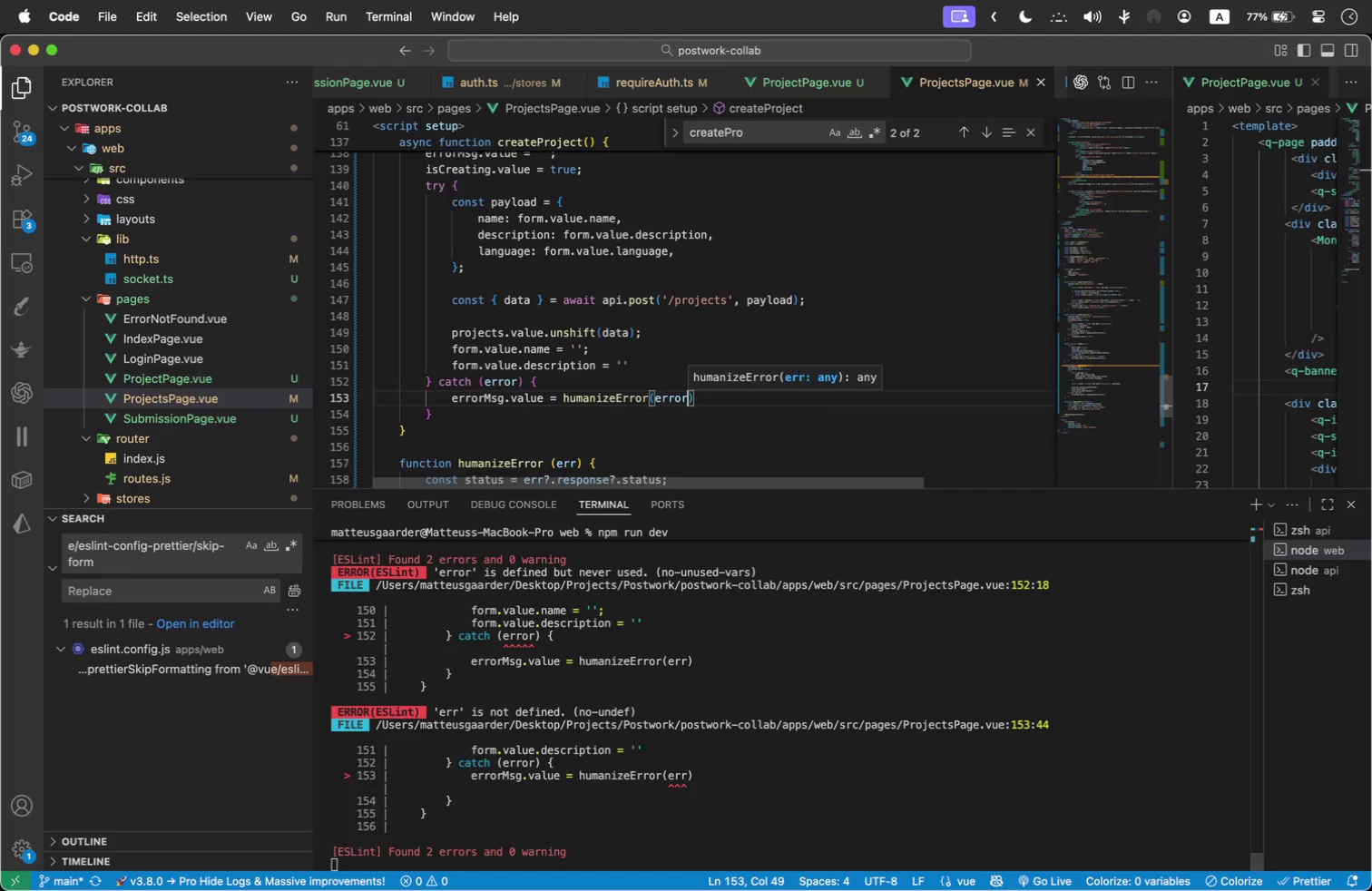 
key(ArrowRight)
 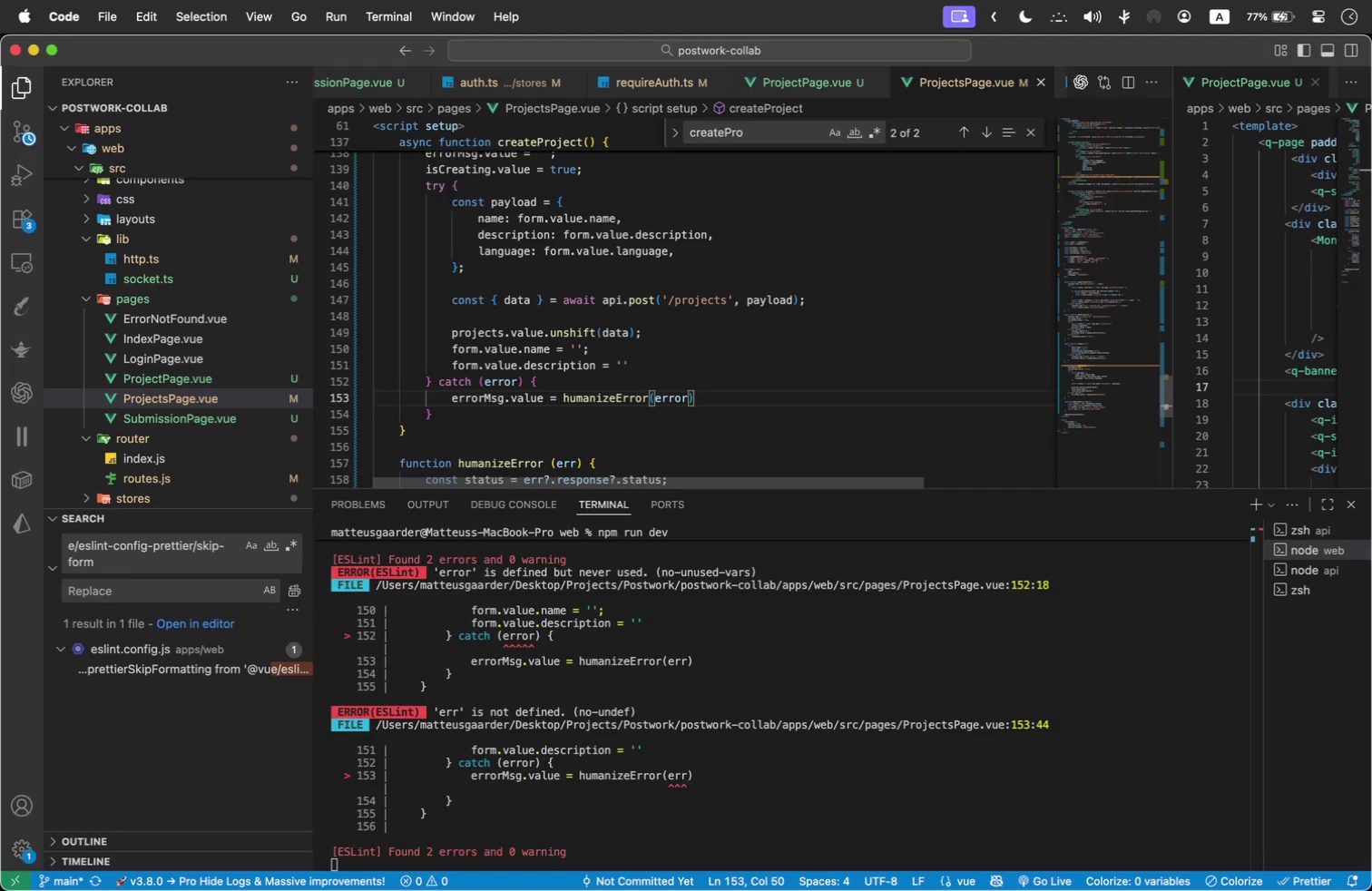 
key(Semicolon)
 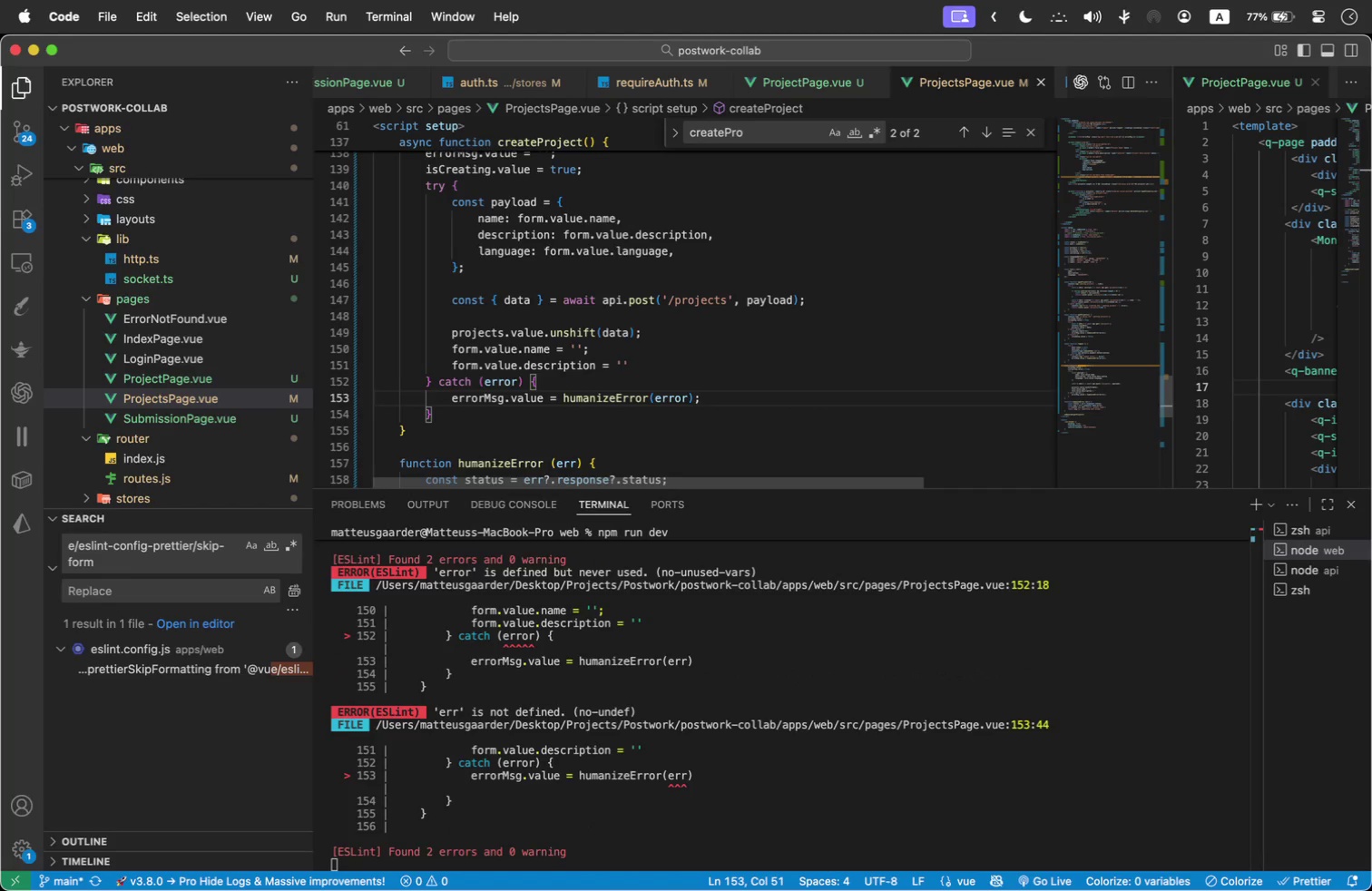 
key(ArrowDown)
 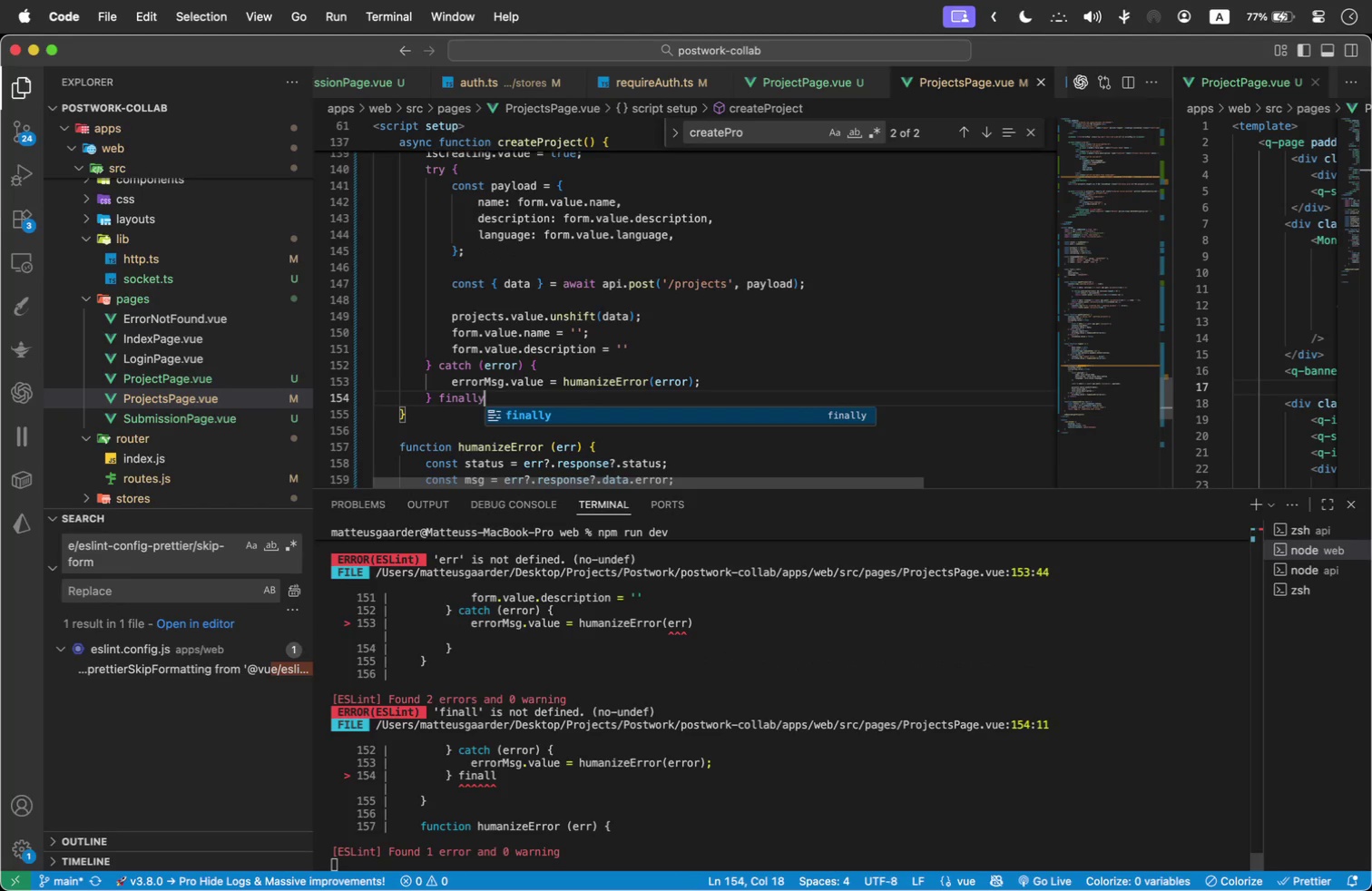 
type( finally {)
 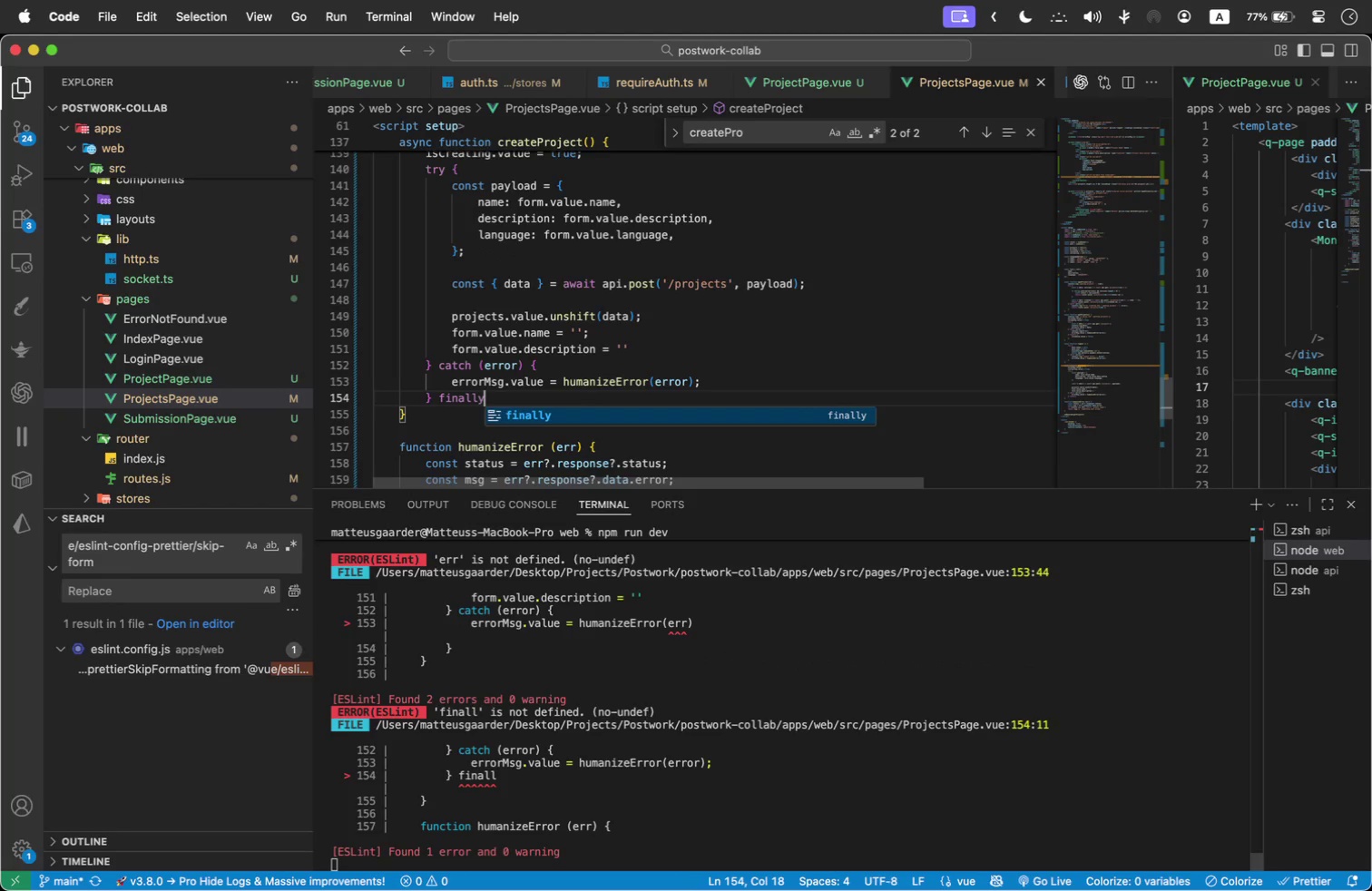 
key(Enter)
 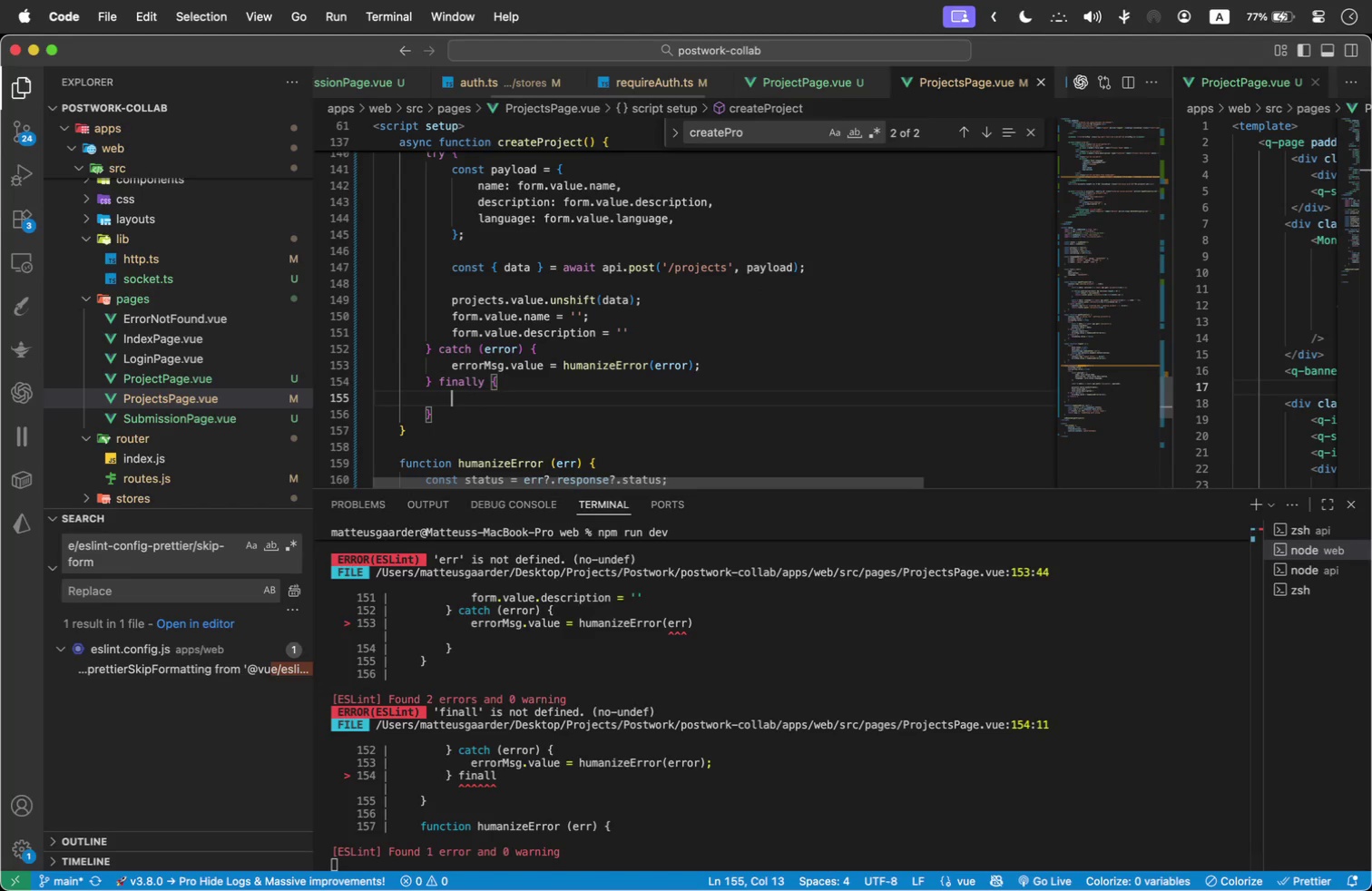 
type(is)
 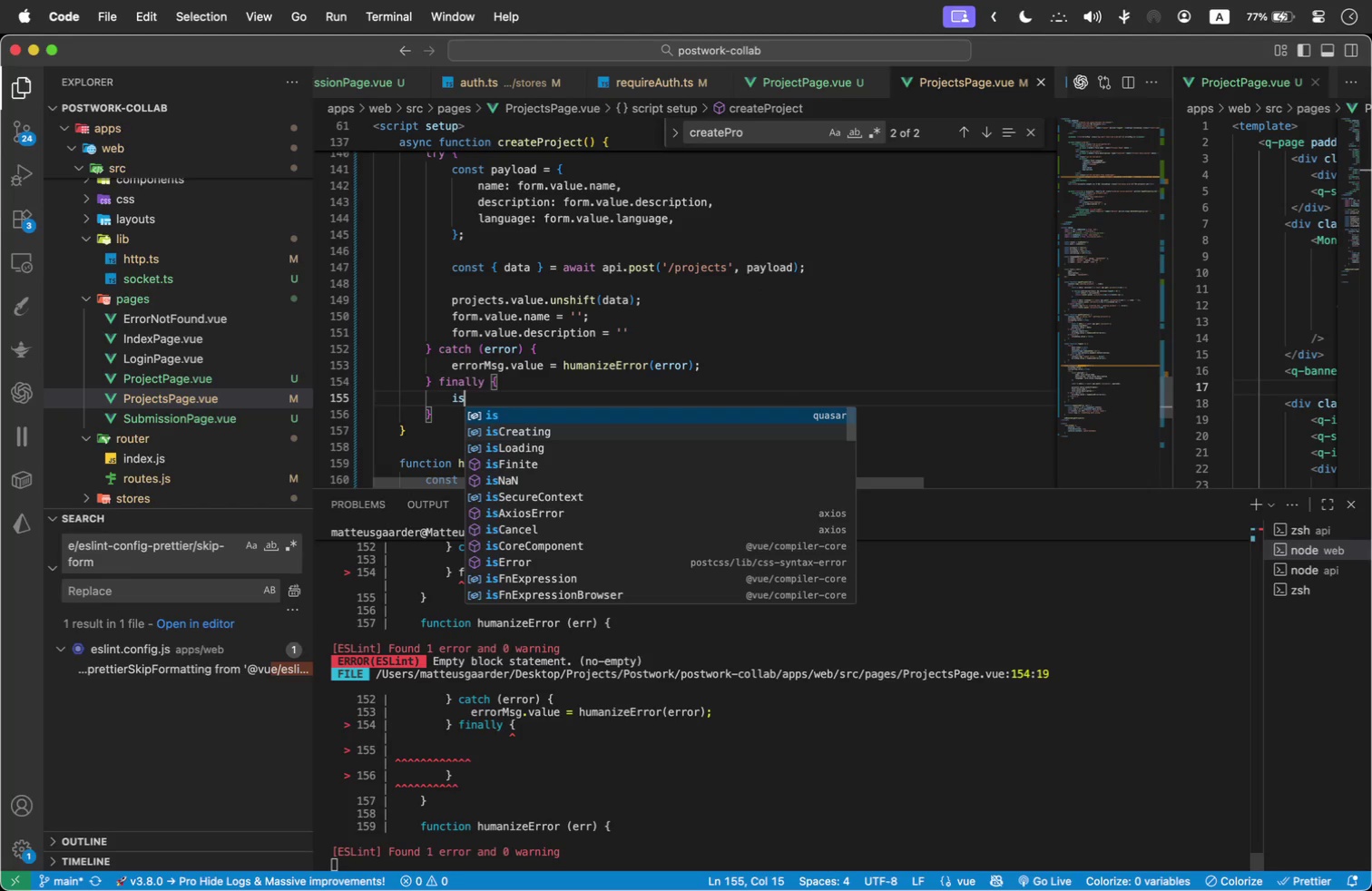 
key(ArrowDown)
 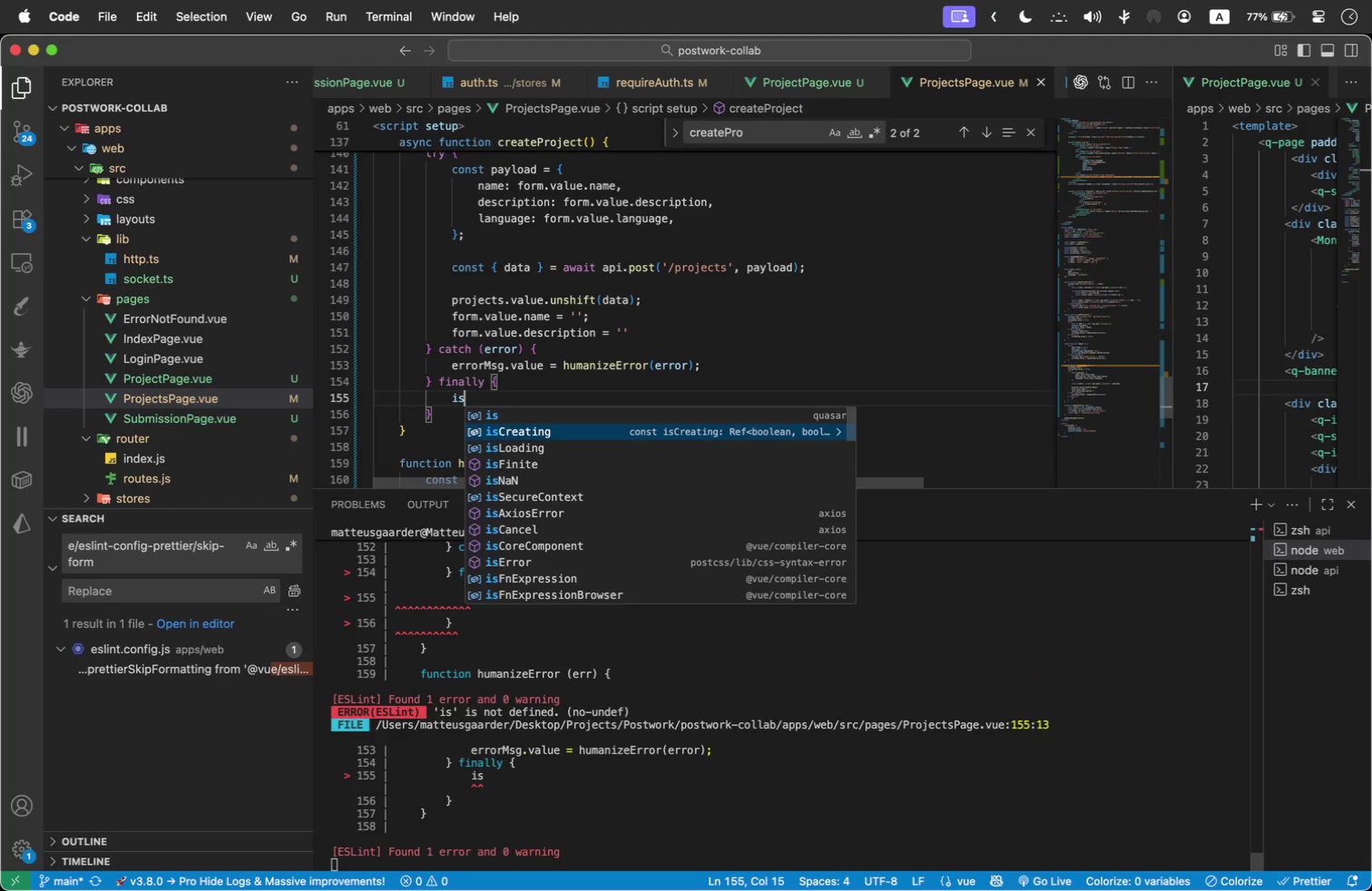 
key(Enter)
 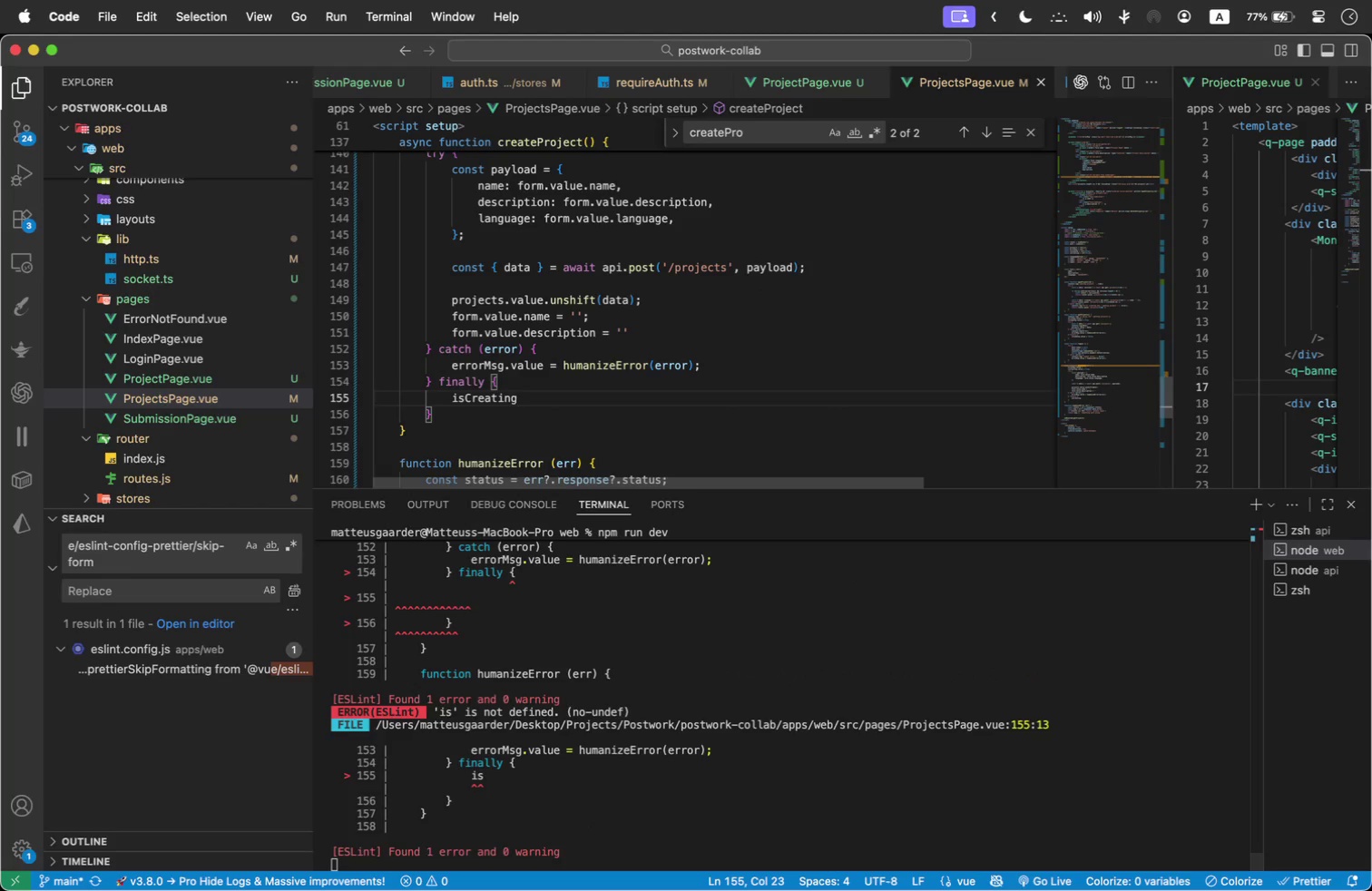 
type(.value)
 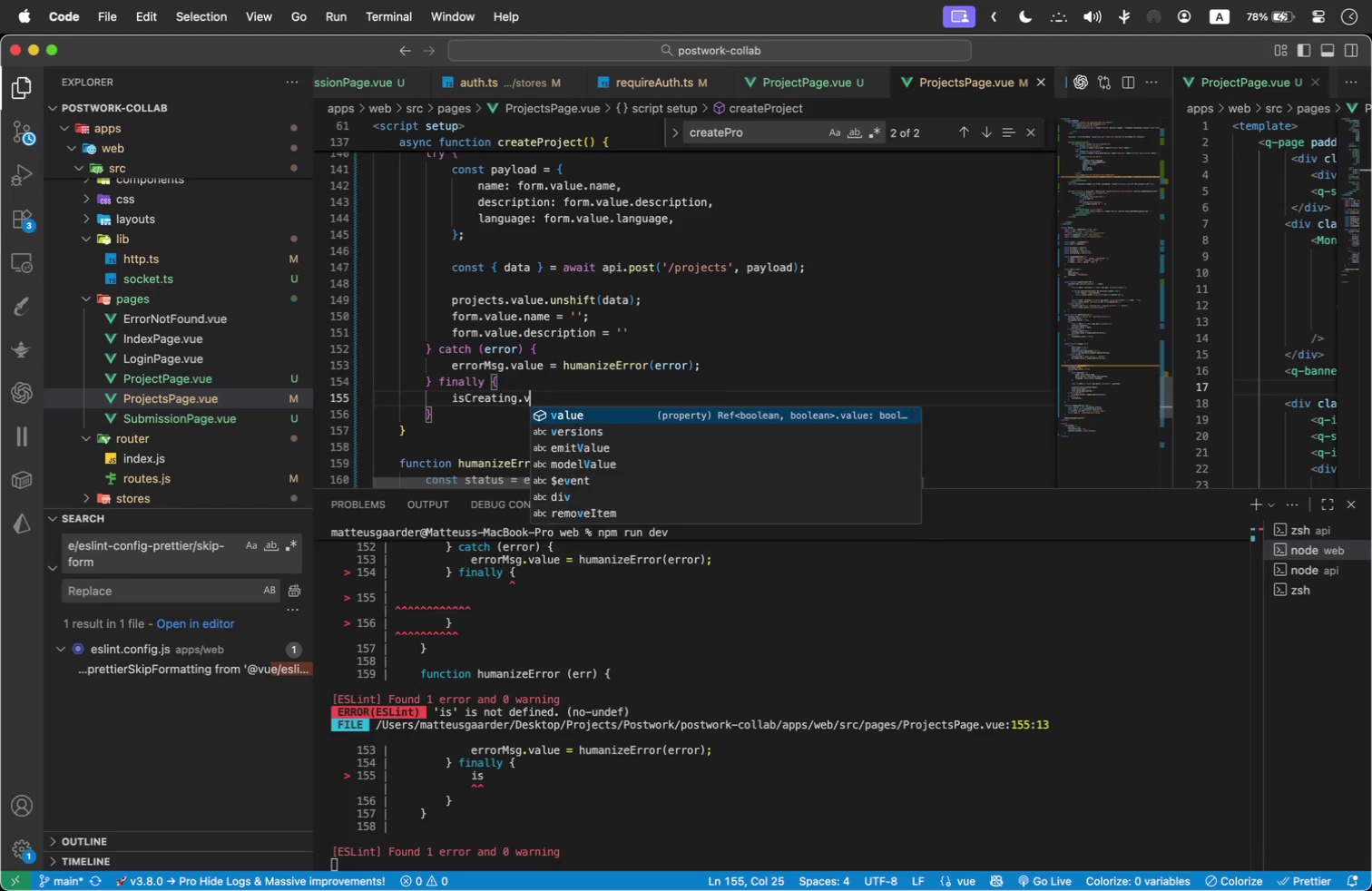 
key(Enter)
 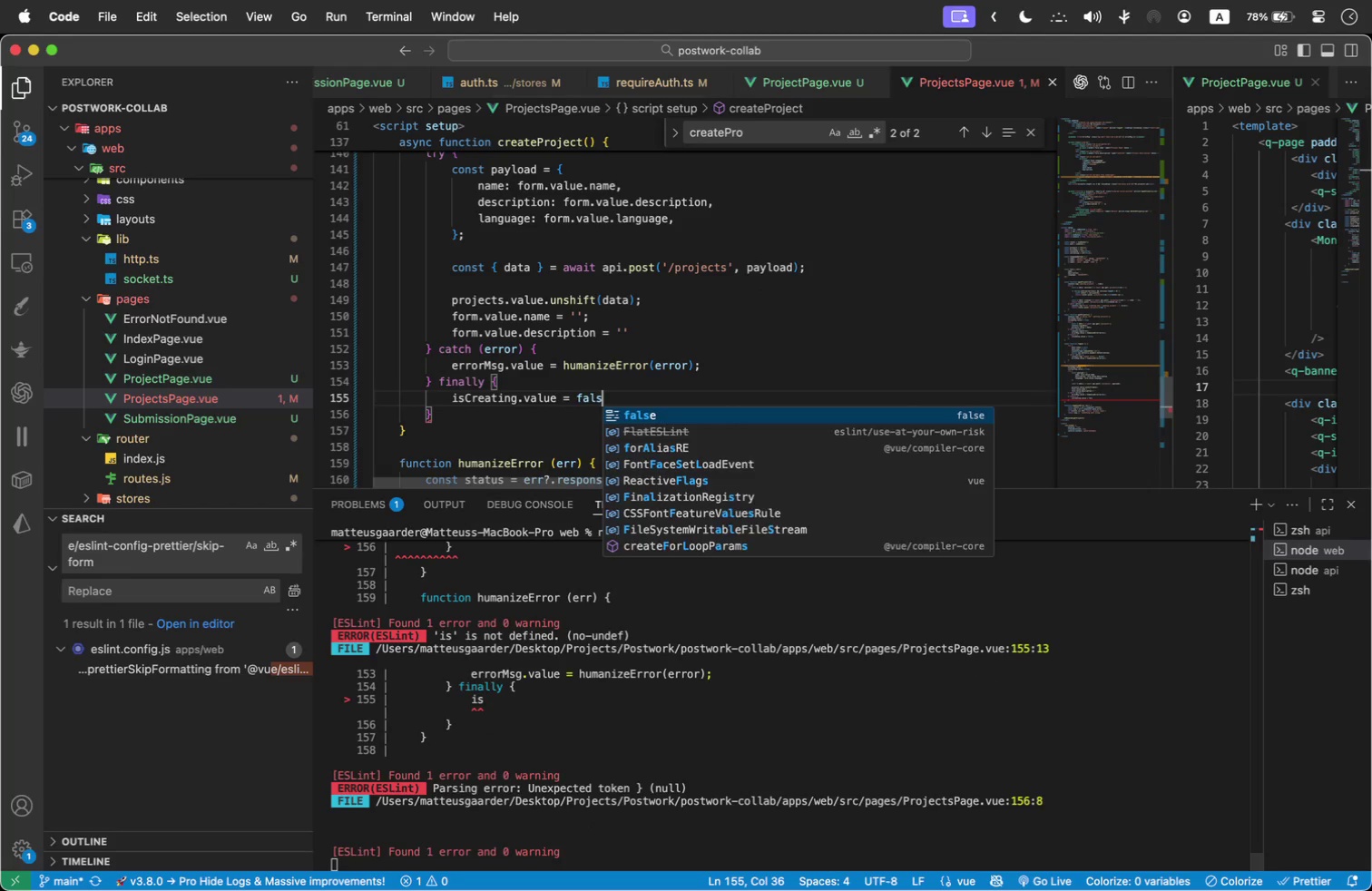 
type( = false;)
 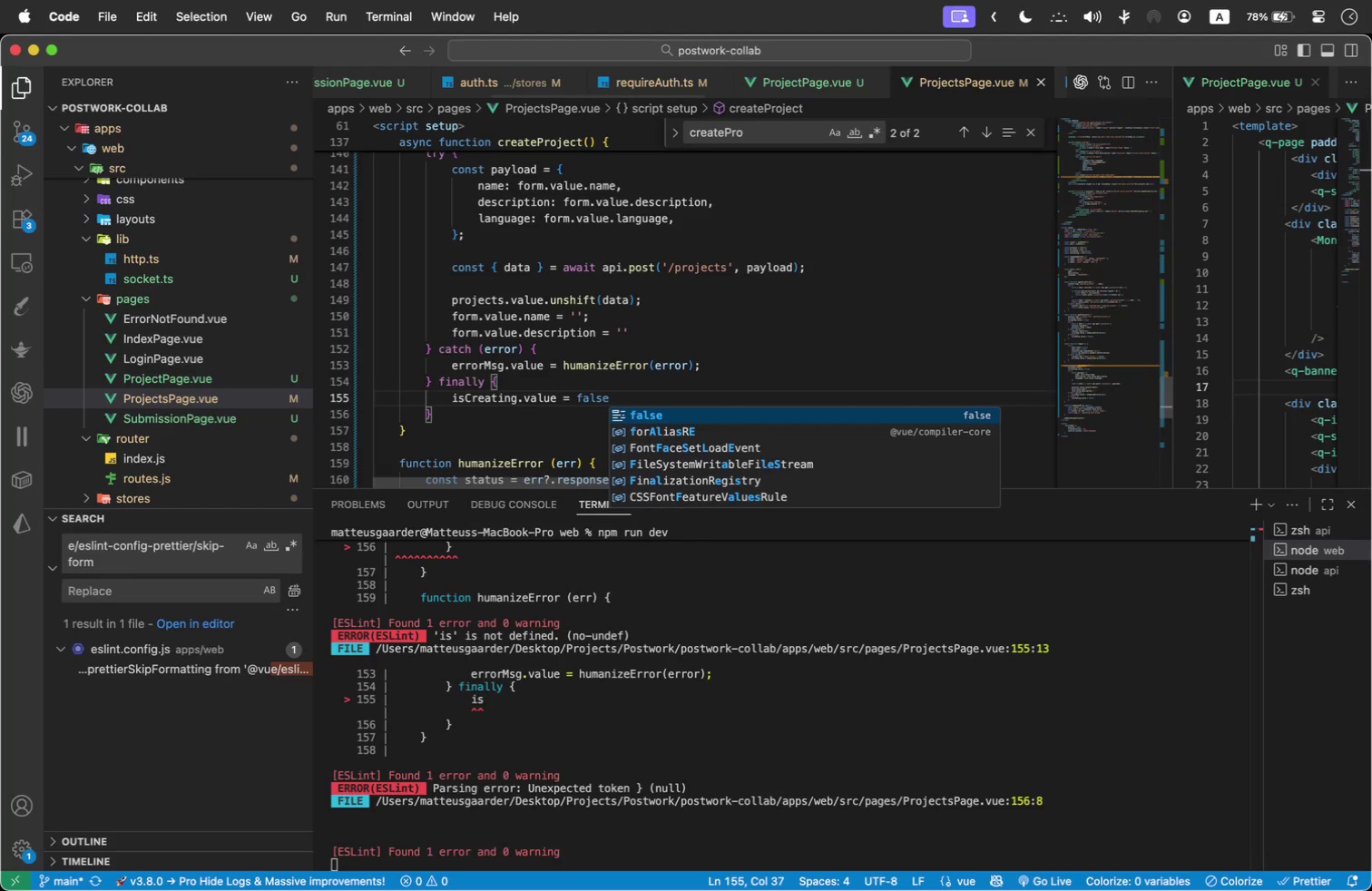 
key(Enter)
 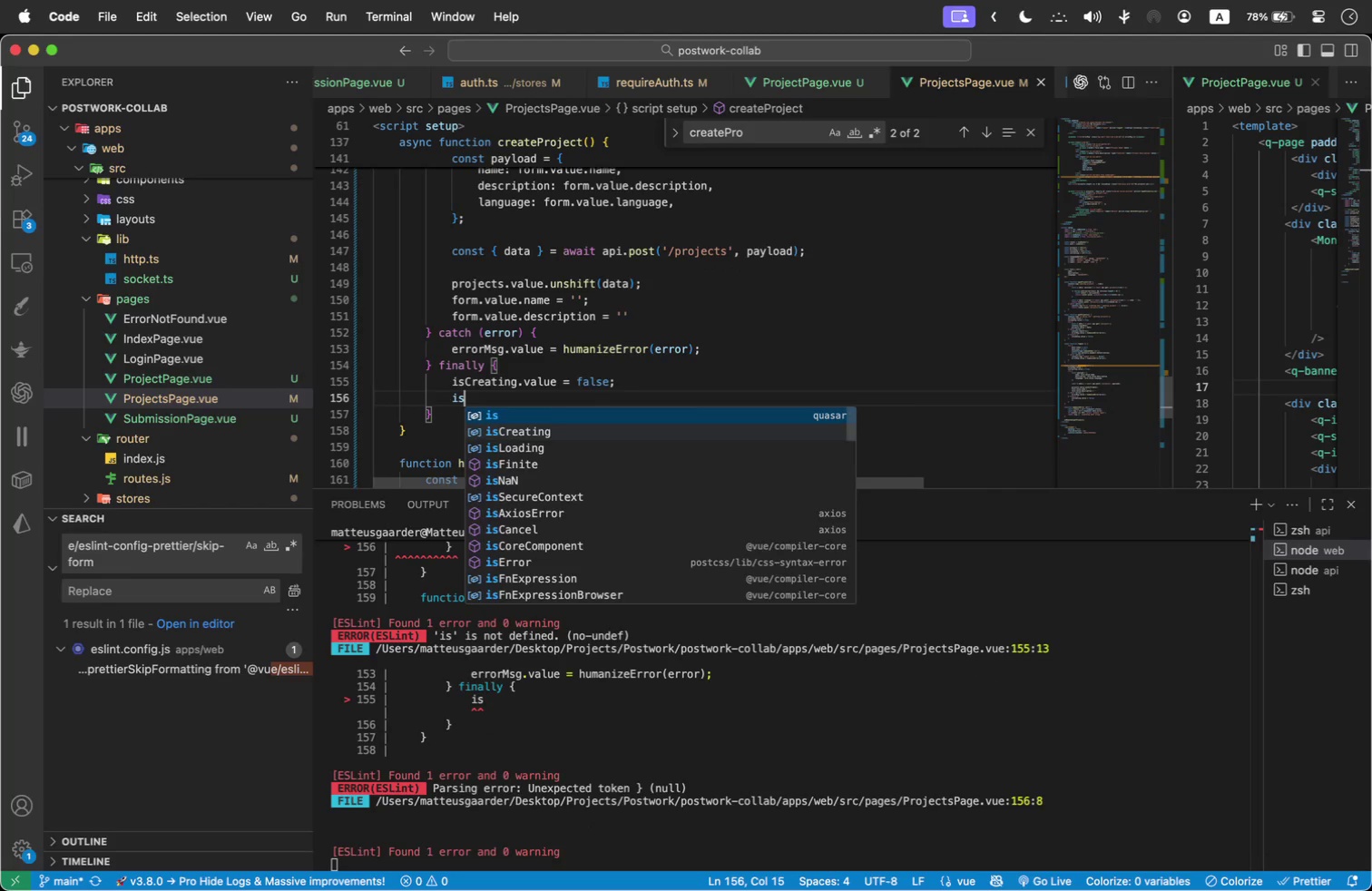 
type(isloa)
 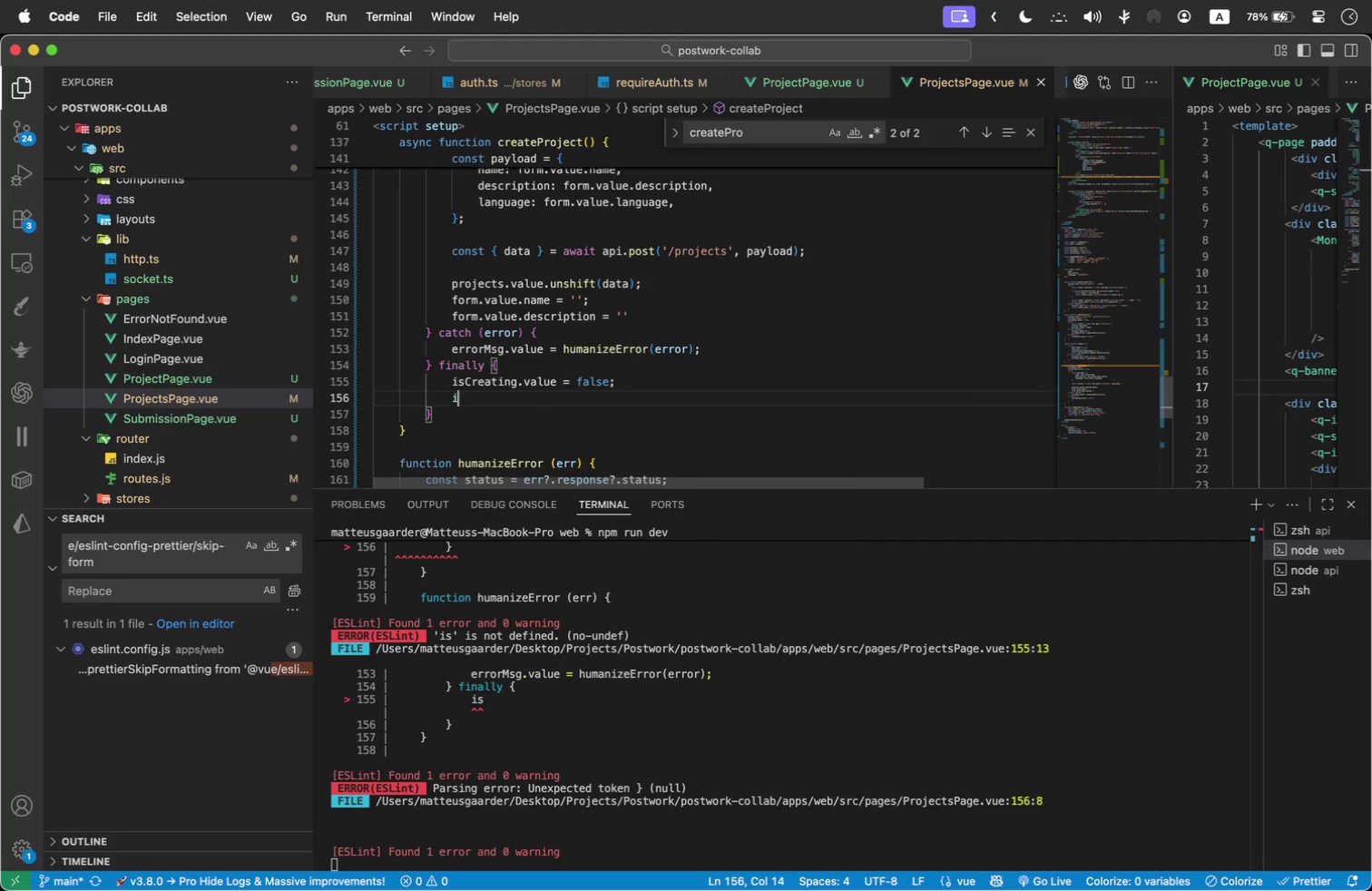 
key(Enter)
 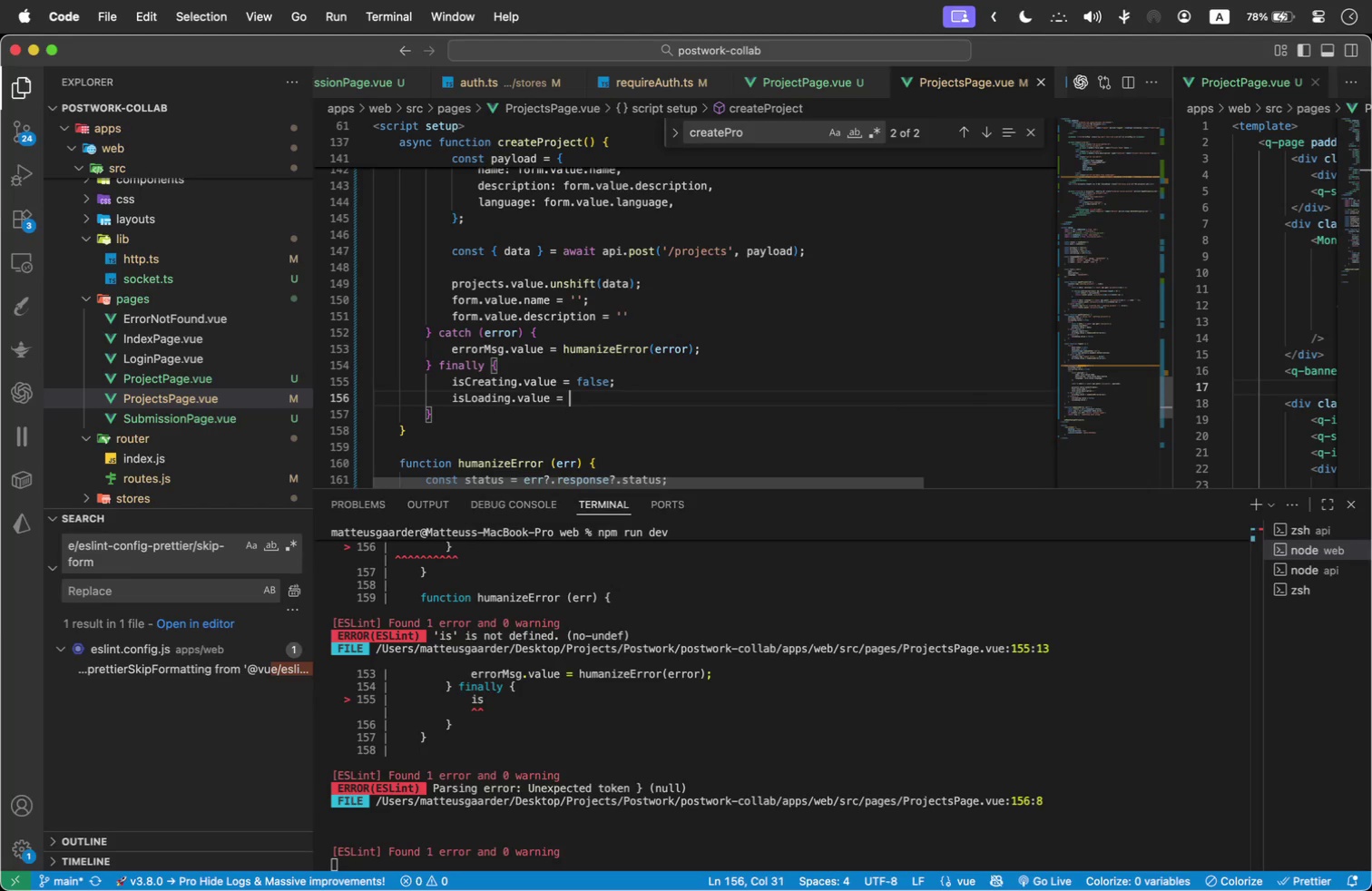 
type(.value = false)
 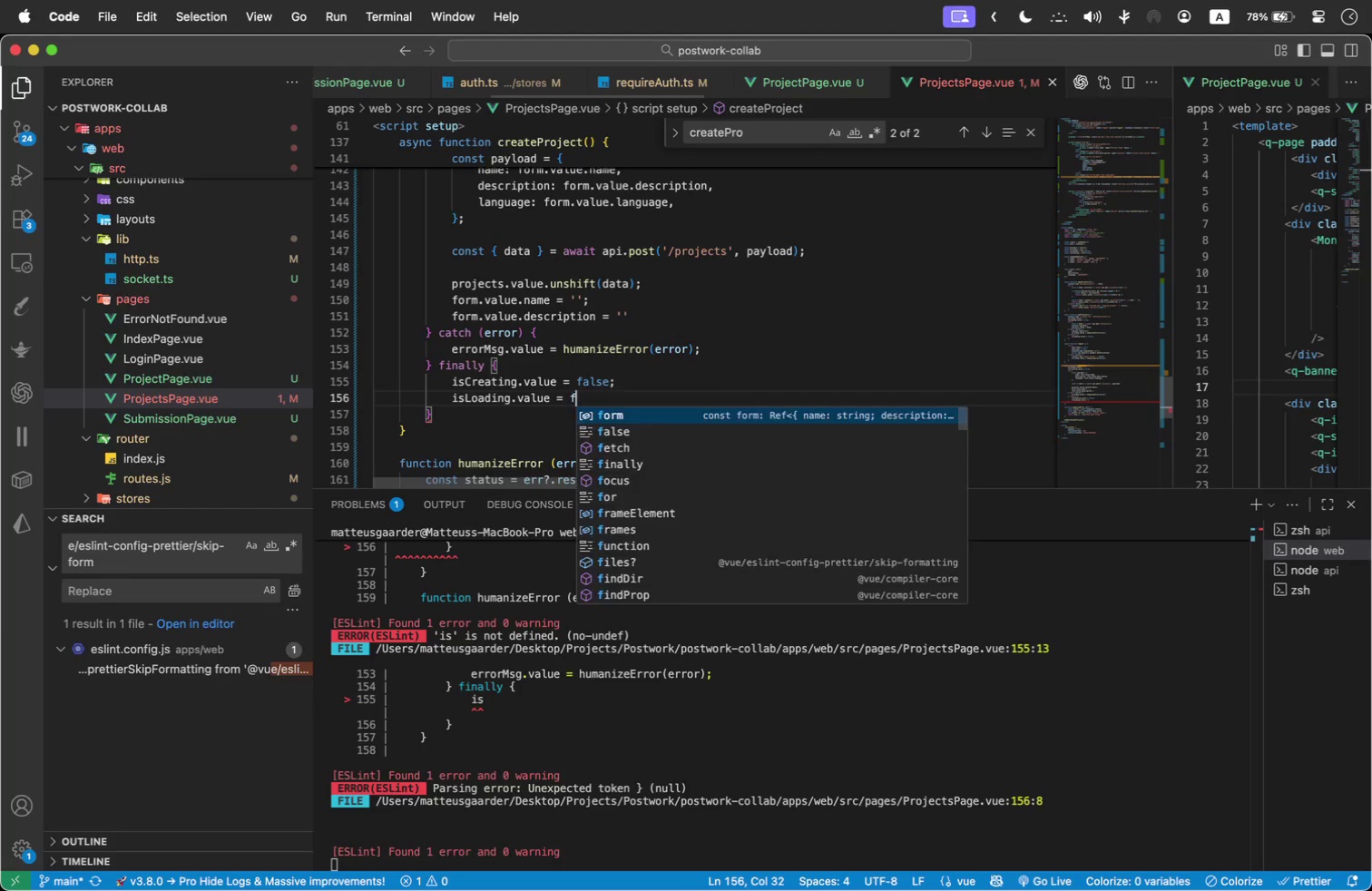 
key(Enter)
 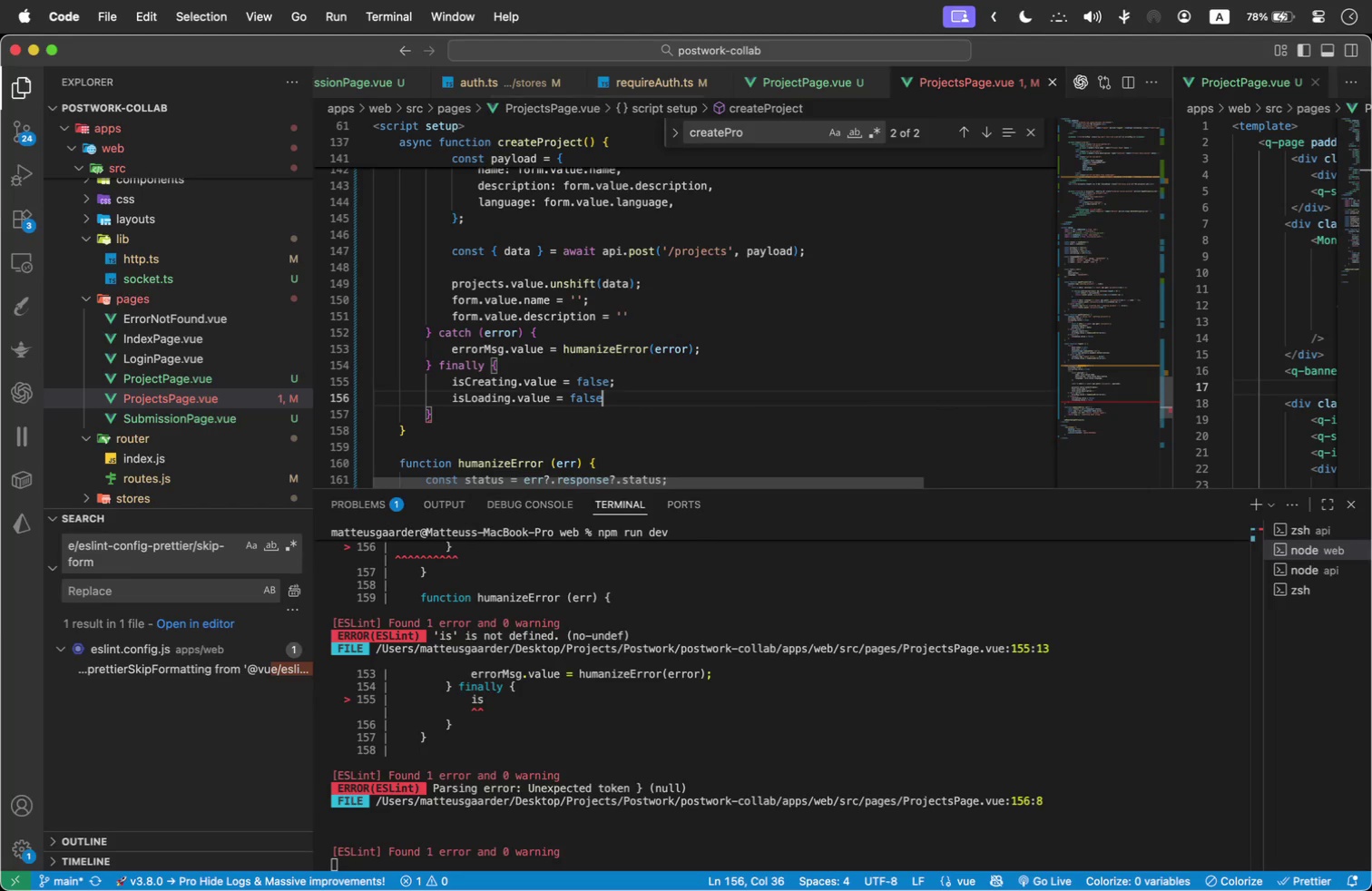 
key(Semicolon)
 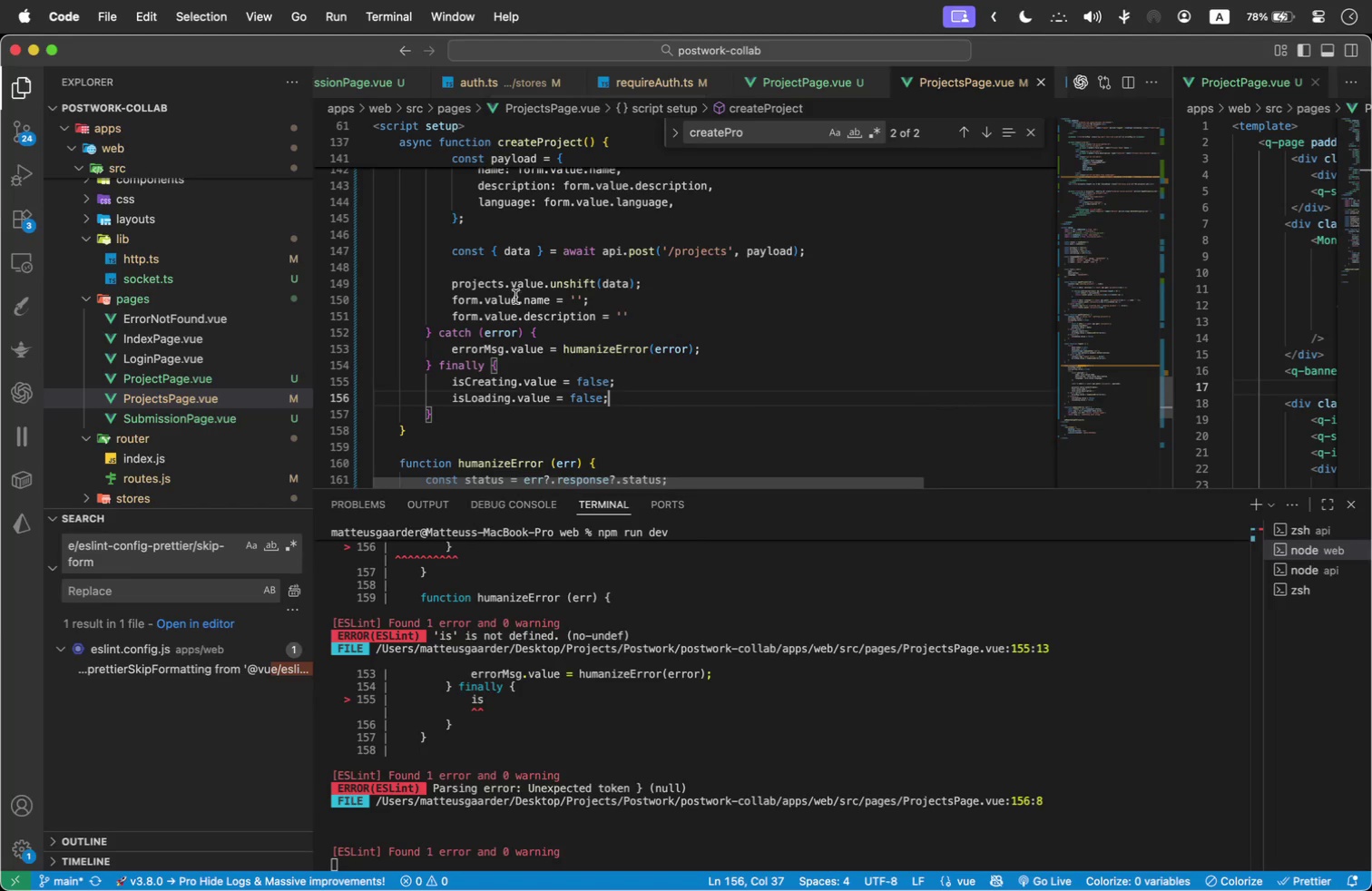 
left_click([729, 751])
 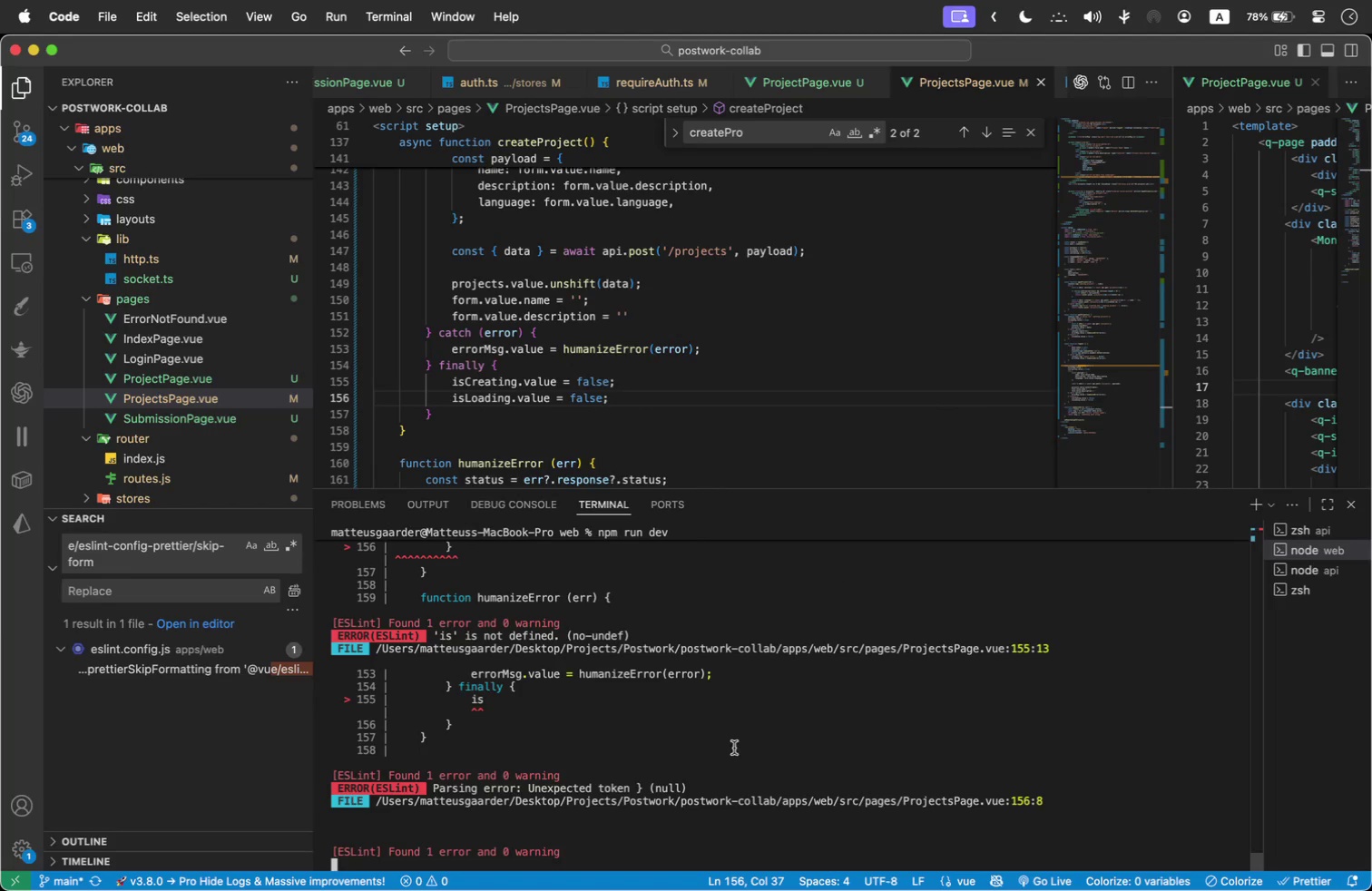 
scroll: coordinate [734, 743], scroll_direction: down, amount: 58.0
 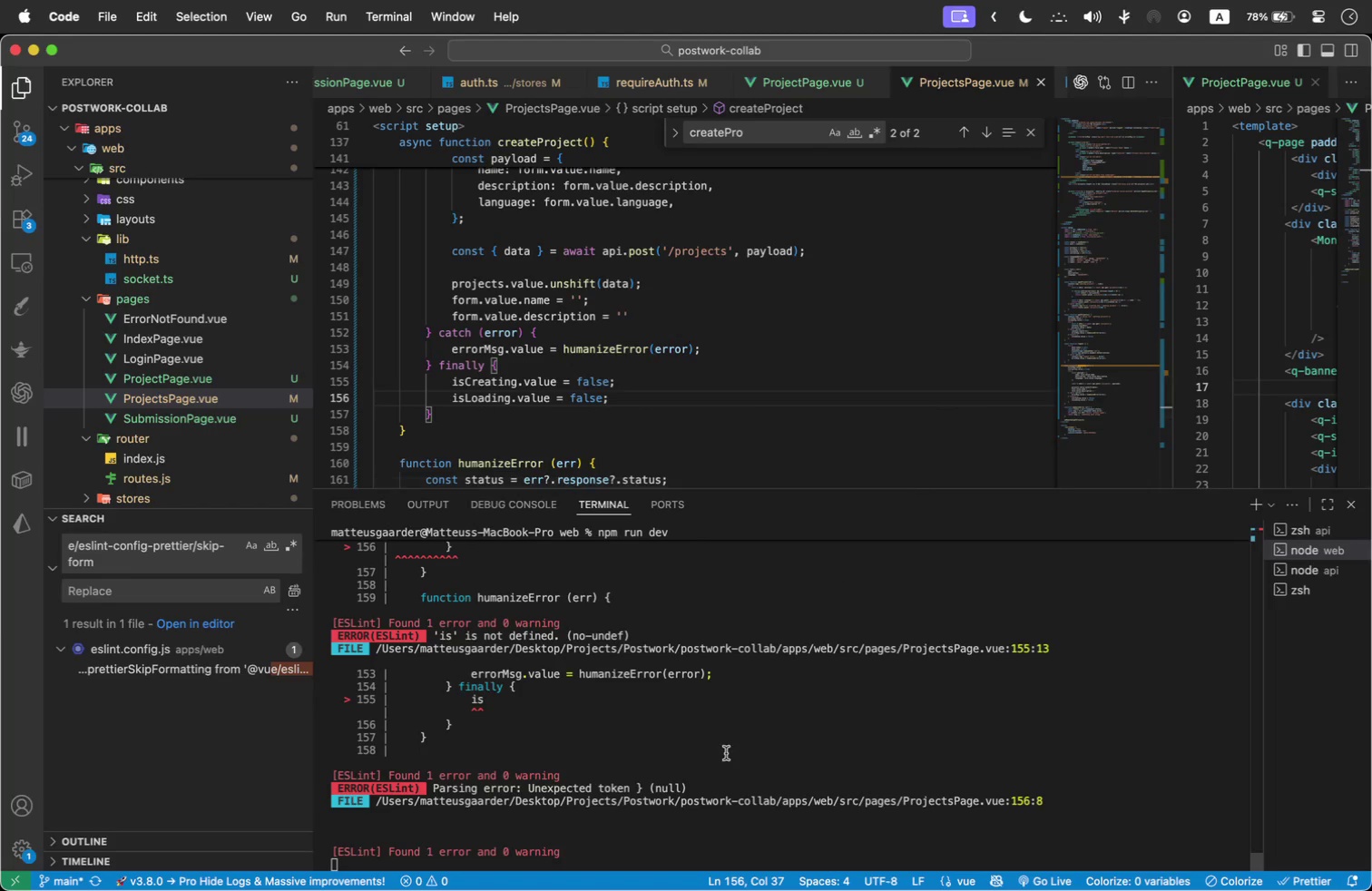 
key(Meta+Tab)
 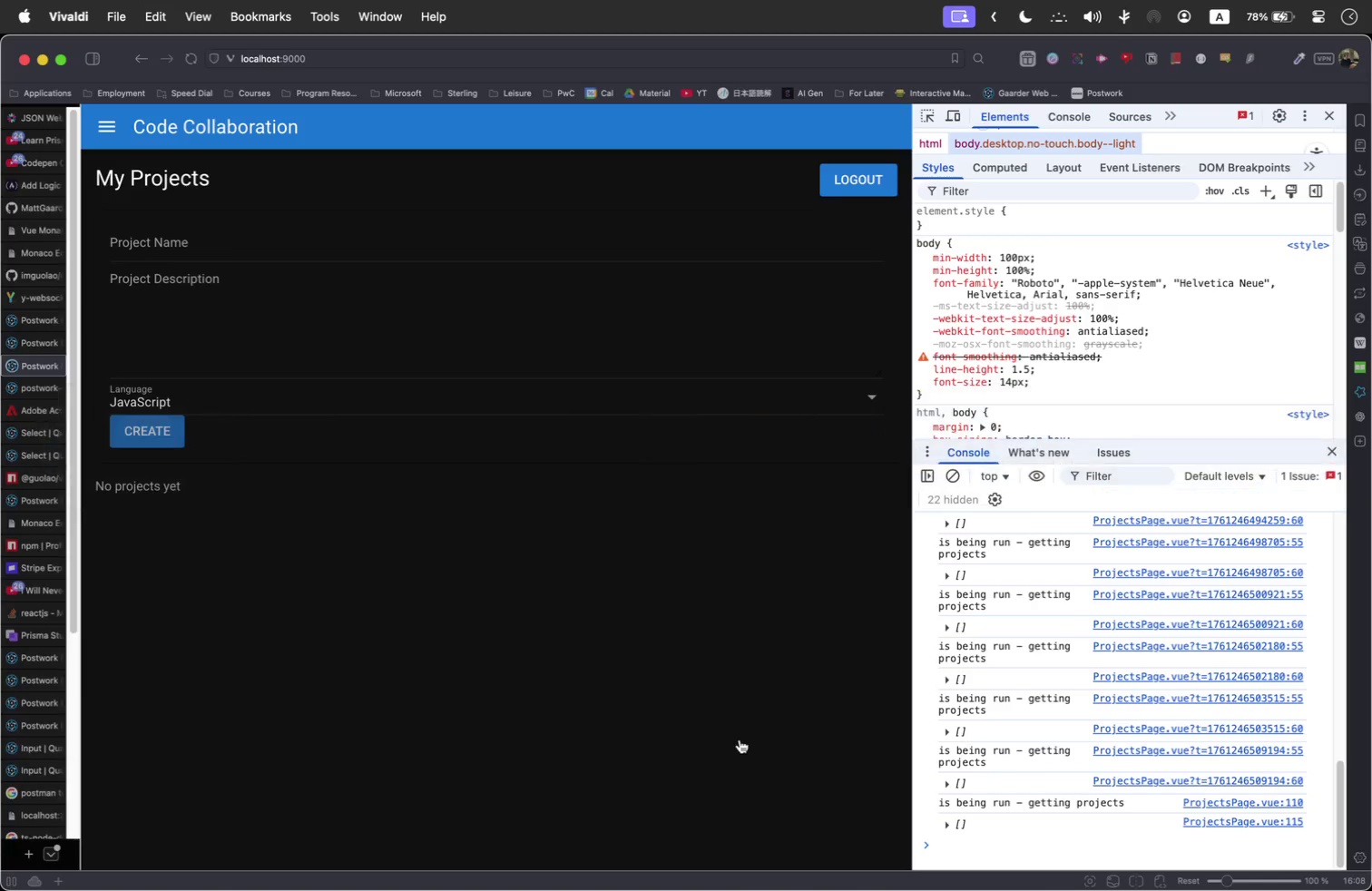 
left_click([190, 56])
 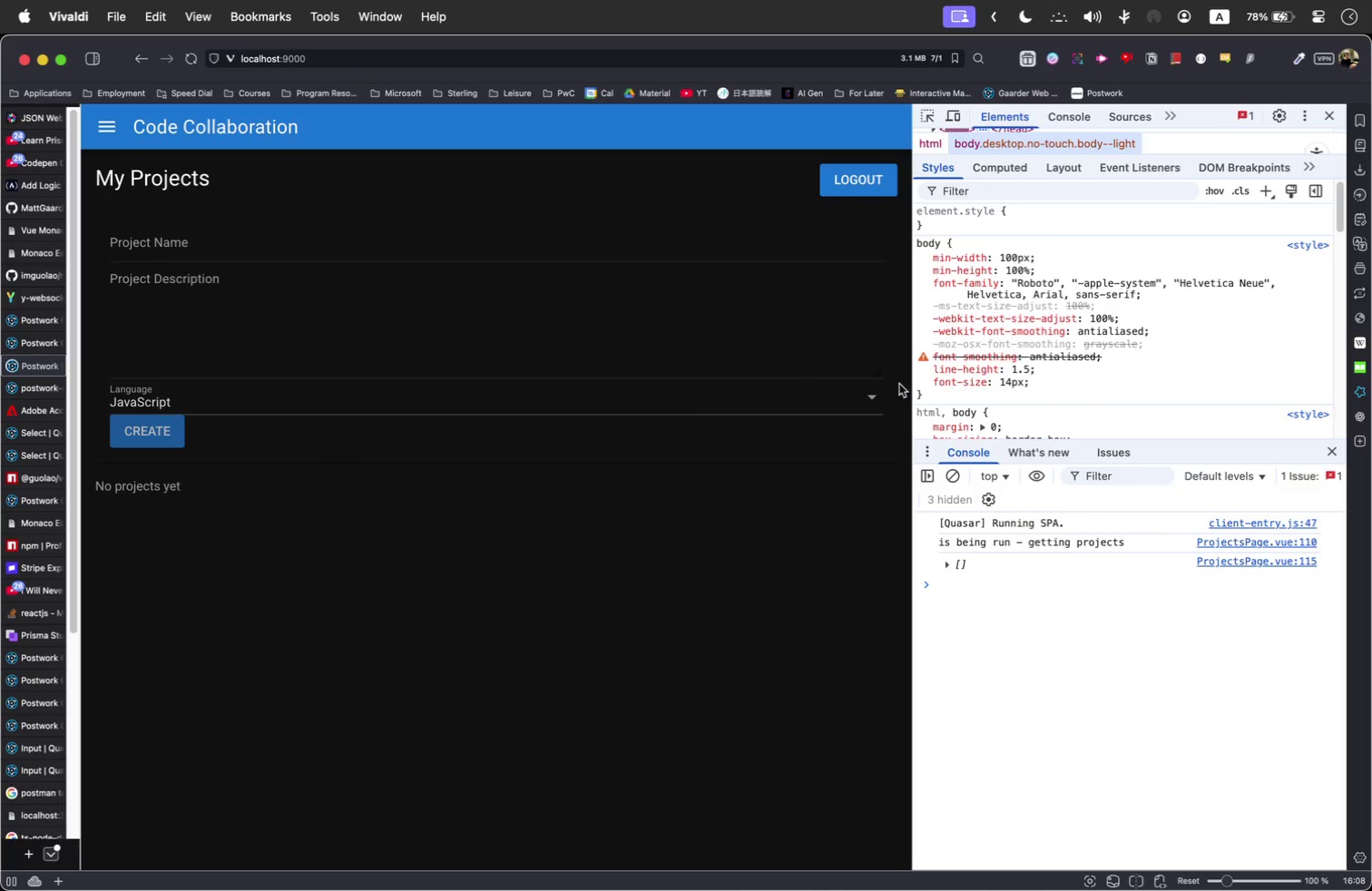 
left_click_drag(start_coordinate=[913, 318], to_coordinate=[1076, 305])
 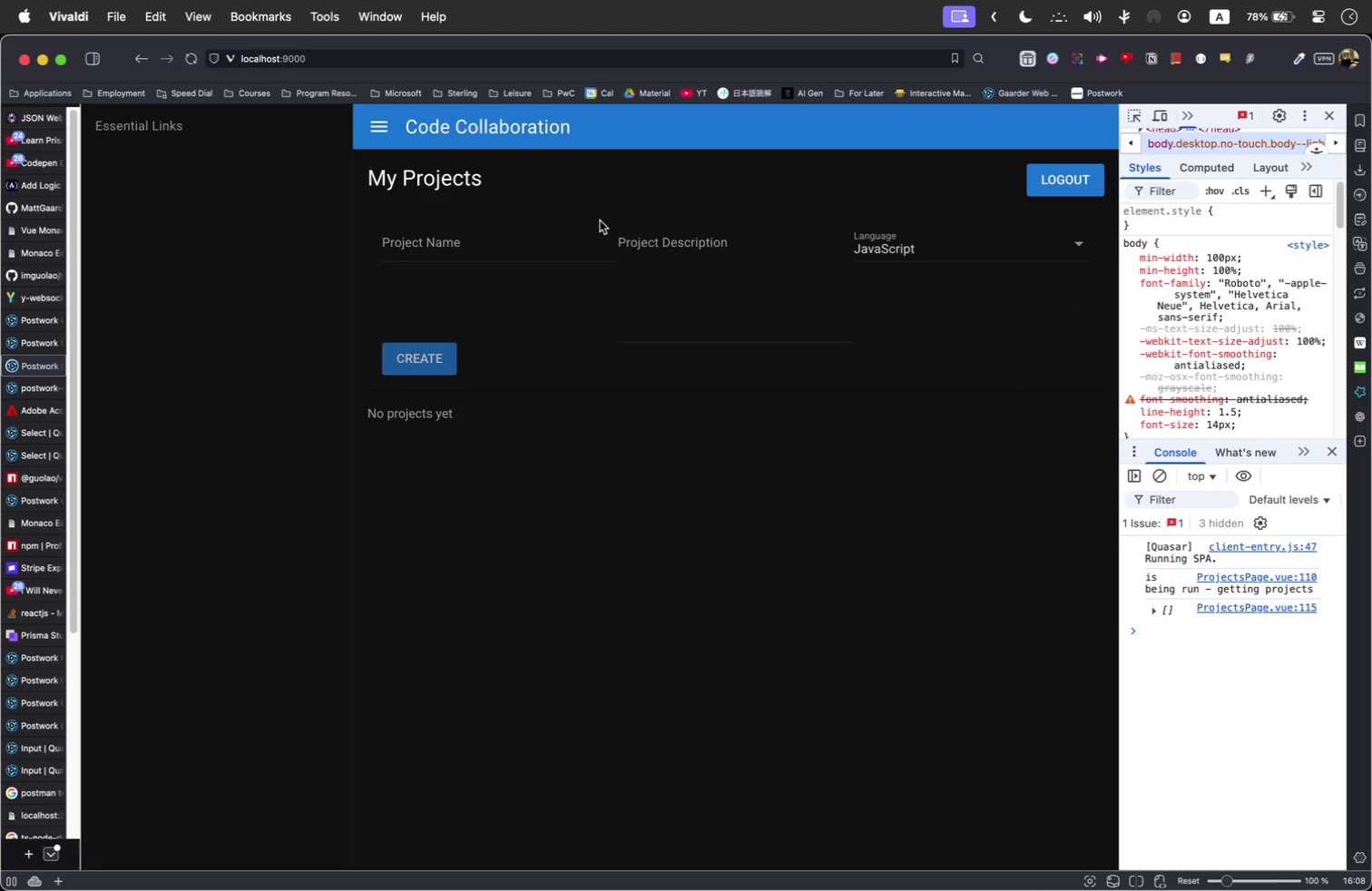 
left_click([467, 244])
 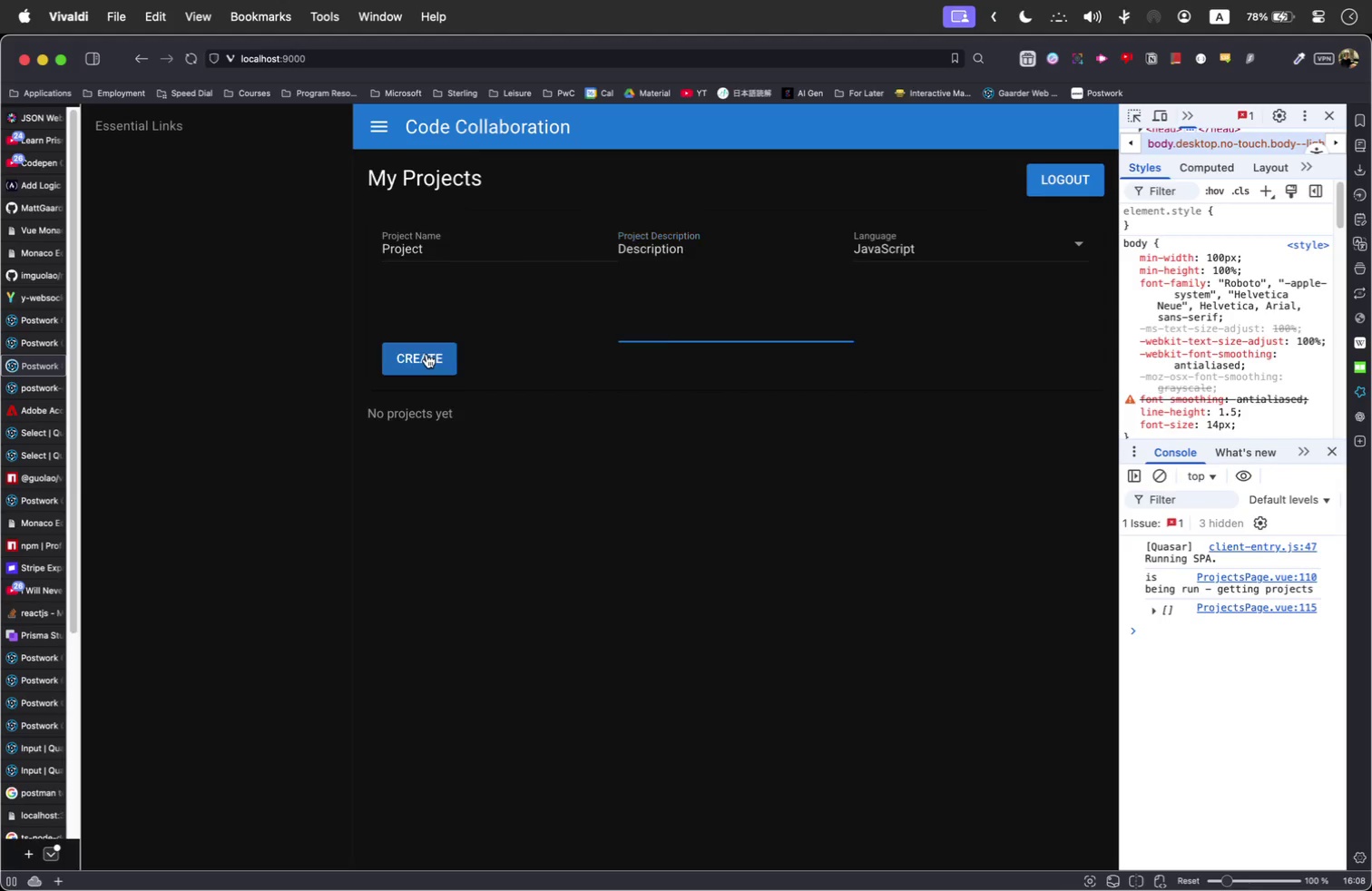 
type(Project)
key(Tab)
type(Description)
 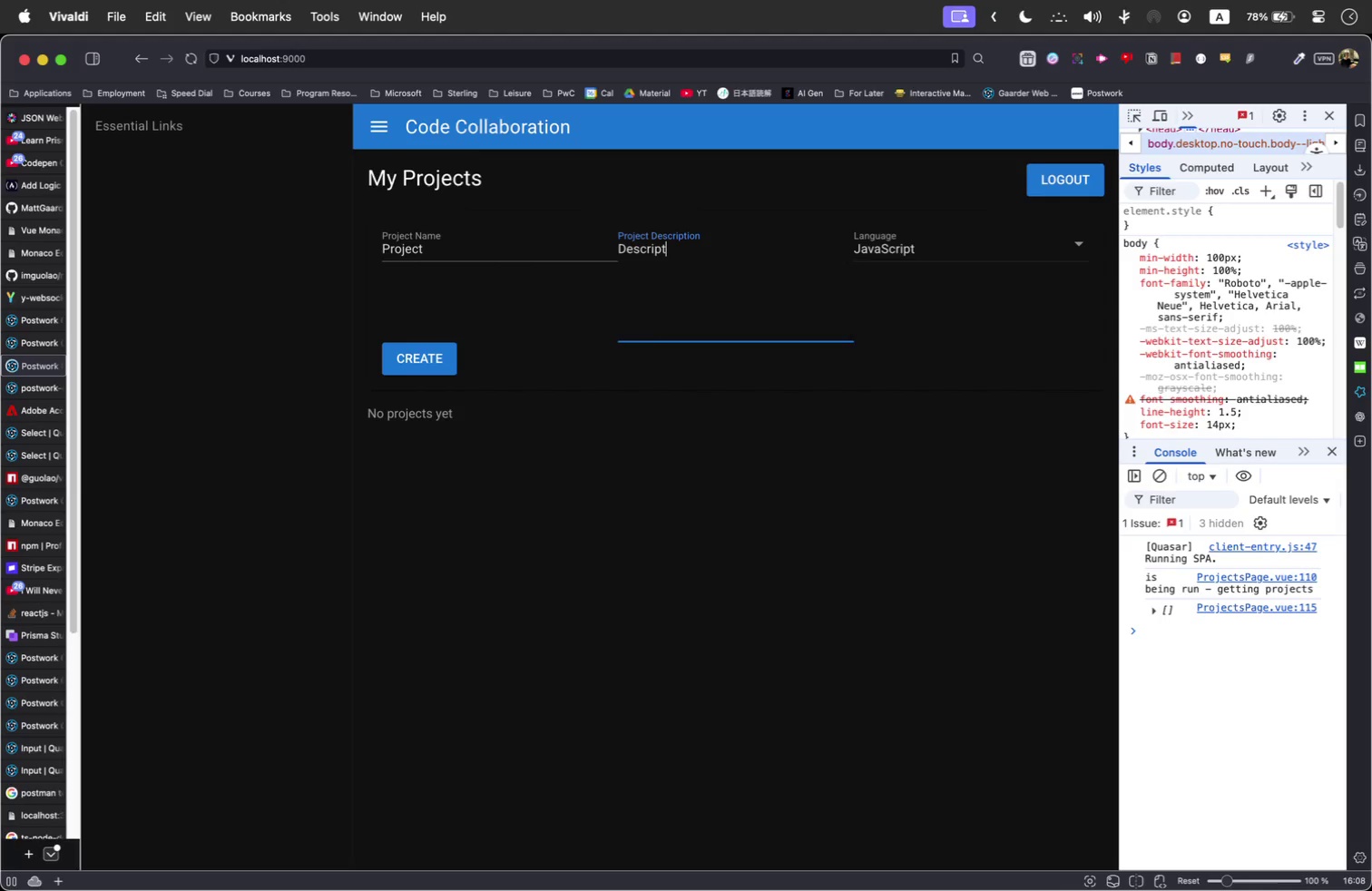 
type(Project 2)
key(Tab)
type(Description 2)
 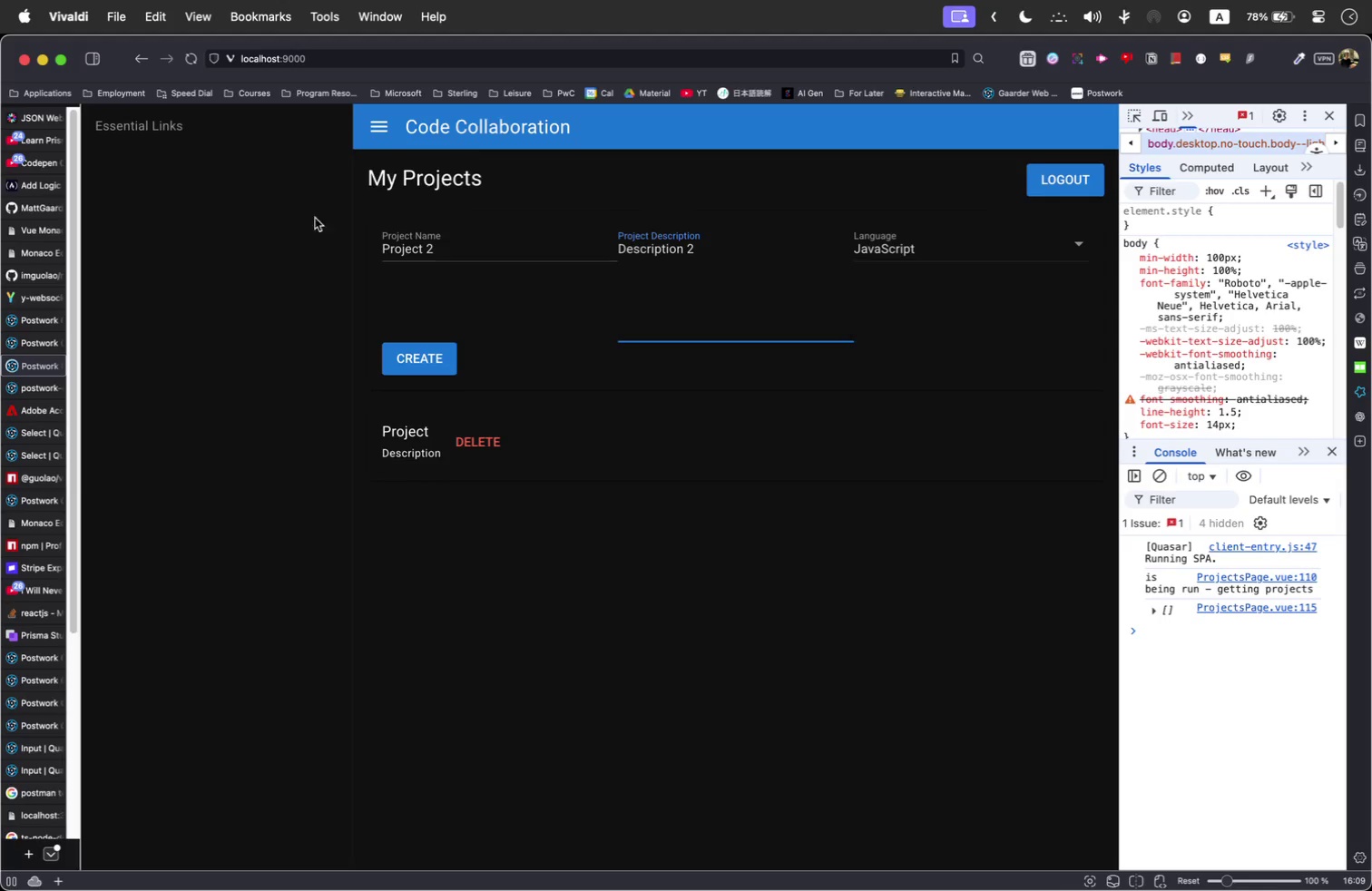 
left_click([955, 248])
 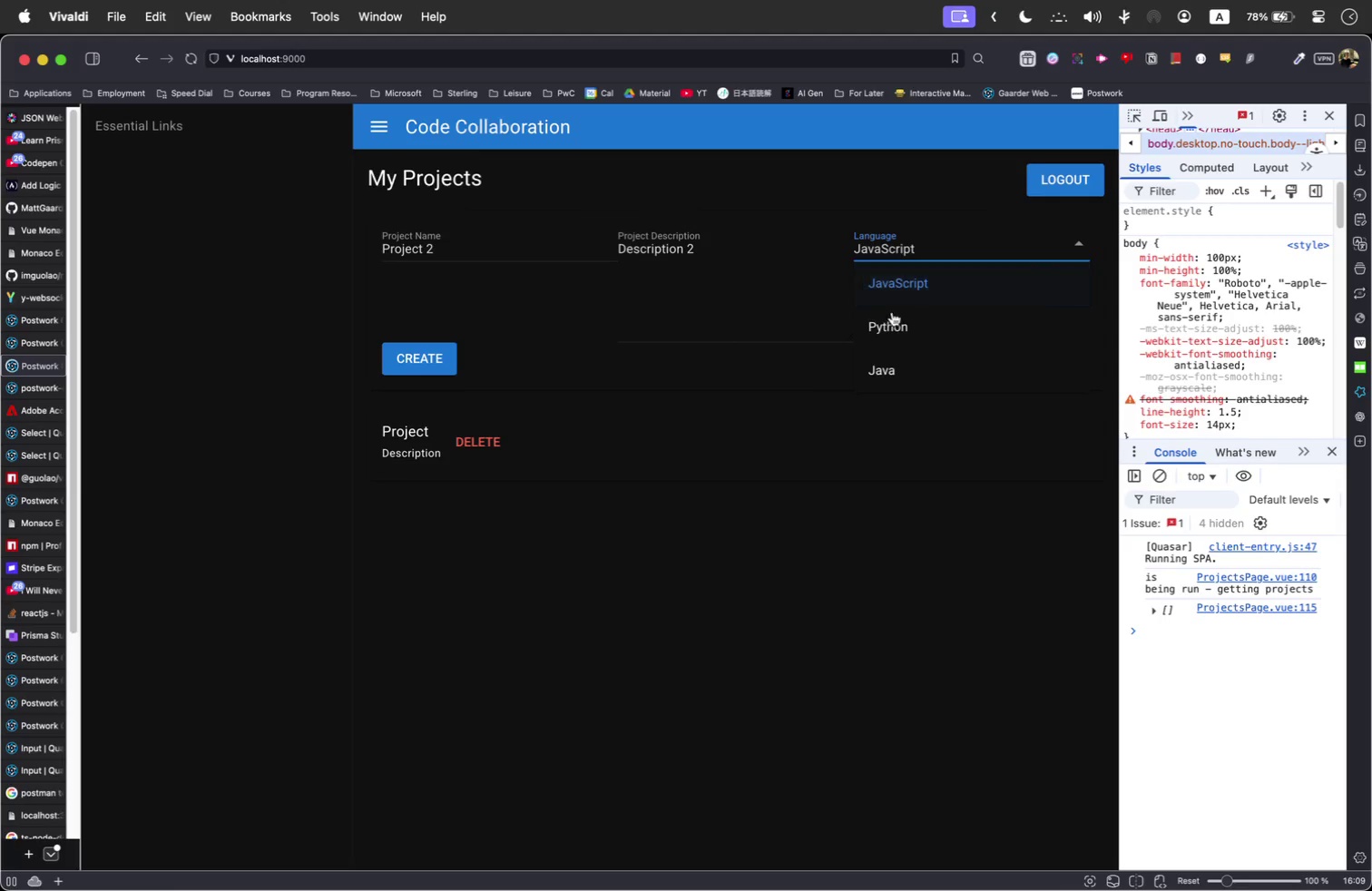 
left_click([895, 318])
 